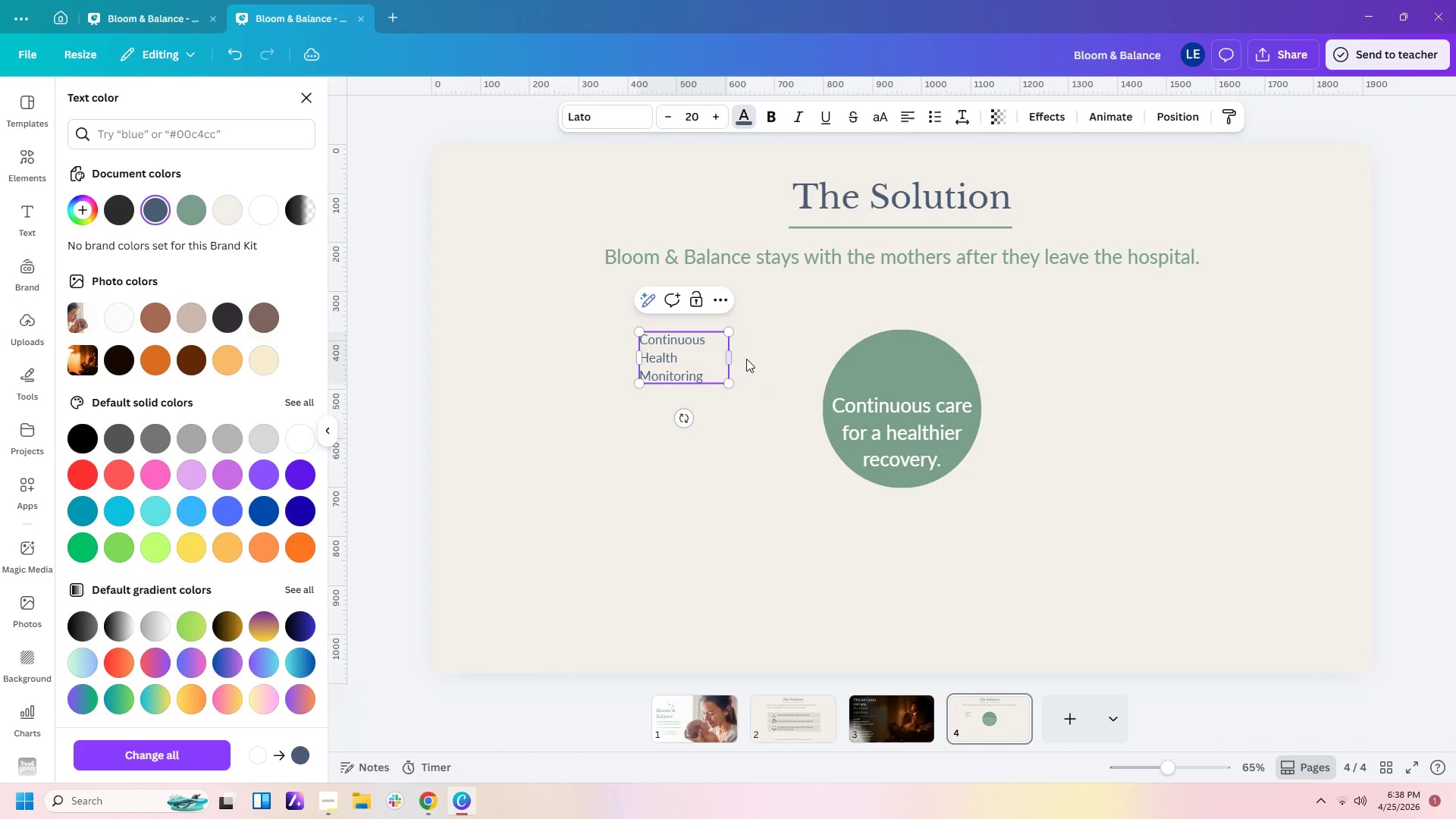 
left_click([762, 359])
 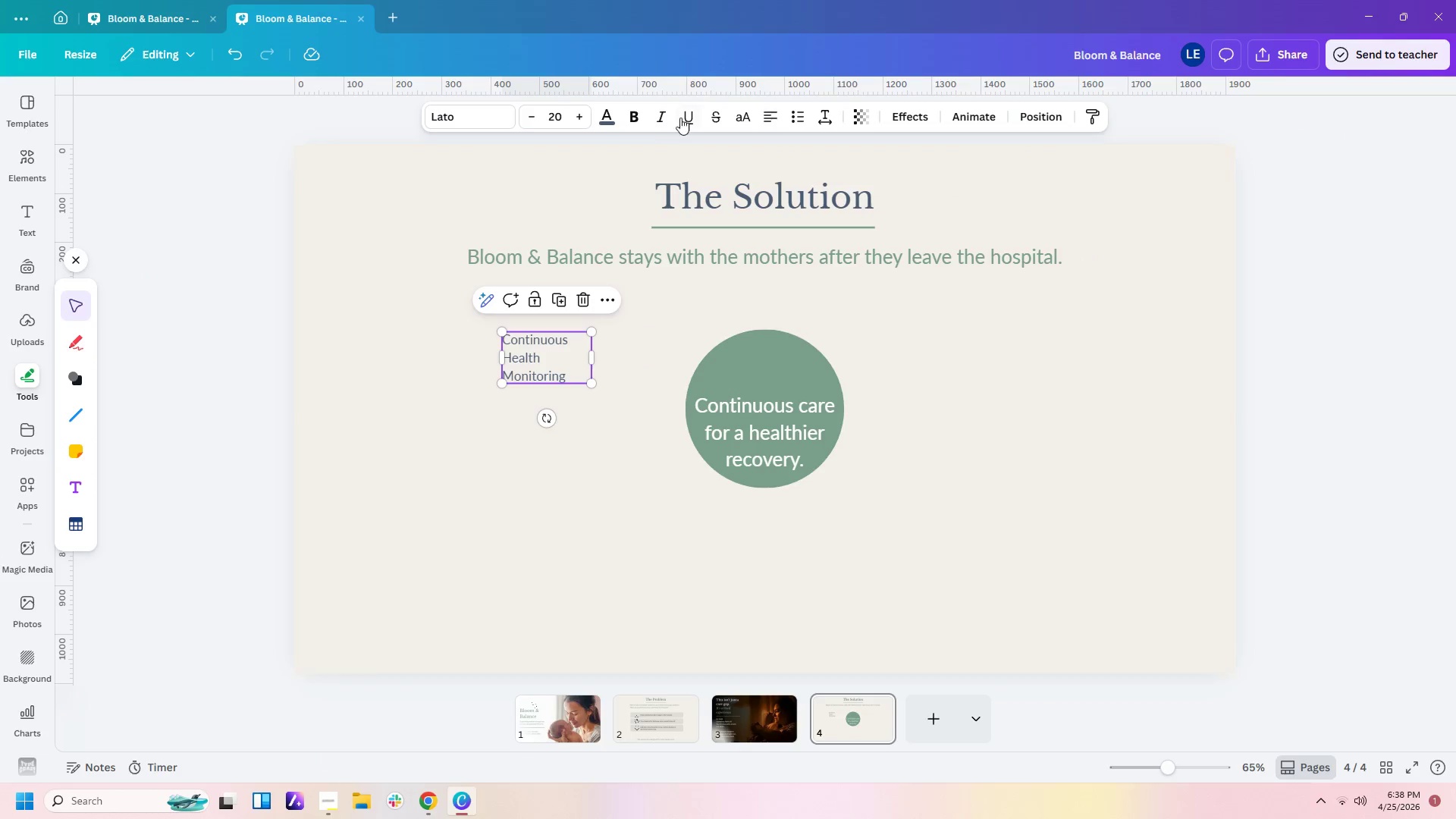 
double_click([580, 120])
 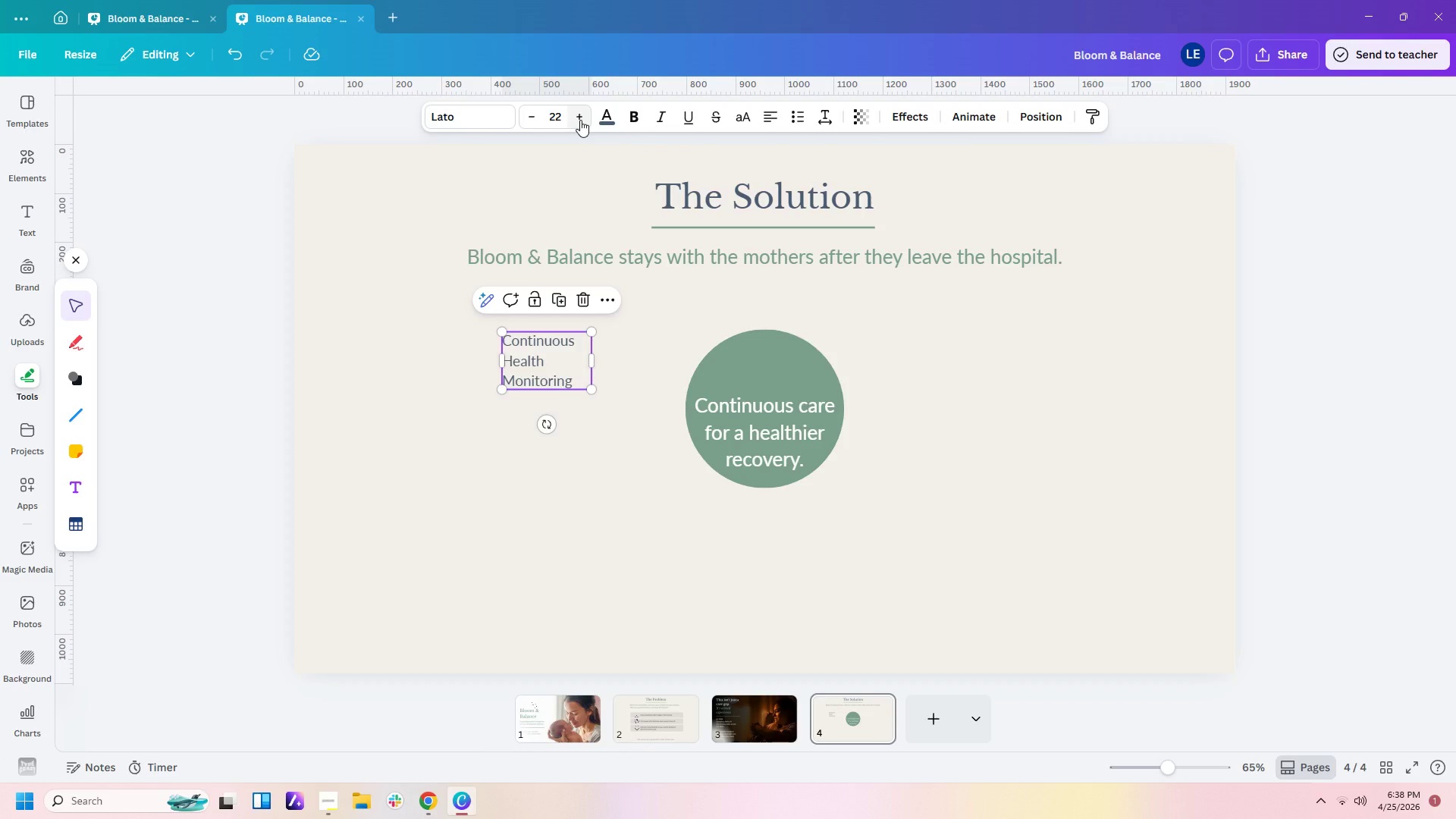 
triple_click([580, 120])
 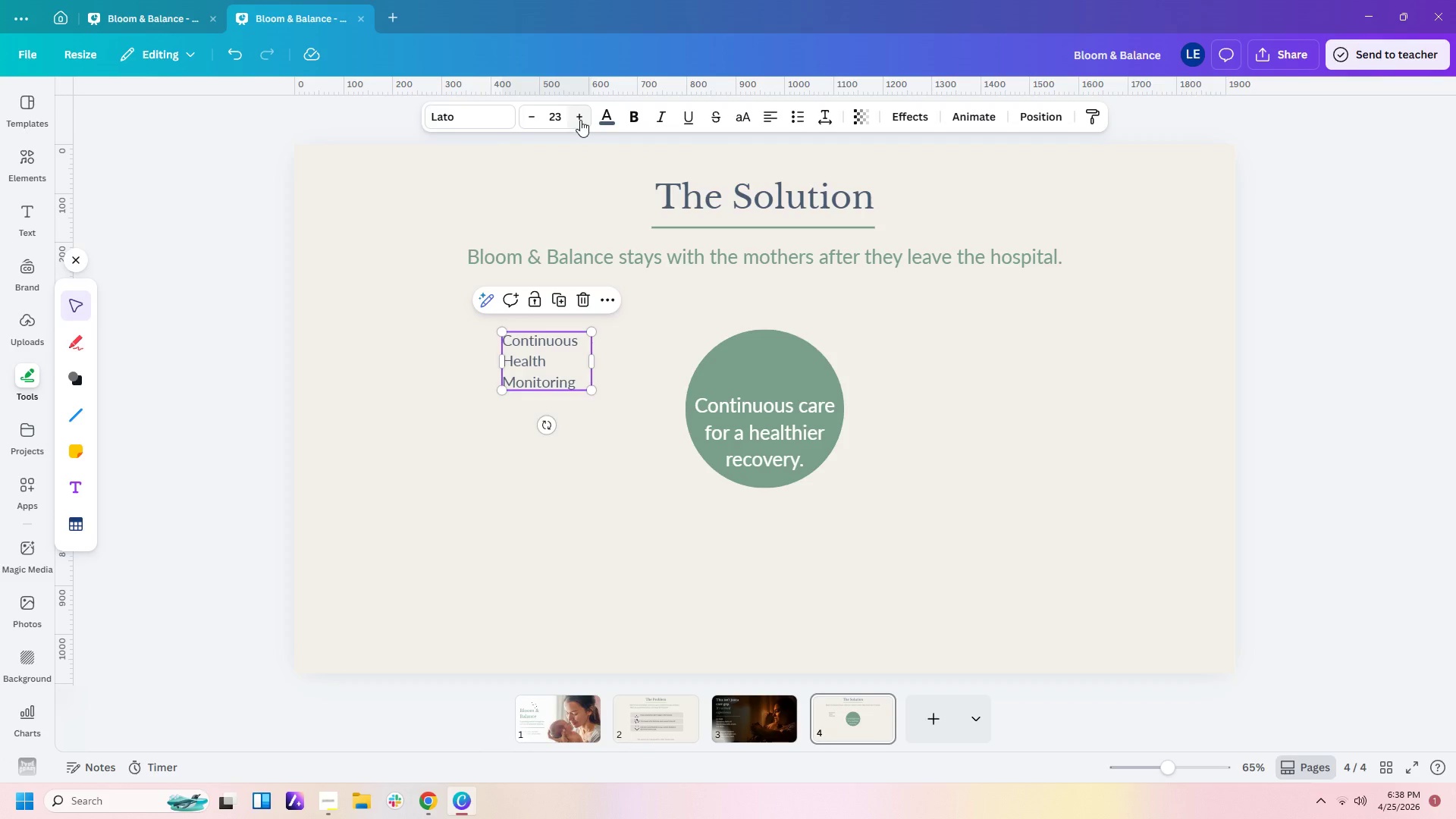 
triple_click([580, 120])
 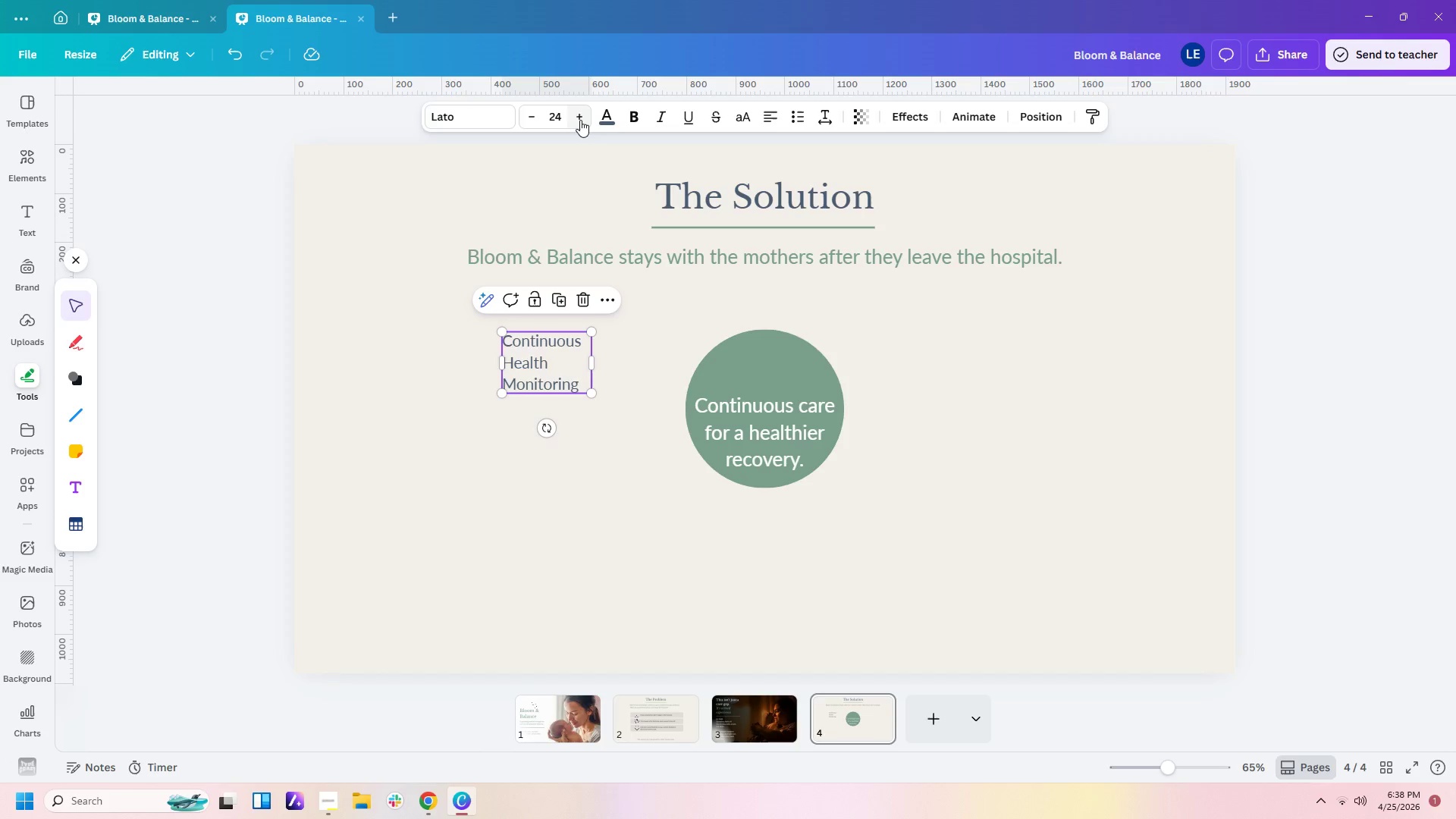 
left_click([580, 120])
 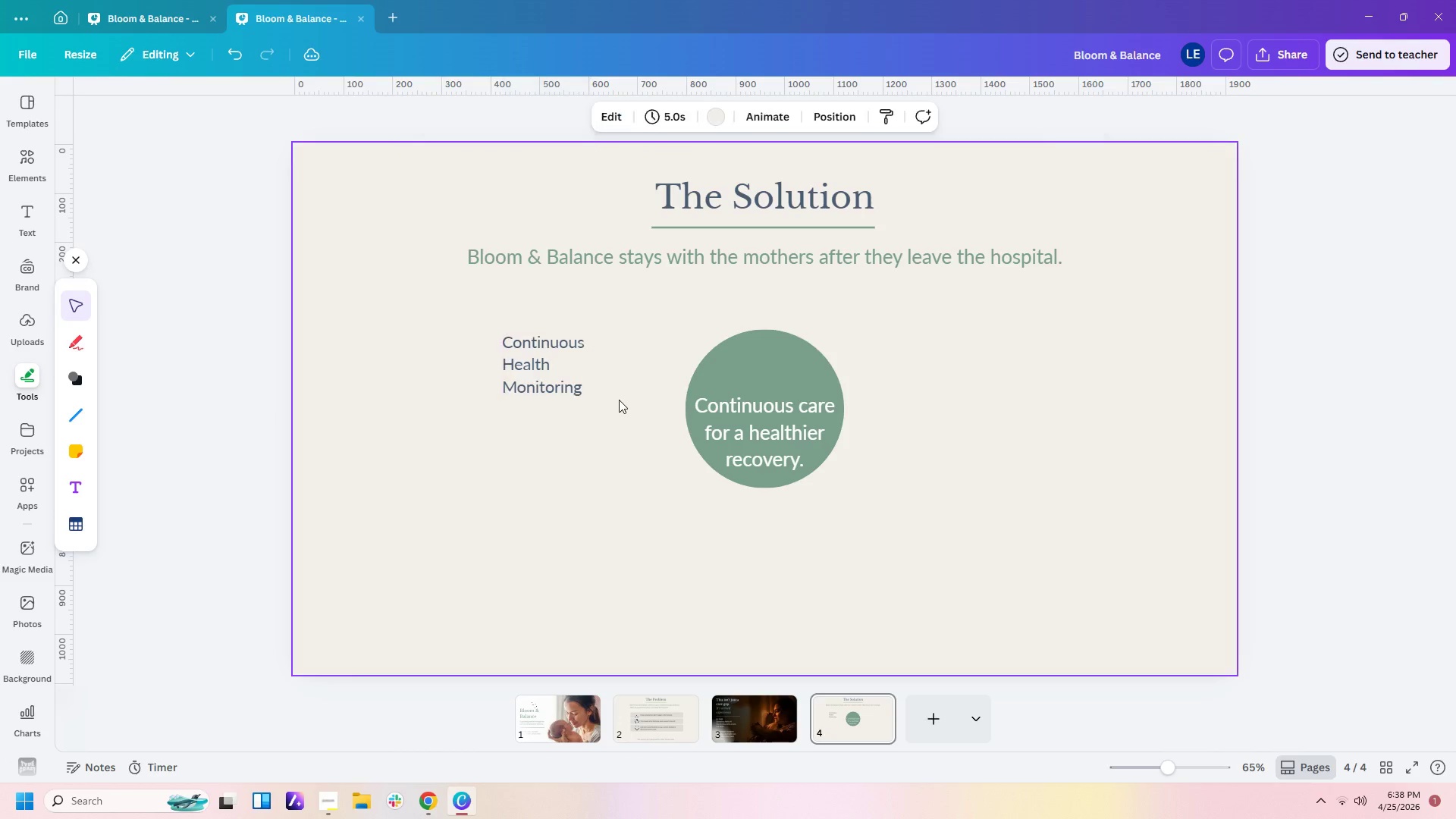 
double_click([560, 373])
 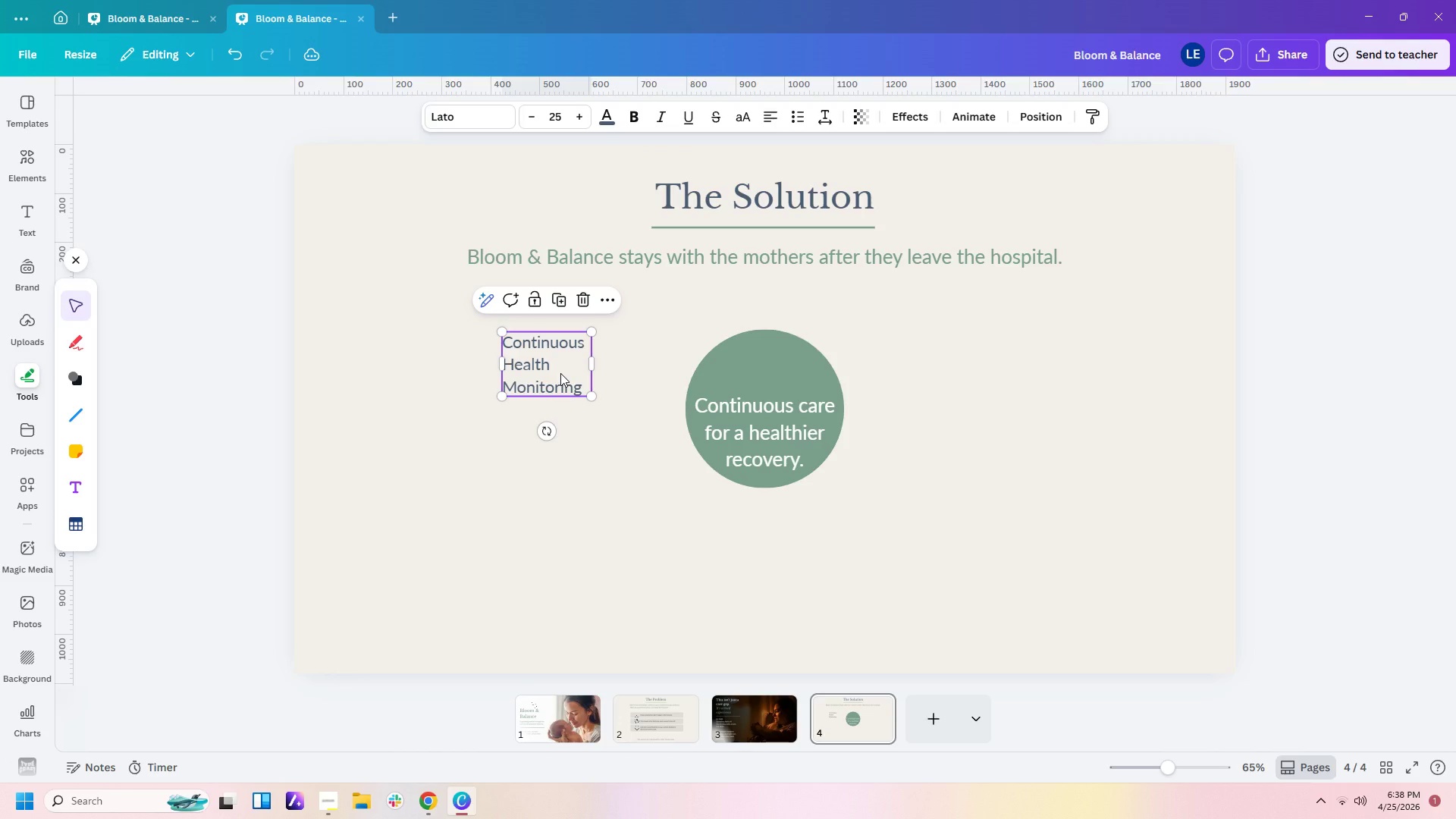 
key(Control+C)
 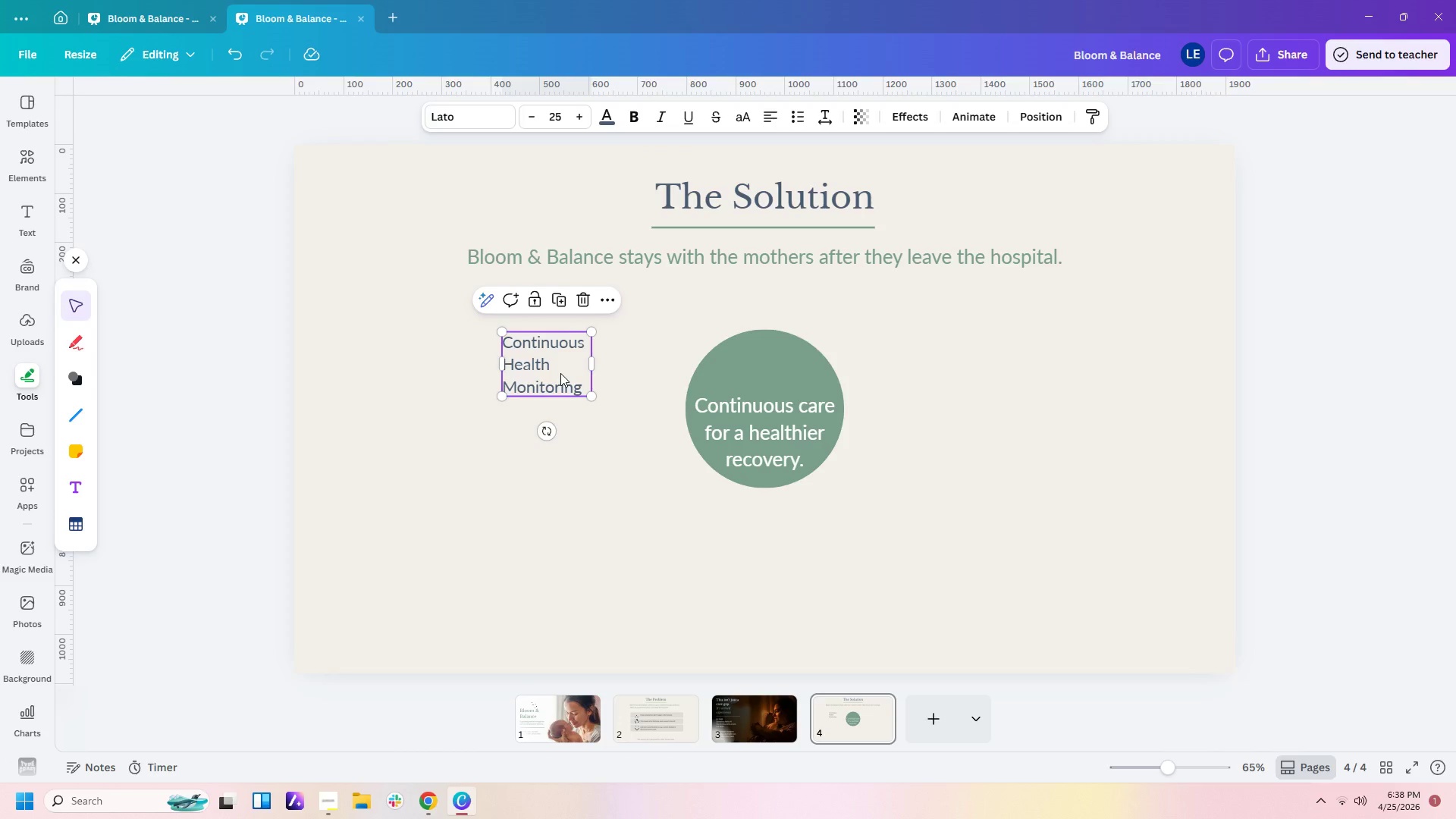 
key(Control+V)
 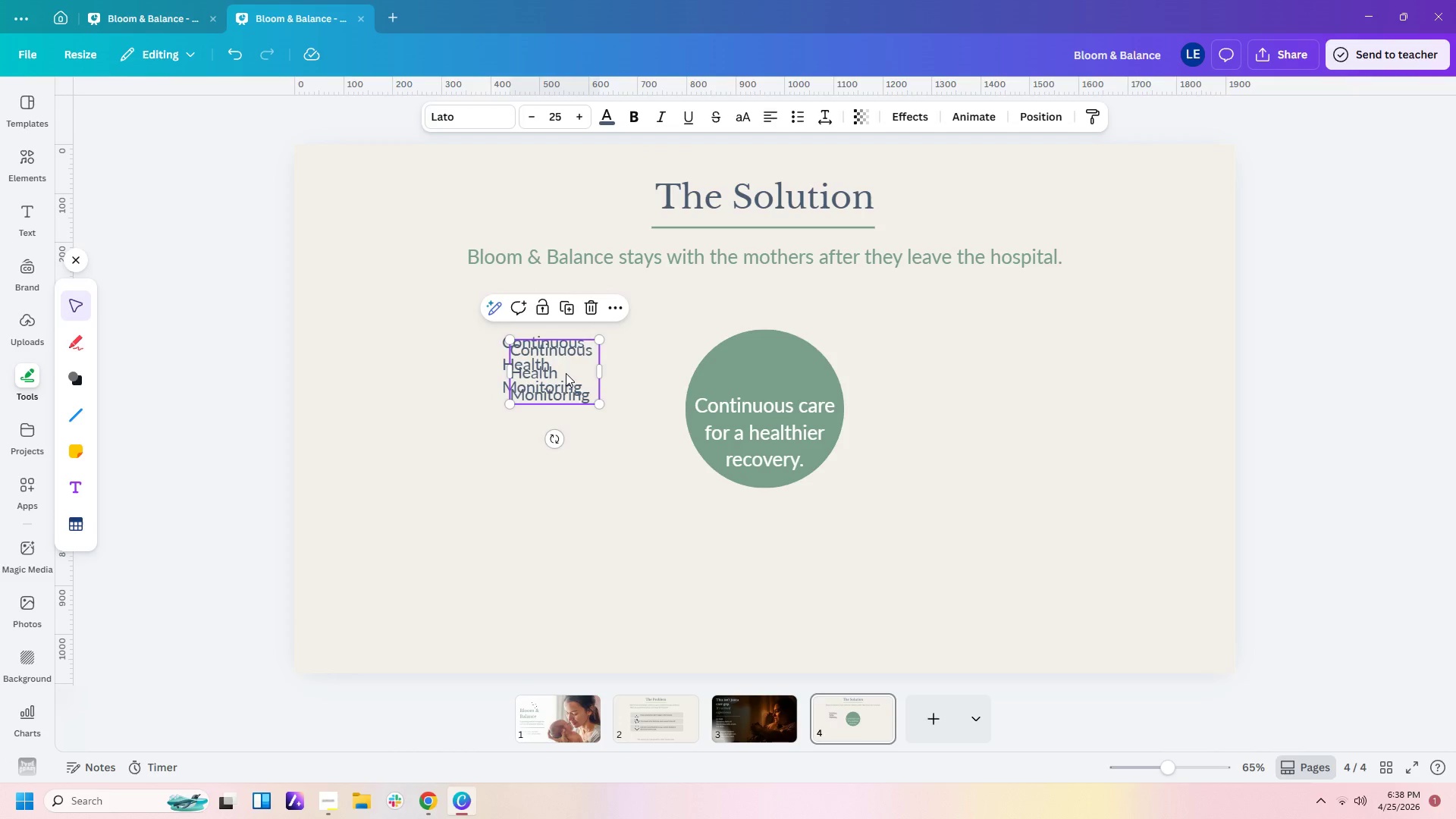 
left_click_drag(start_coordinate=[566, 373], to_coordinate=[556, 514])
 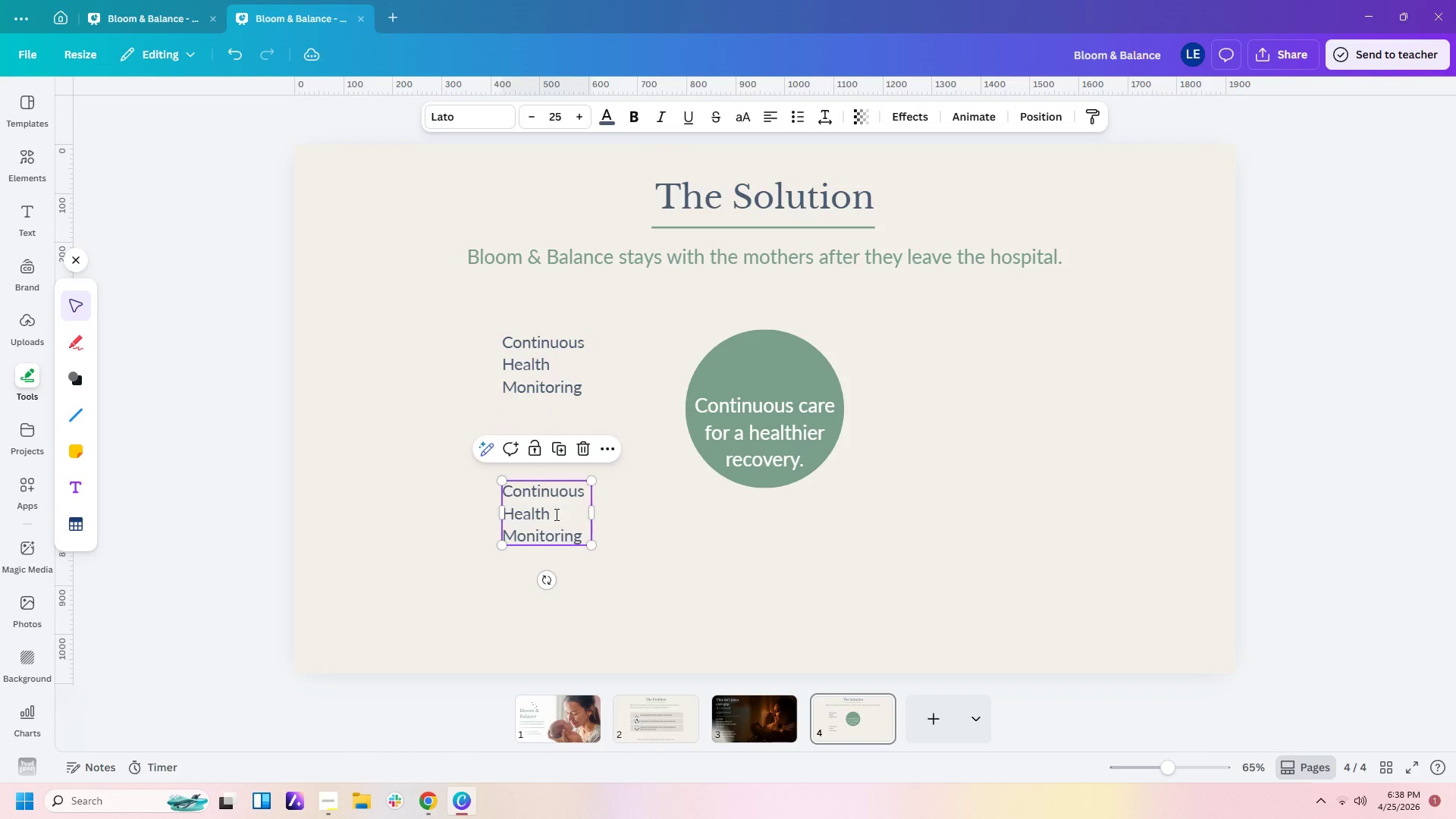 
double_click([555, 514])
 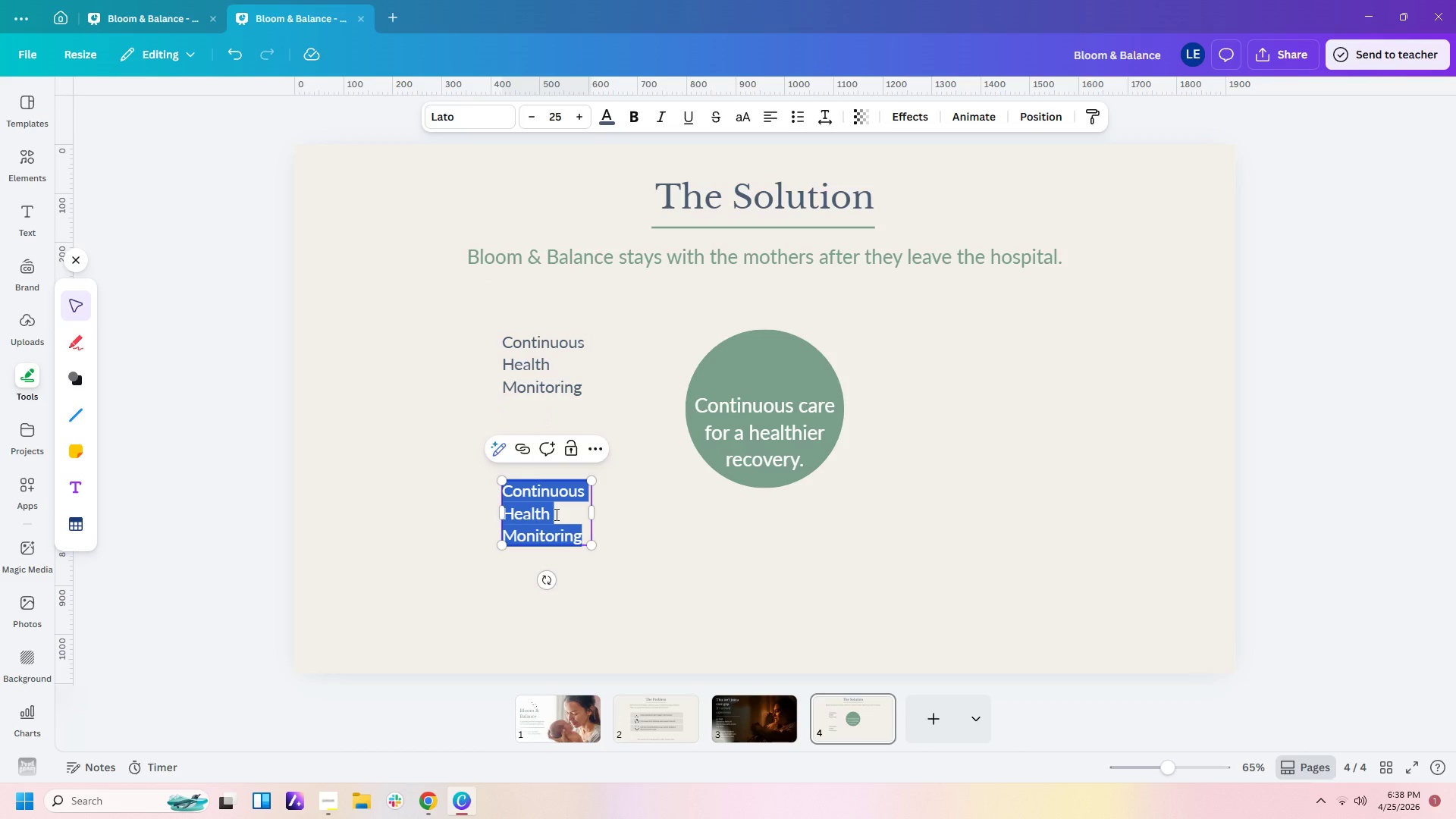 
type(Personalized Recovery Guis)
key(Backspace)
type(dance)
 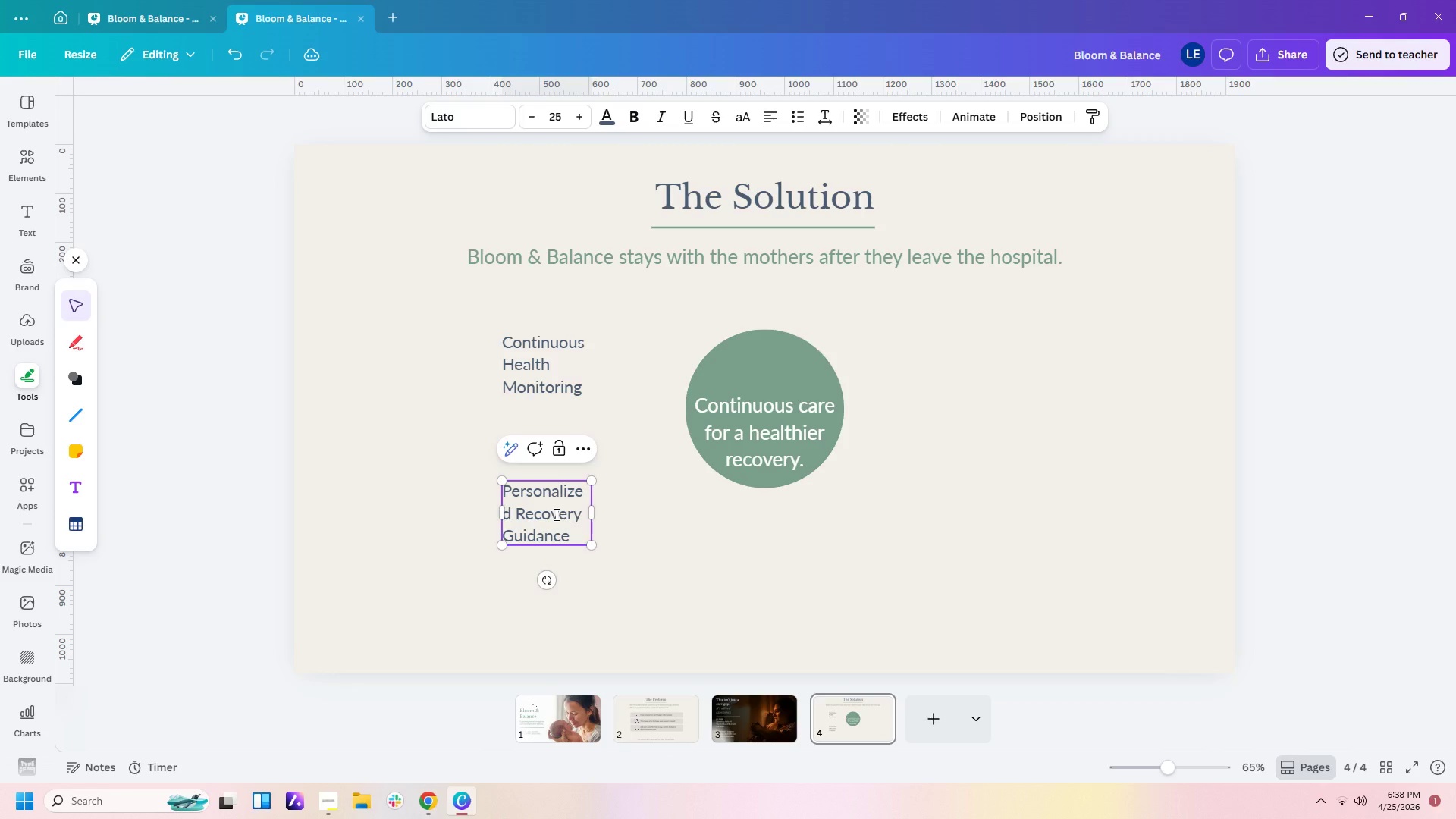 
left_click_drag(start_coordinate=[592, 514], to_coordinate=[598, 514])
 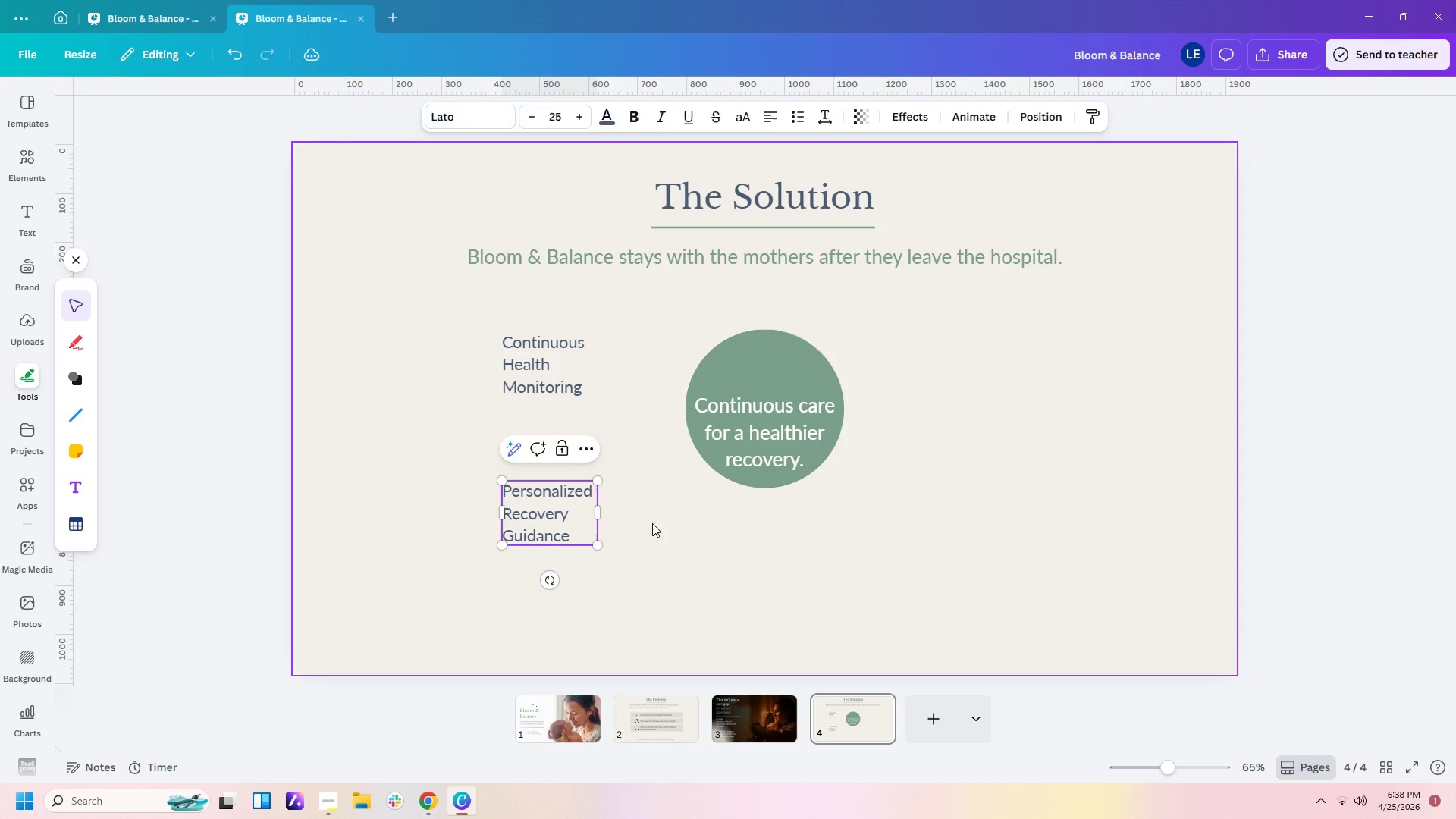 
left_click([652, 523])
 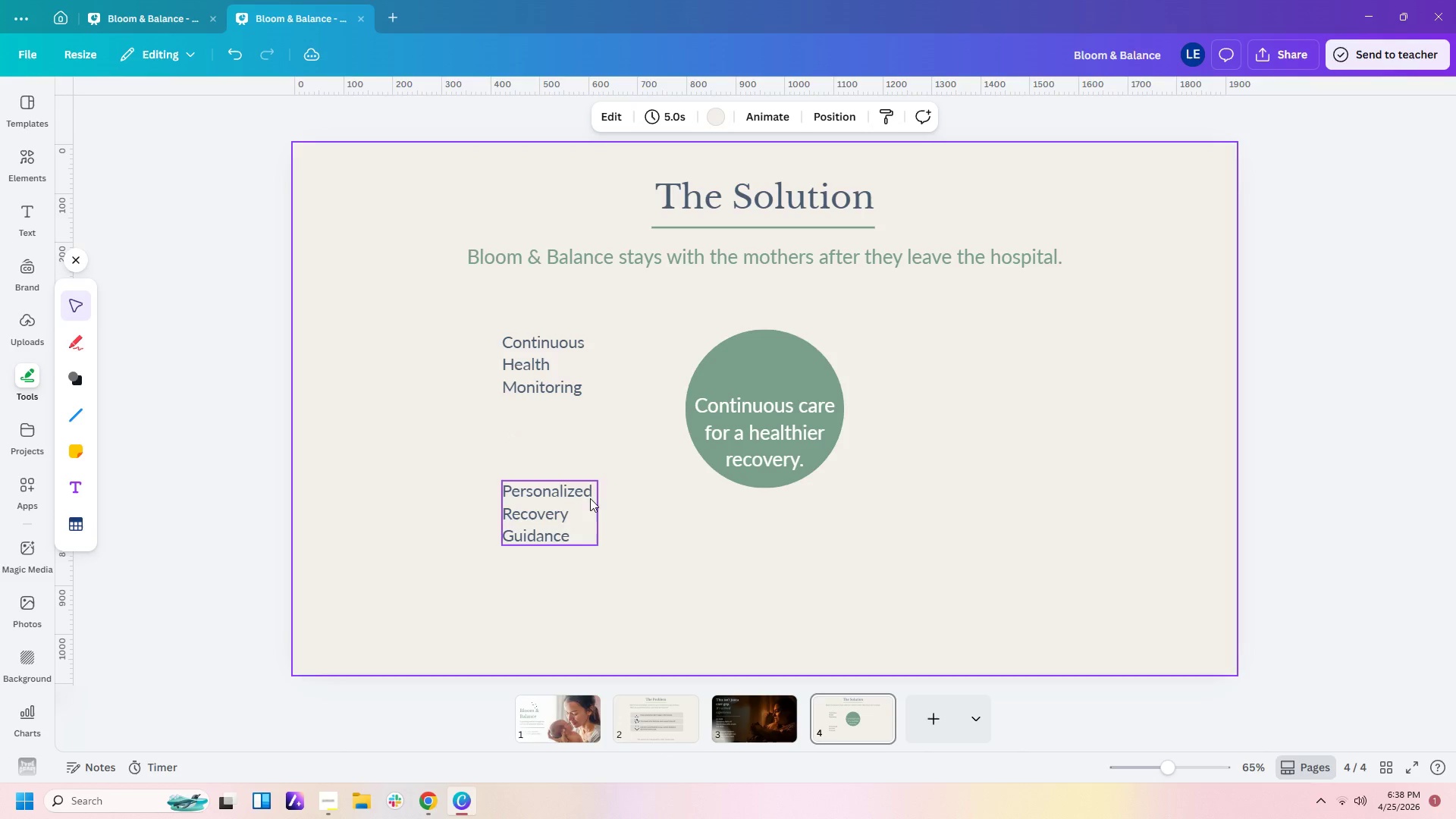 
left_click([561, 519])
 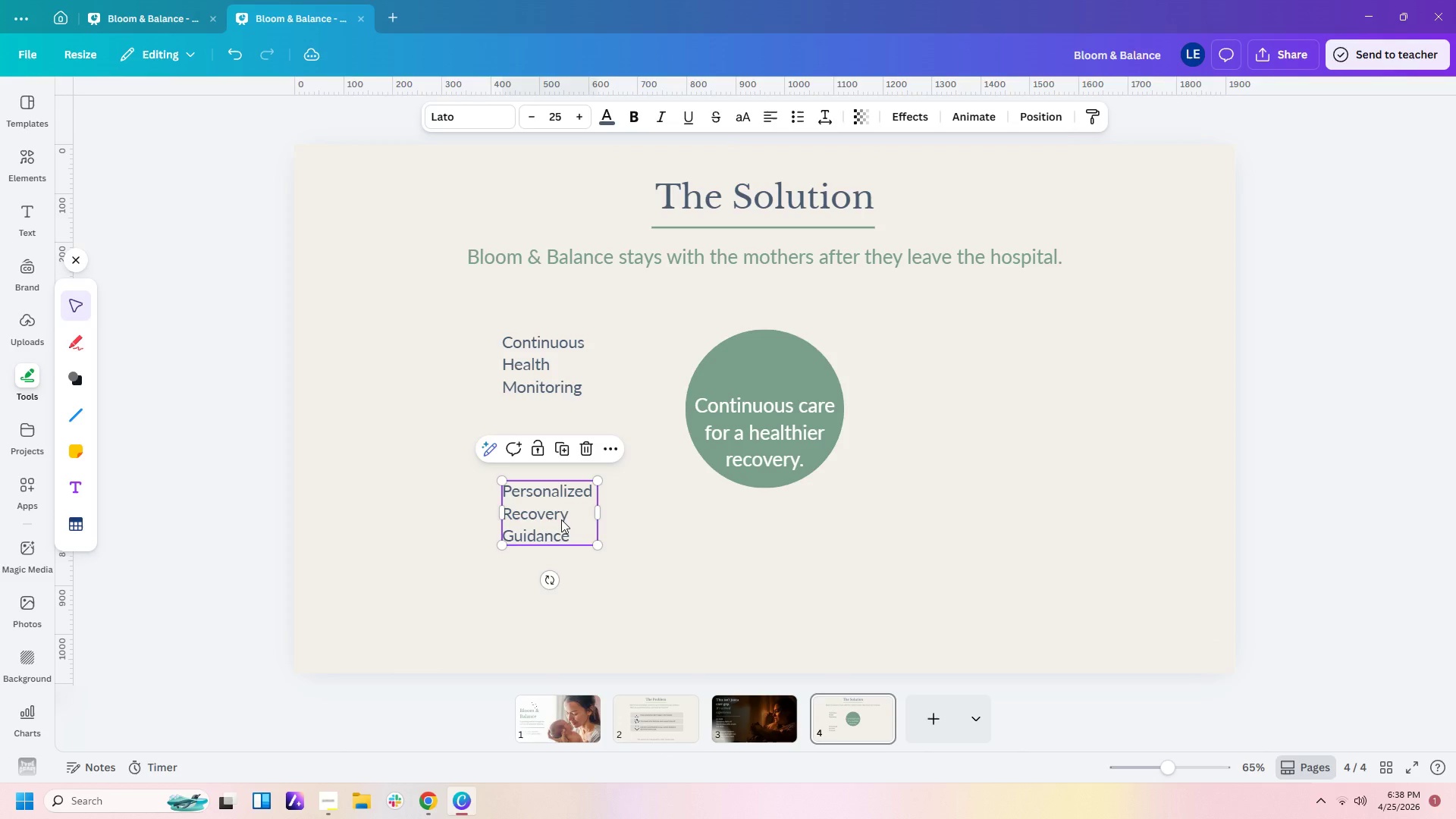 
key(Control+C)
 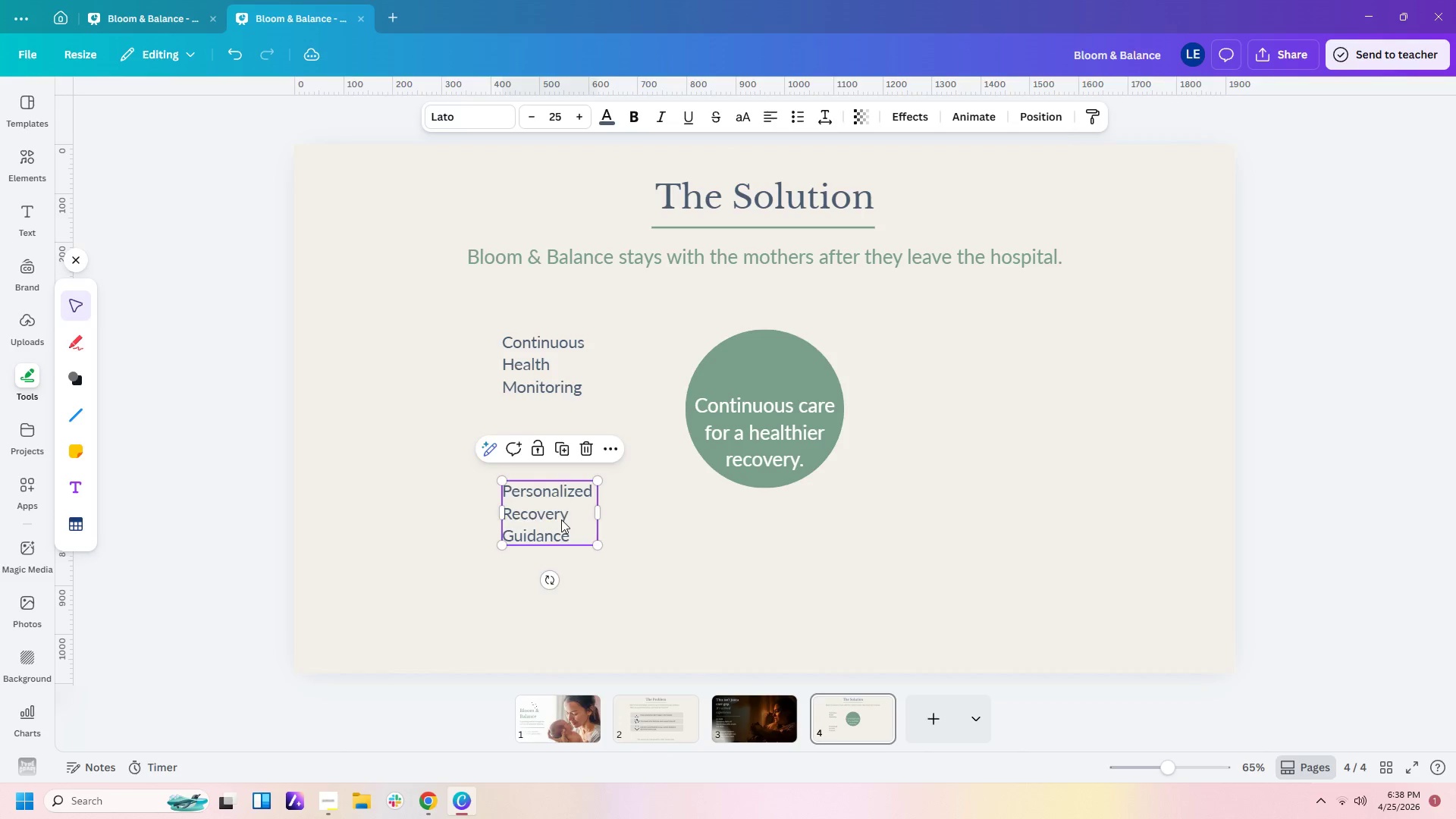 
key(Control+V)
 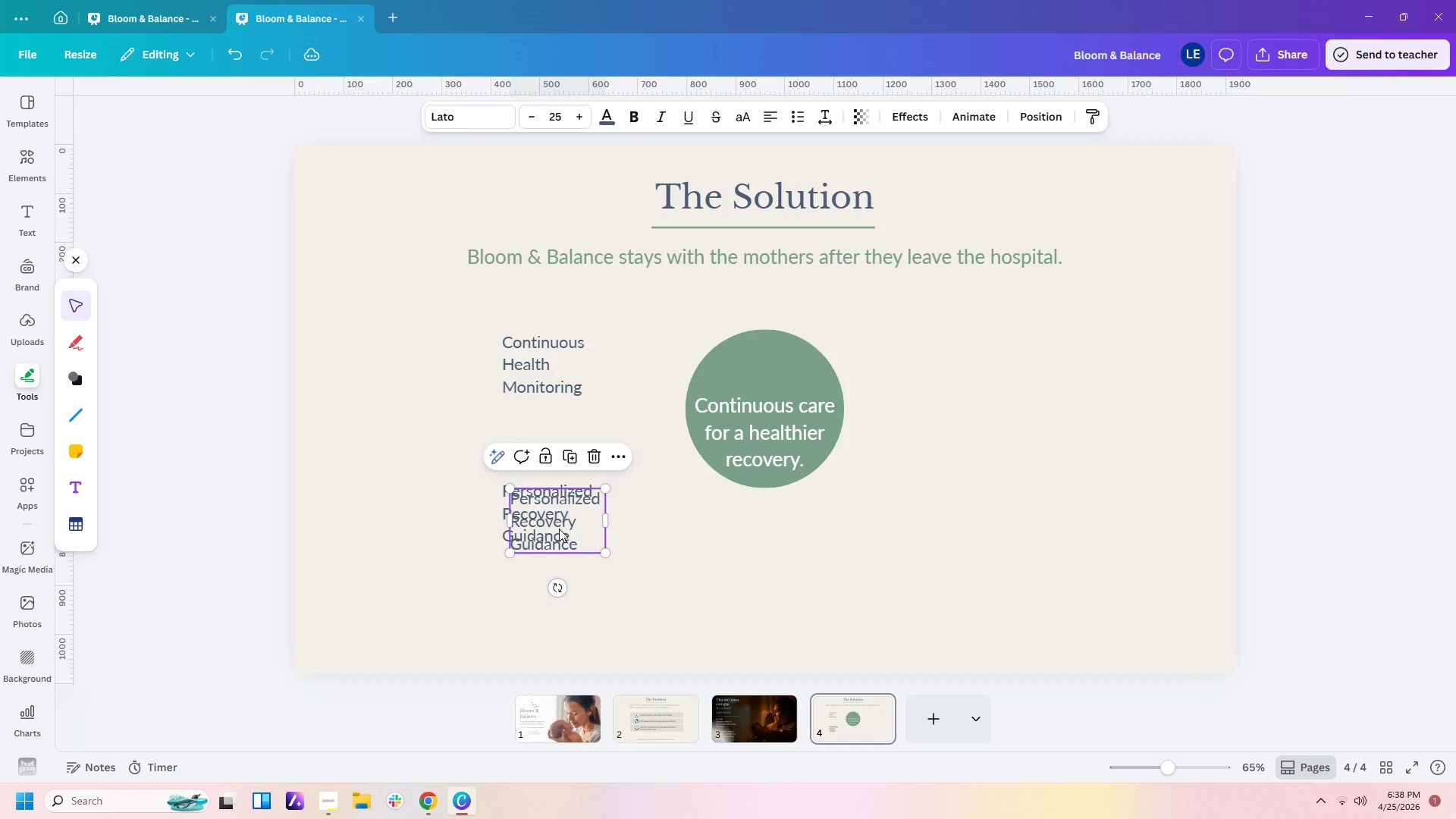 
left_click_drag(start_coordinate=[559, 529], to_coordinate=[993, 369])
 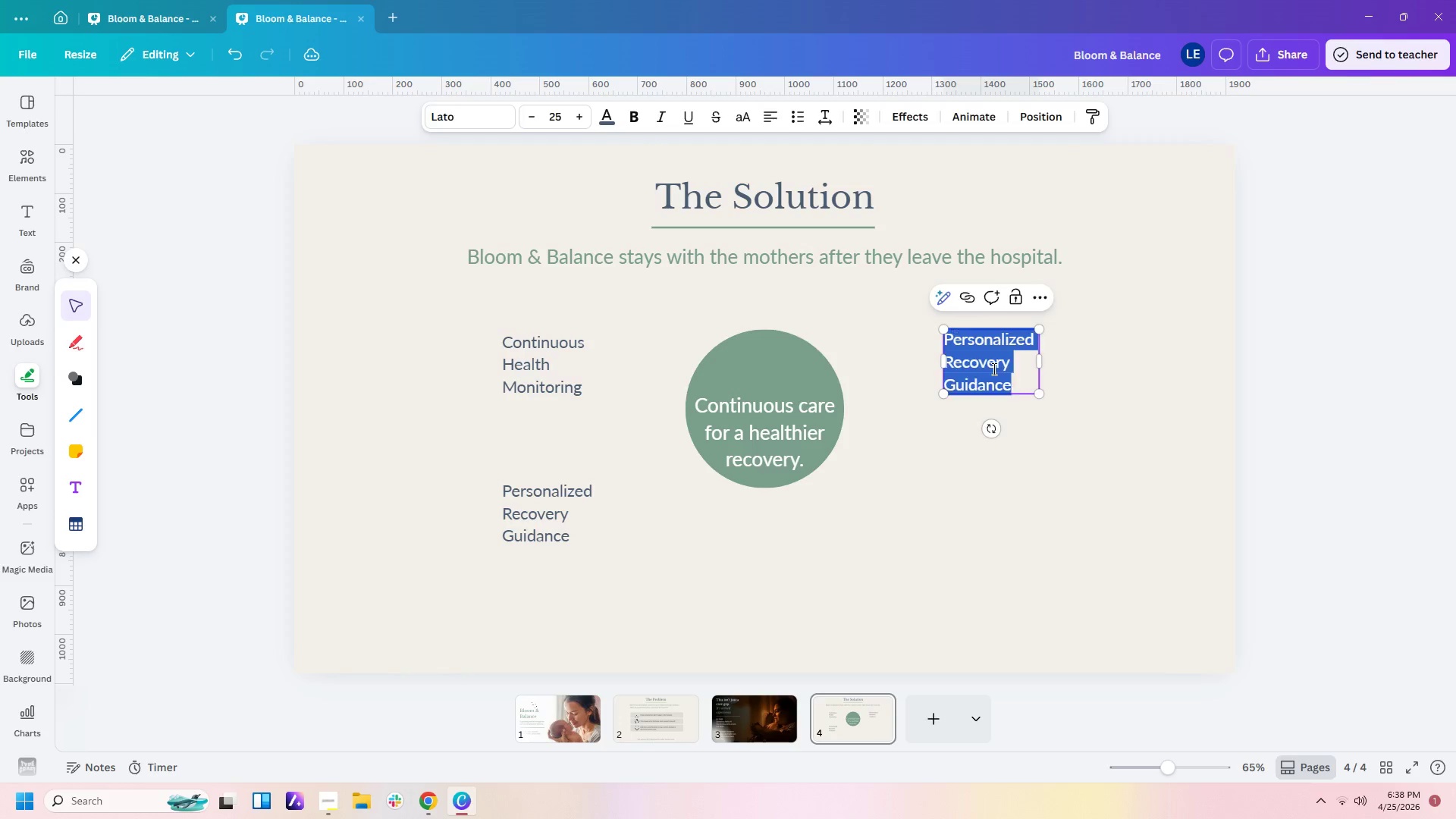 
double_click([993, 369])
 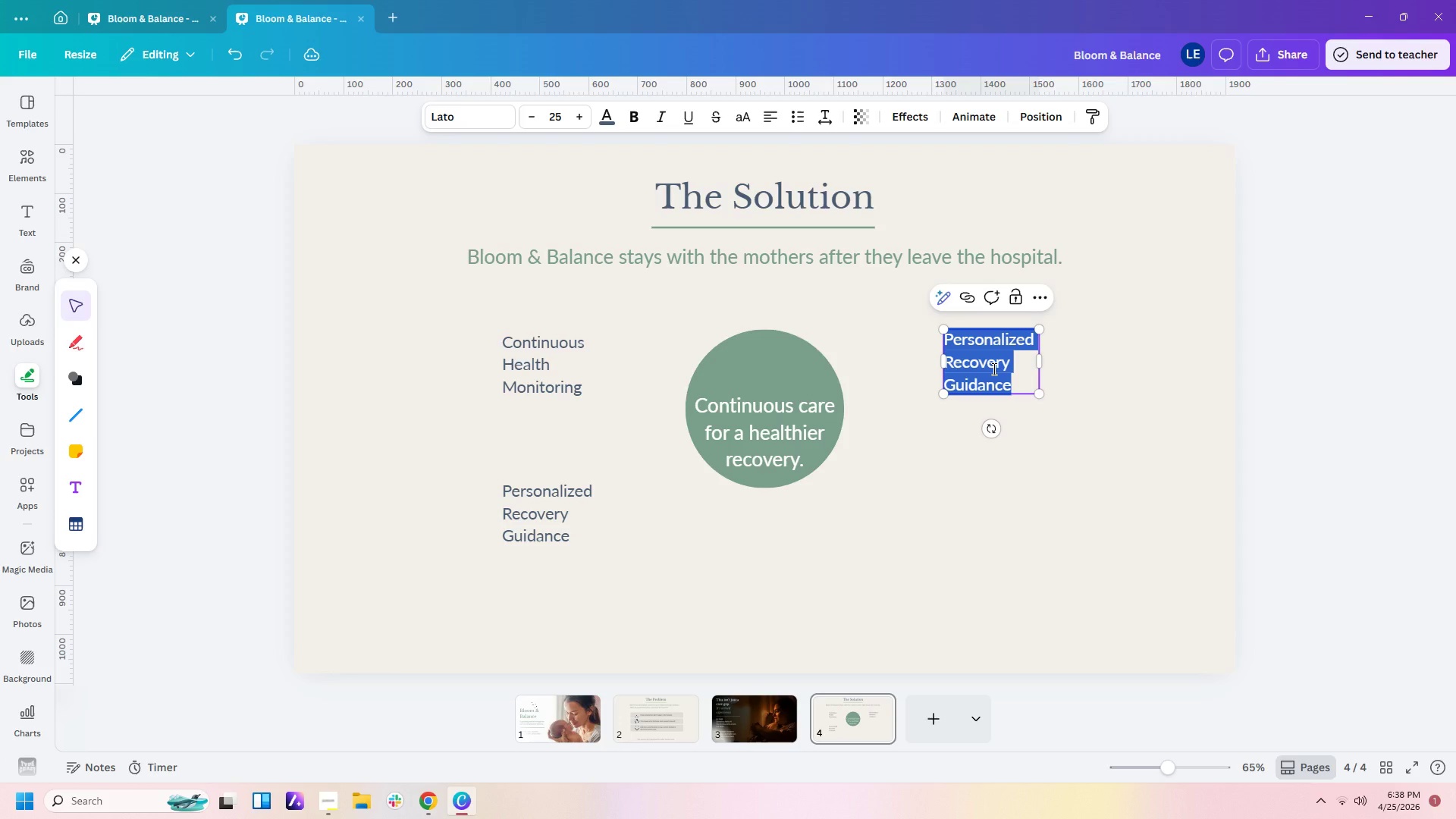 
type(Real-time Clinical Support)
 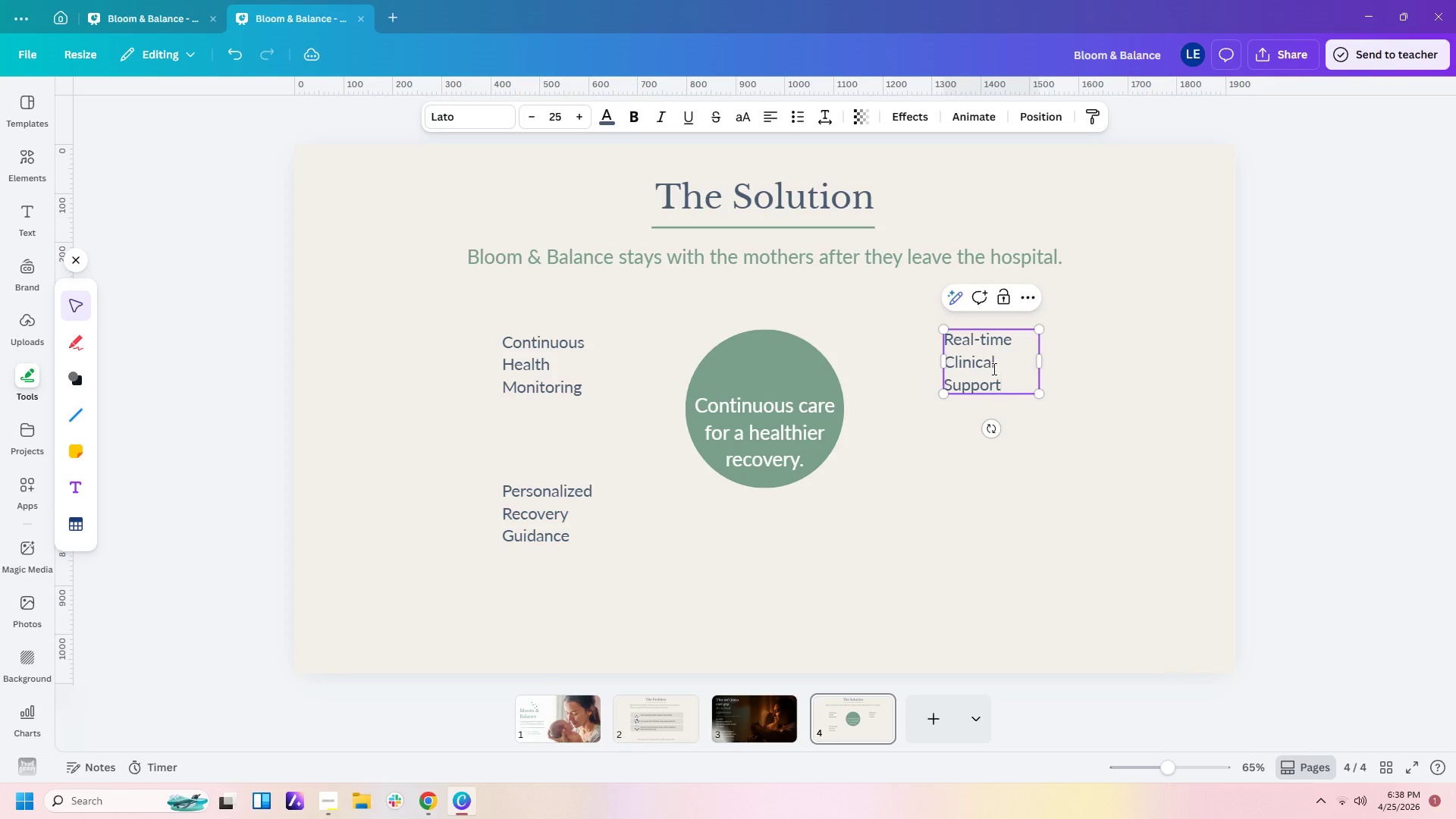 
left_click([1036, 419])
 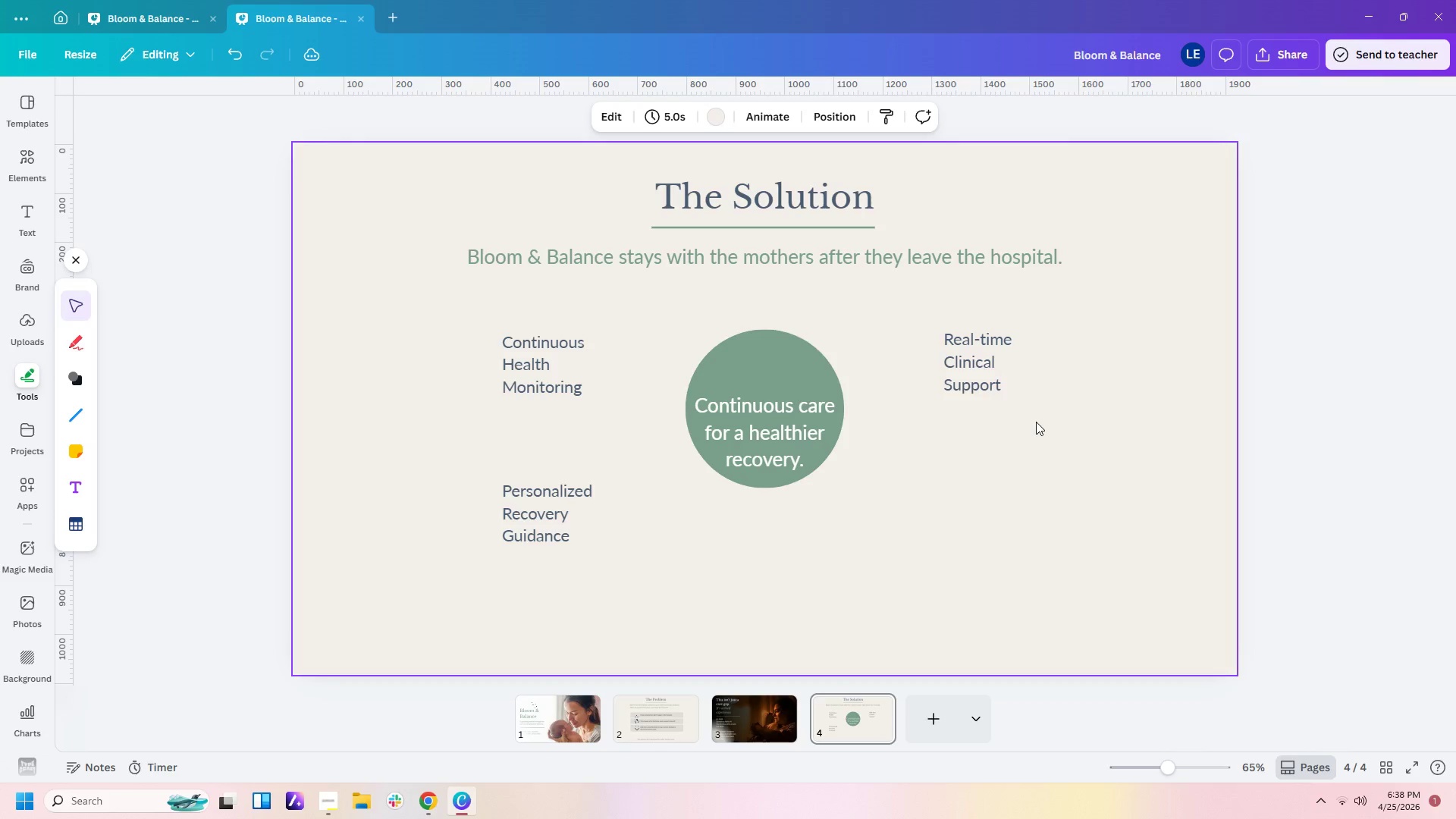 
key(Control+V)
 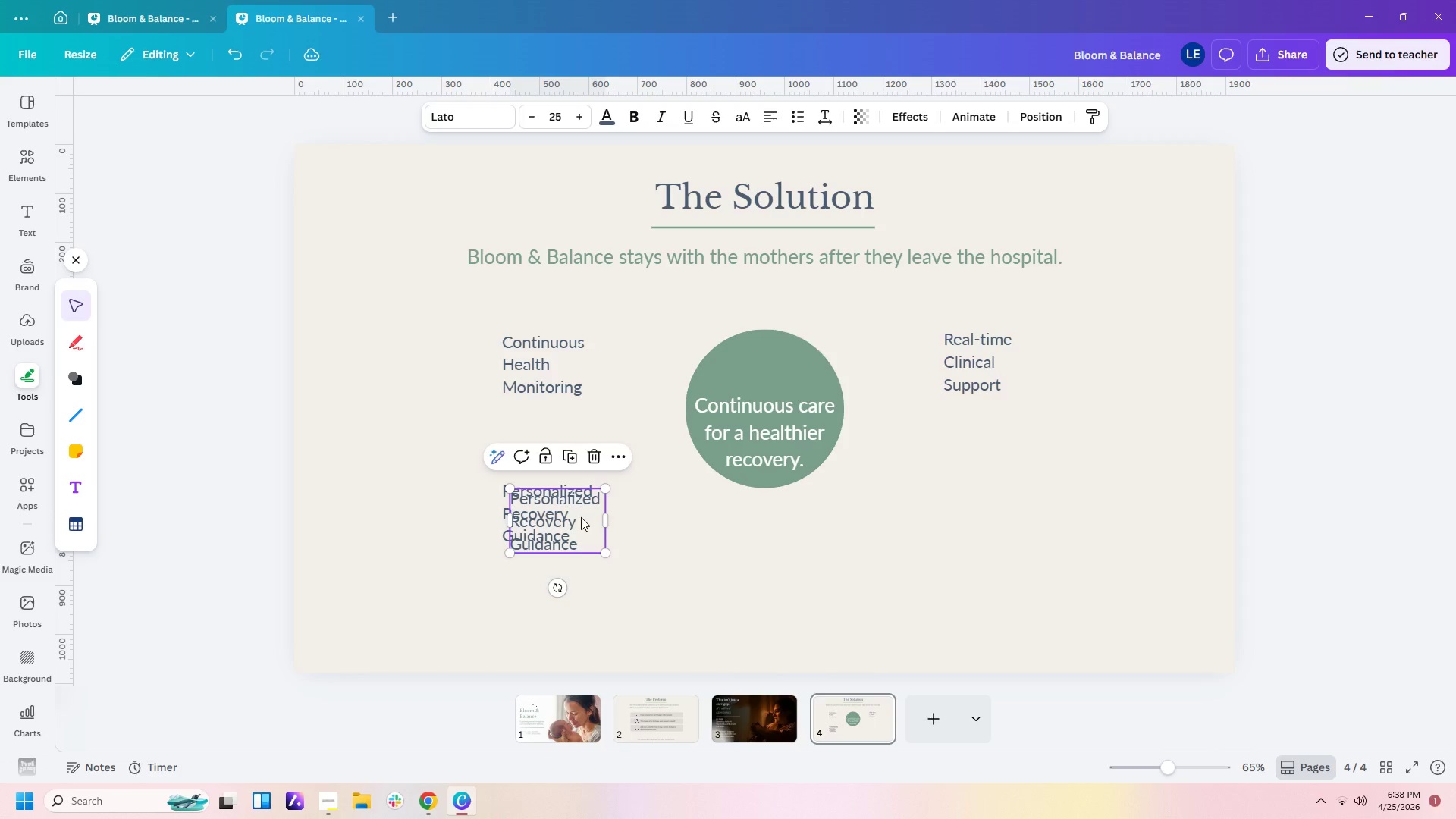 
left_click_drag(start_coordinate=[581, 517], to_coordinate=[1018, 494])
 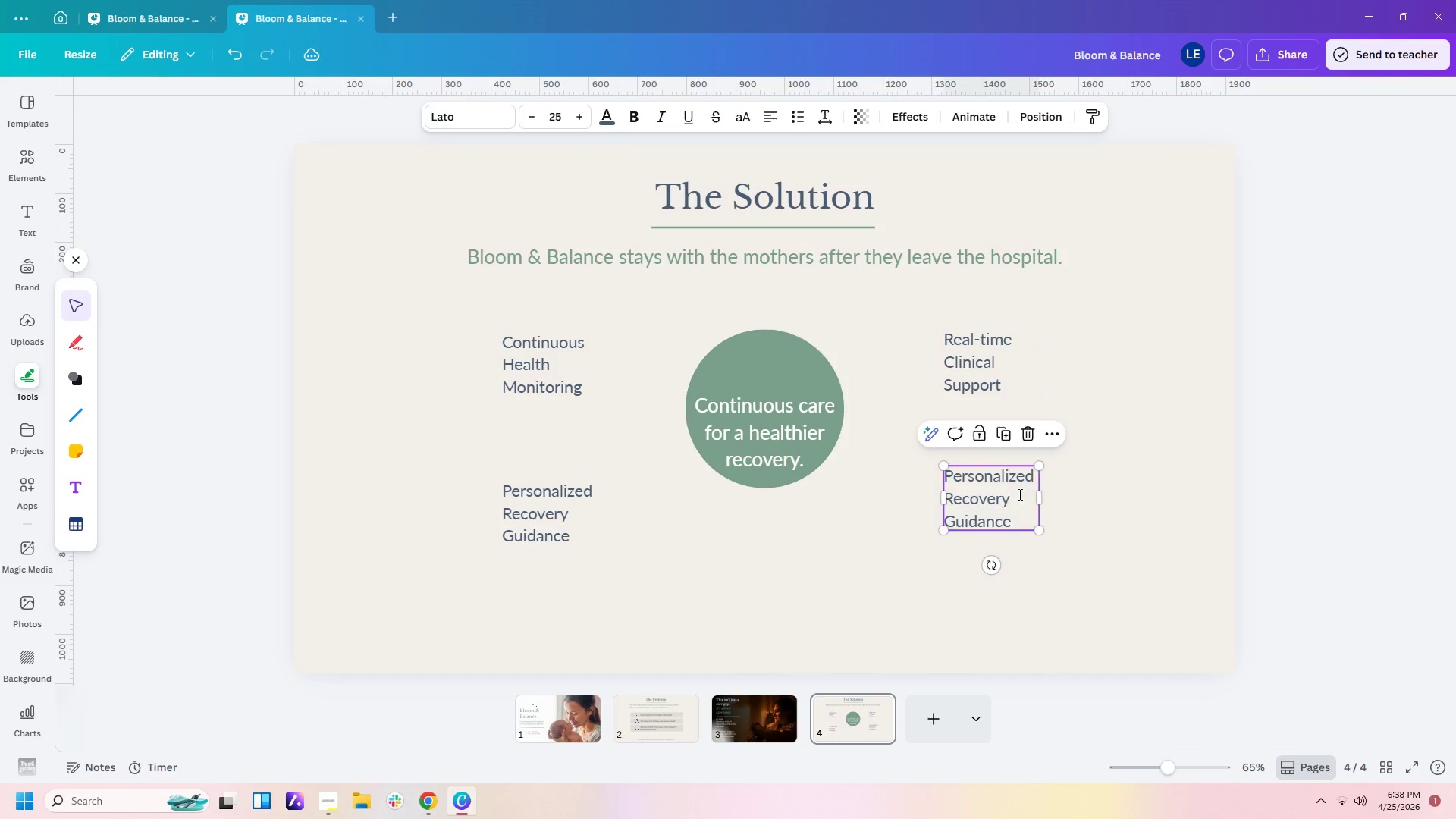 
double_click([1018, 494])
 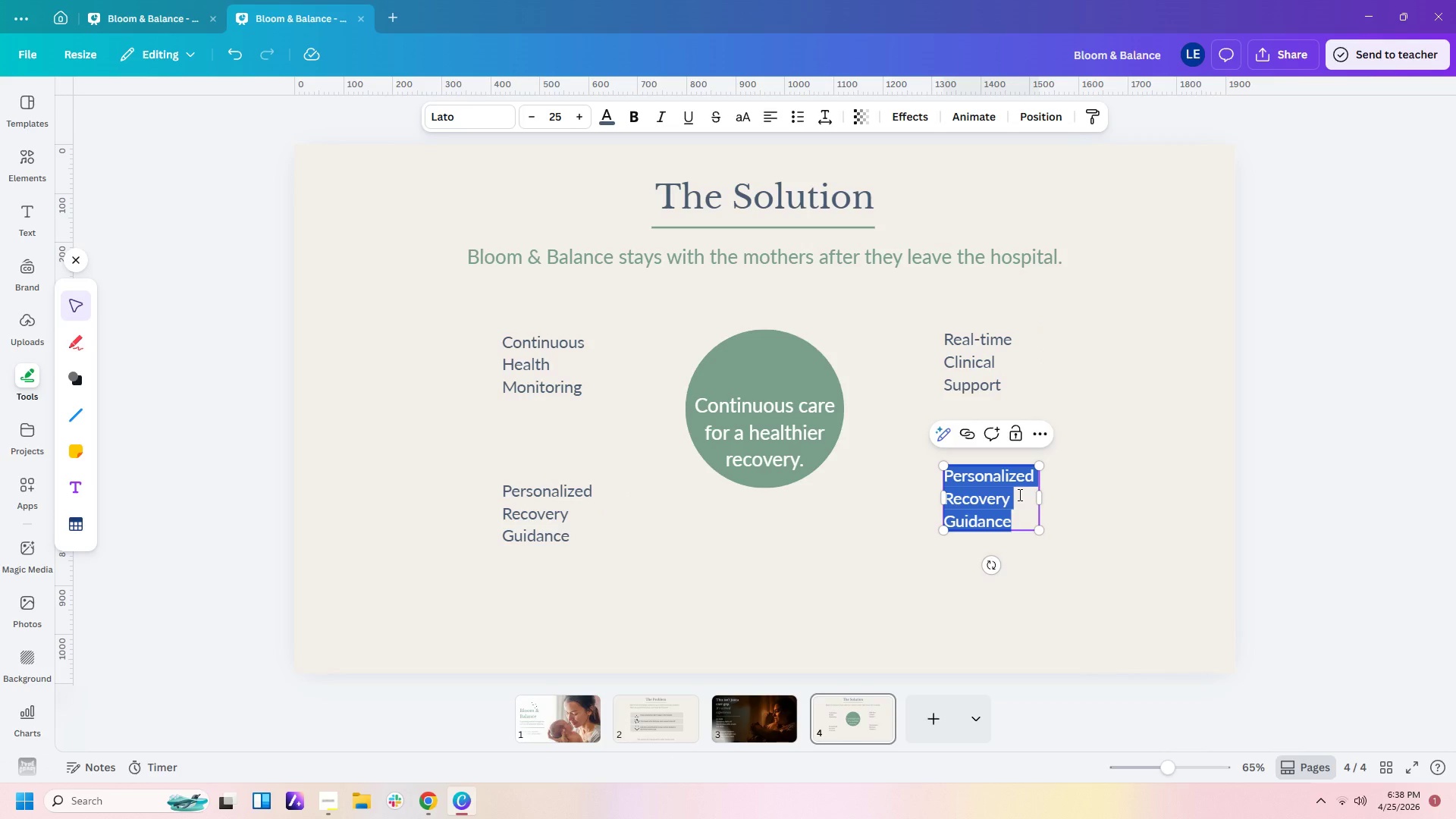 
type(Nutrition & WEll)
key(Backspace)
key(Backspace)
key(Backspace)
type(ellmess)
key(Backspace)
key(Backspace)
key(Backspace)
key(Backspace)
type(m)
key(Backspace)
type(ness Coachinng)
key(Backspace)
type(g)
key(Backspace)
key(Backspace)
type(g)
 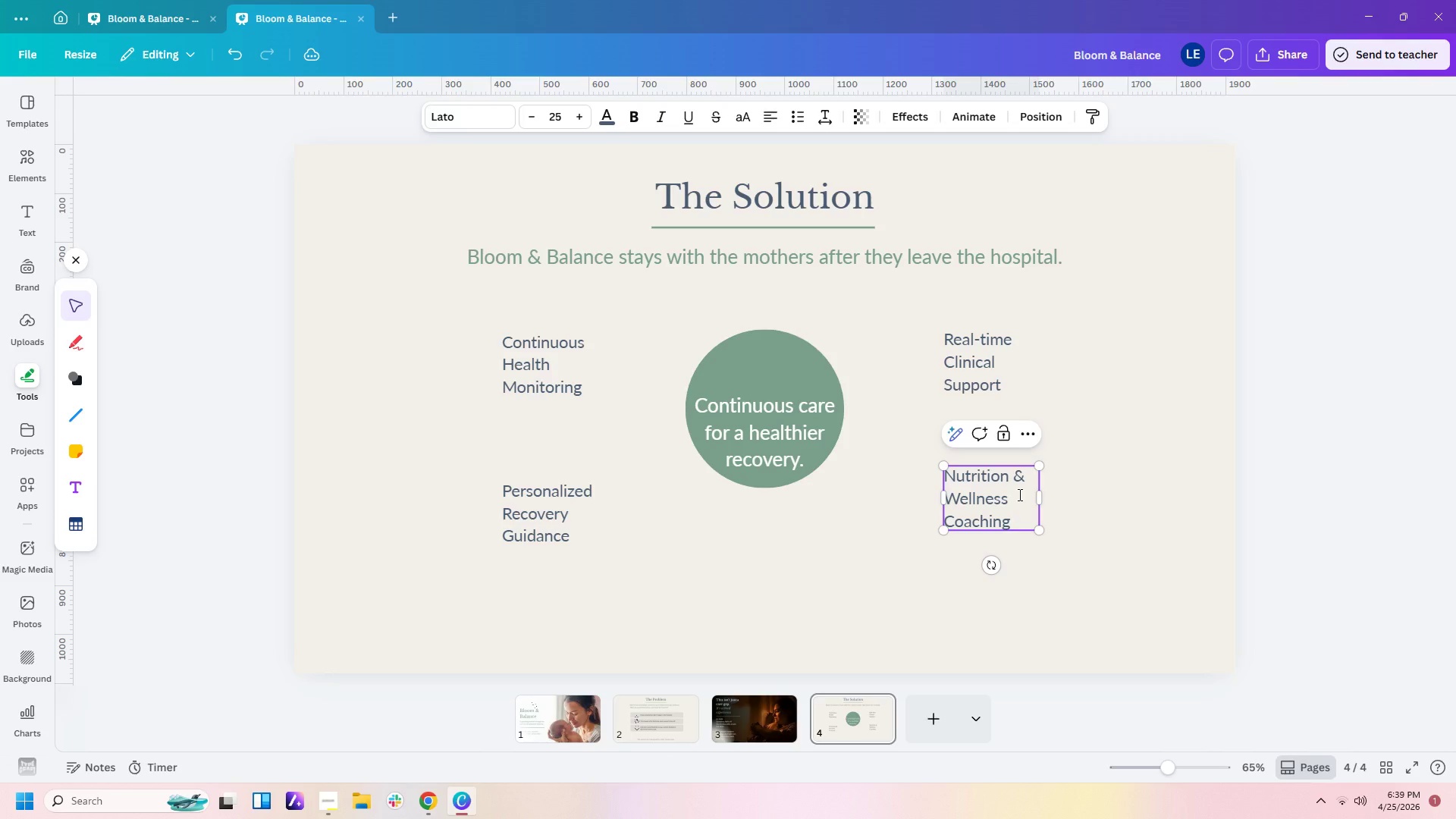 
left_click([858, 554])
 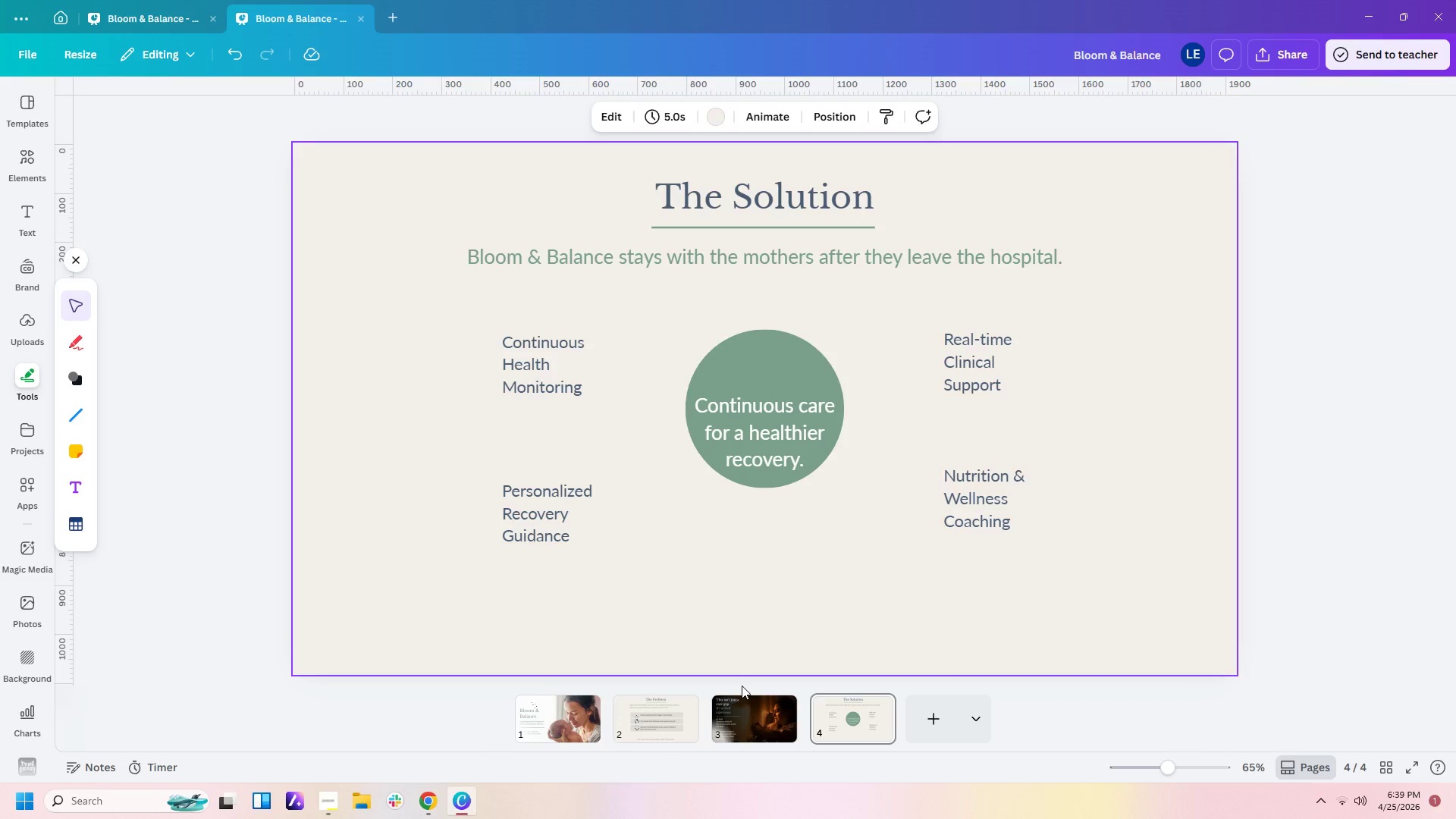 
left_click([574, 709])
 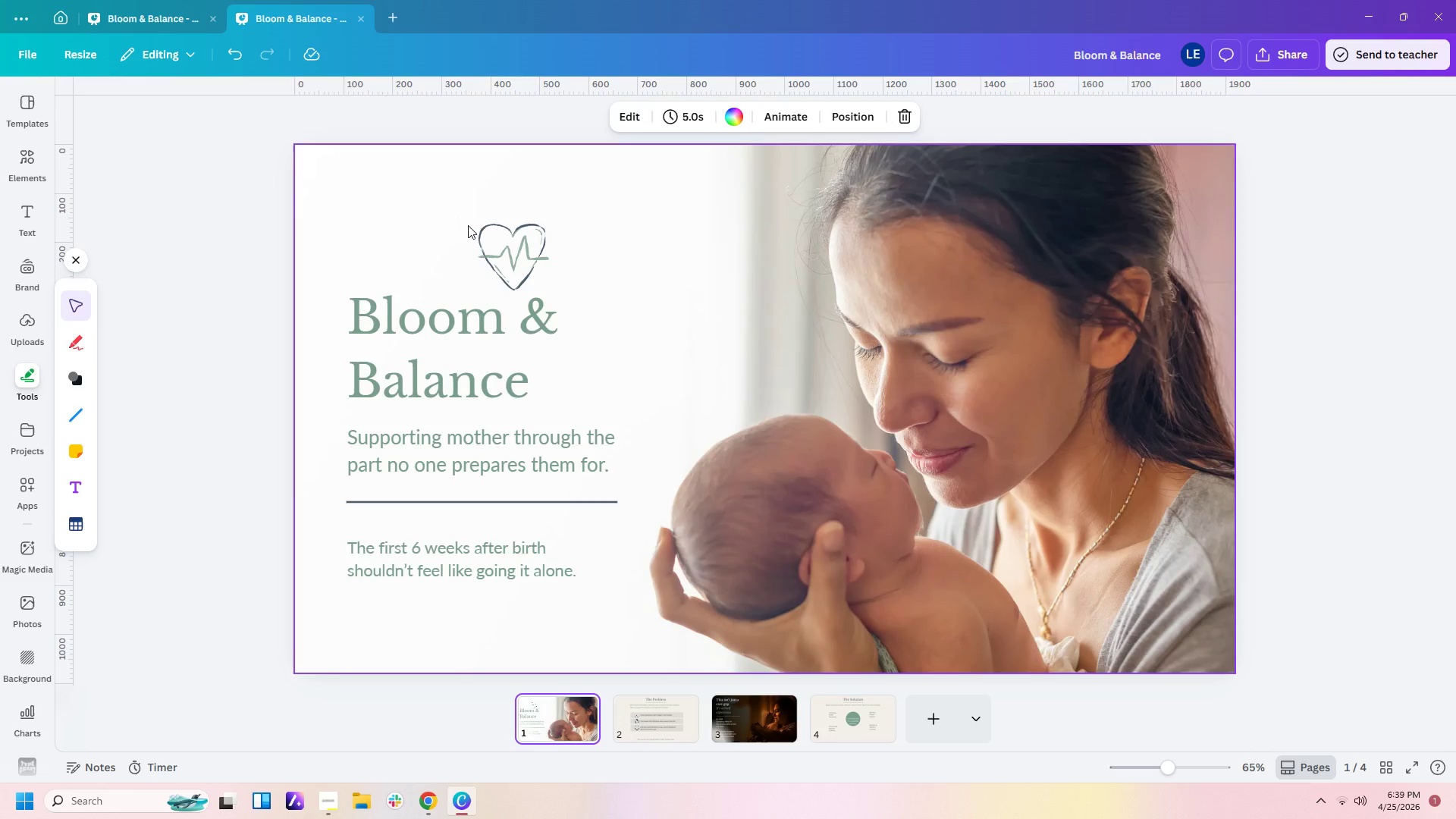 
left_click([500, 242])
 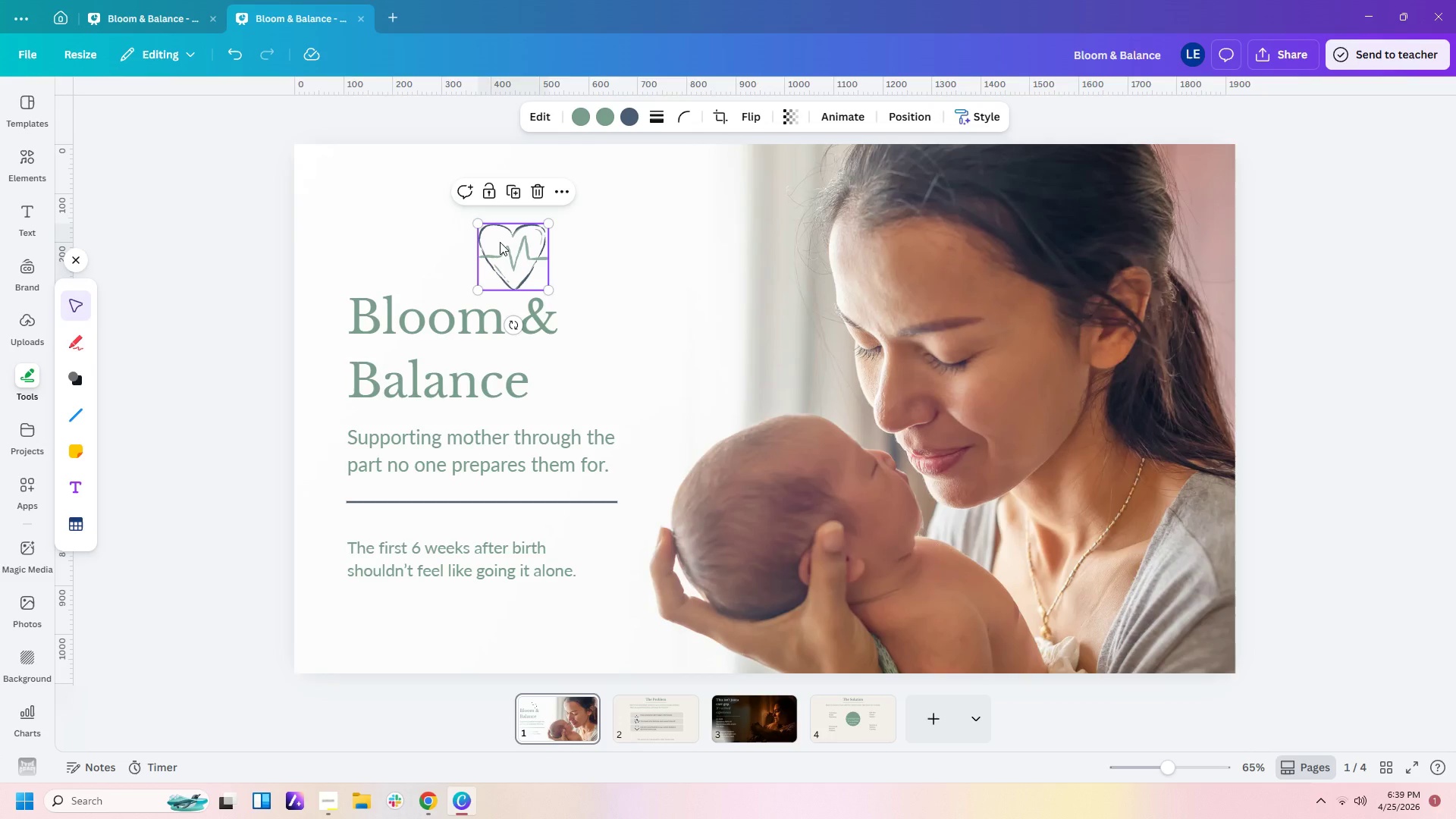 
key(Control+C)
 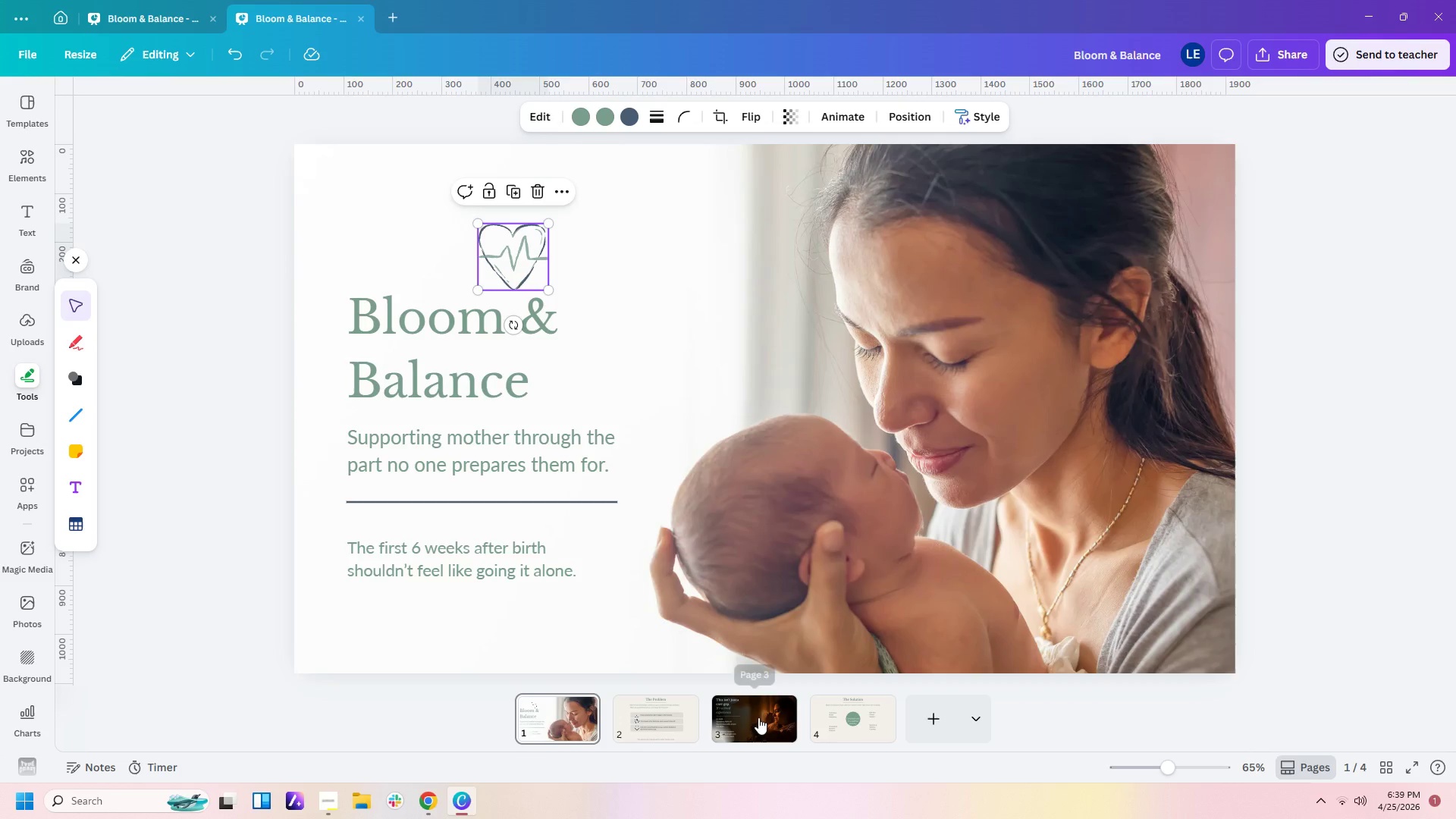 
left_click([824, 711])
 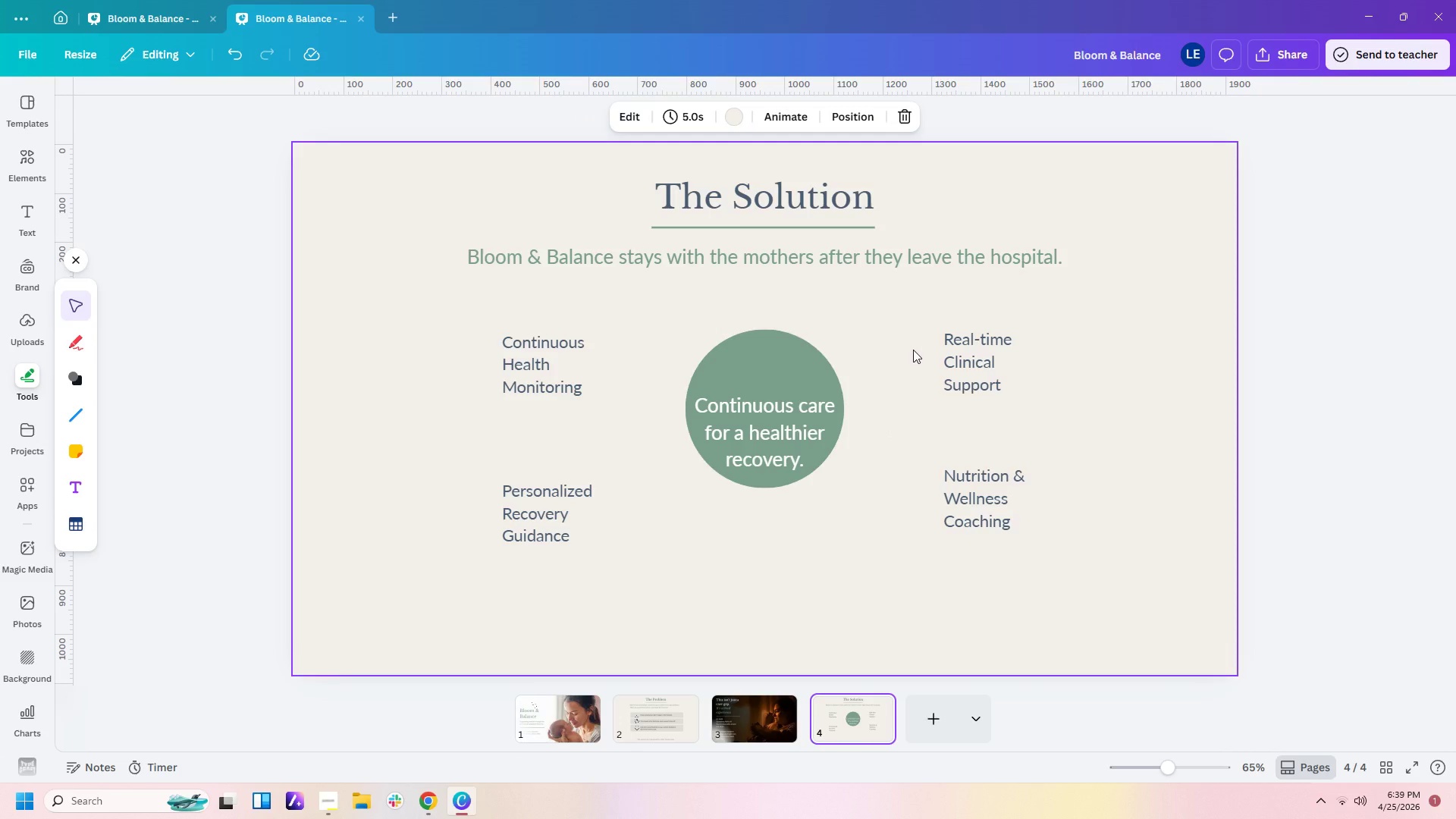 
key(Control+V)
 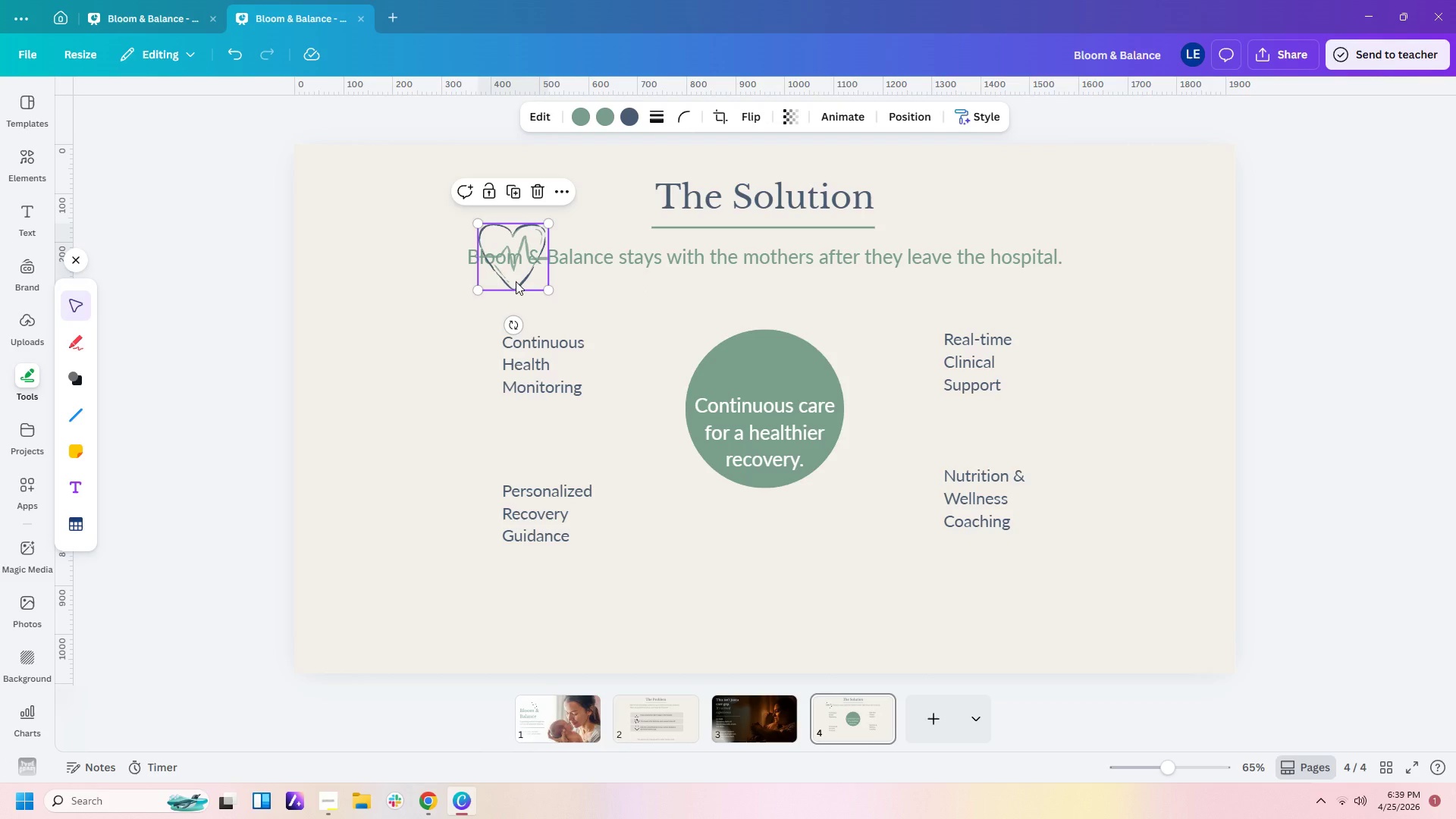 
left_click_drag(start_coordinate=[517, 279], to_coordinate=[768, 397])
 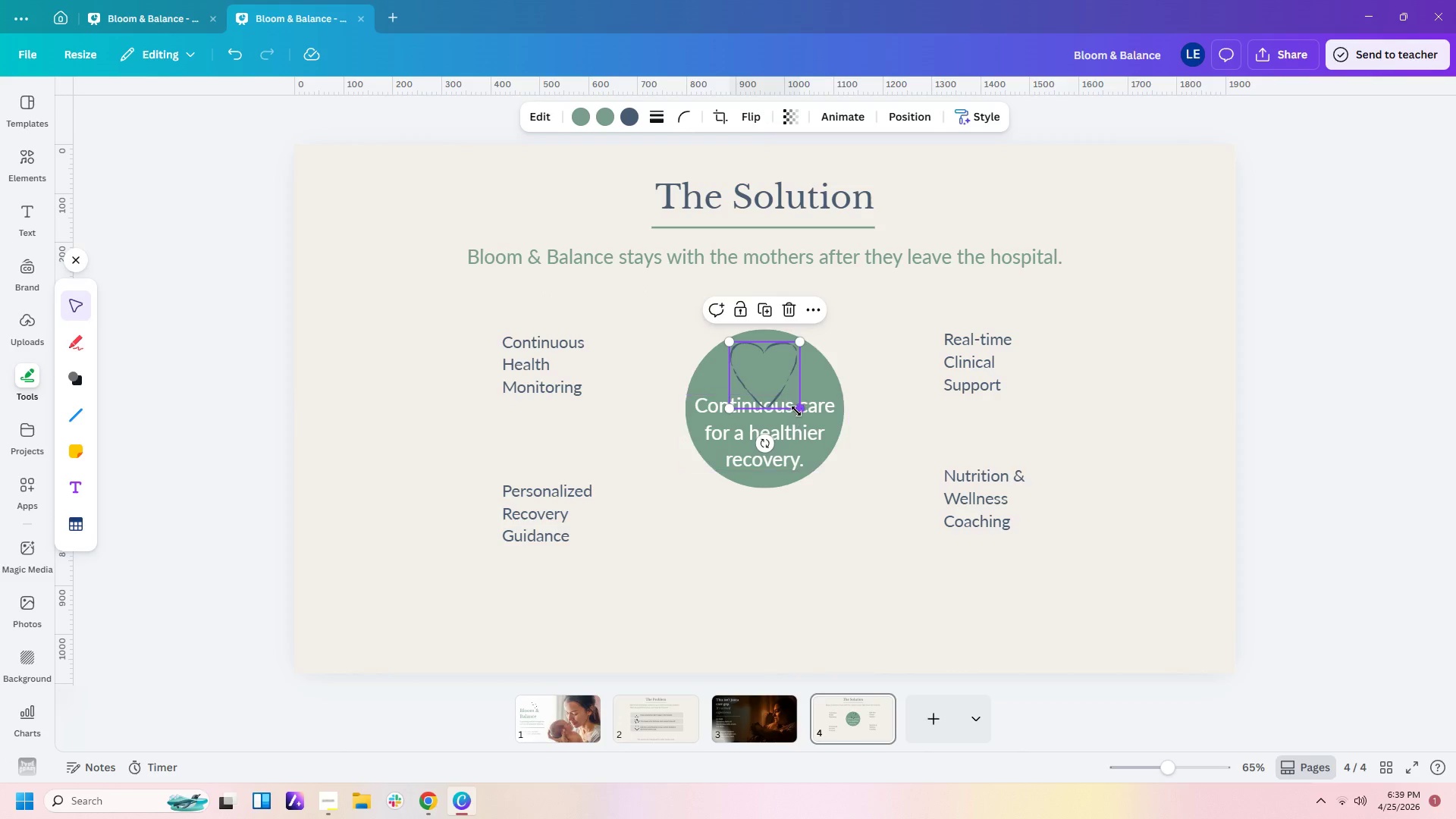 
left_click_drag(start_coordinate=[796, 410], to_coordinate=[784, 397])
 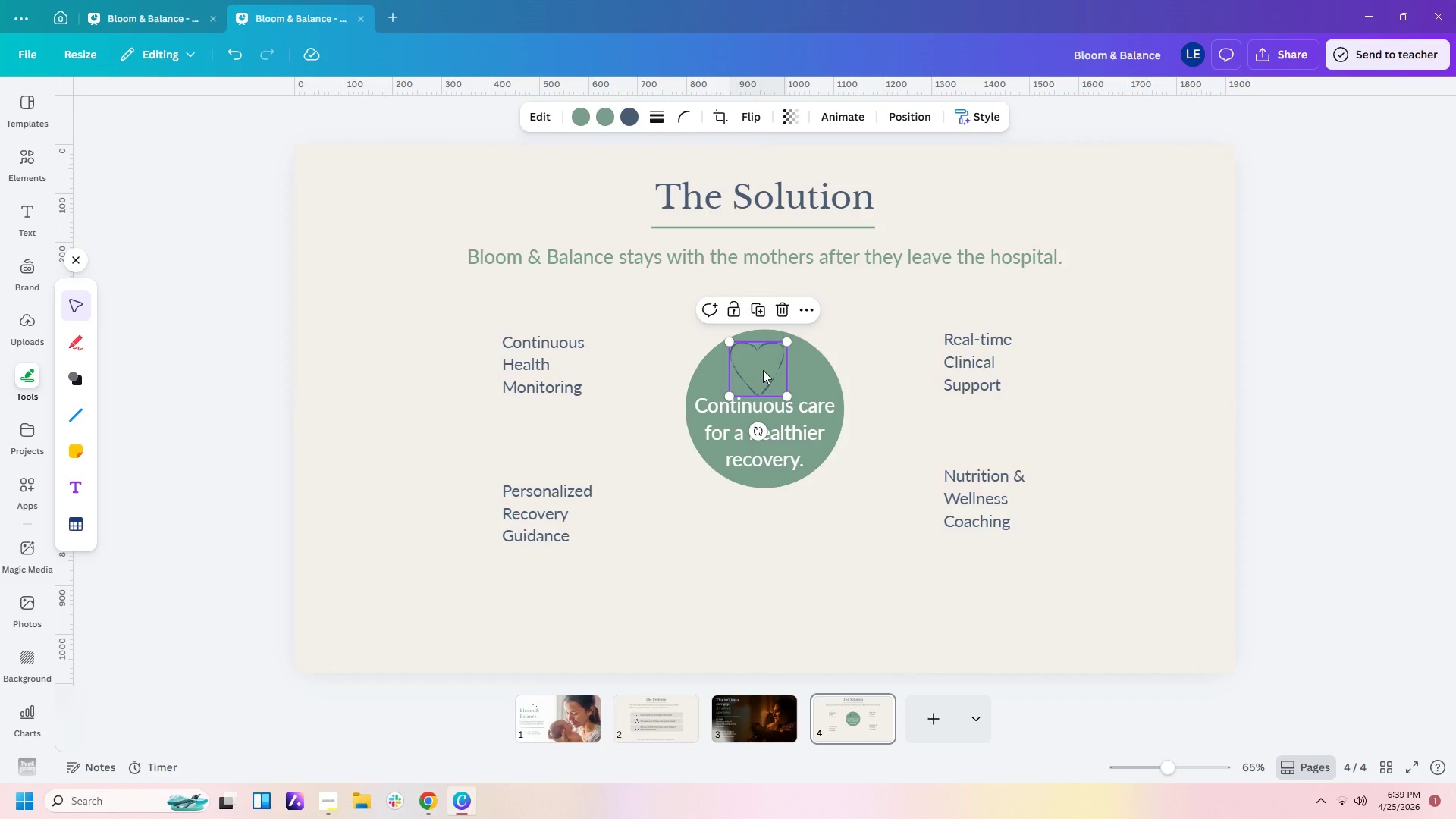 
left_click_drag(start_coordinate=[762, 369], to_coordinate=[776, 367])
 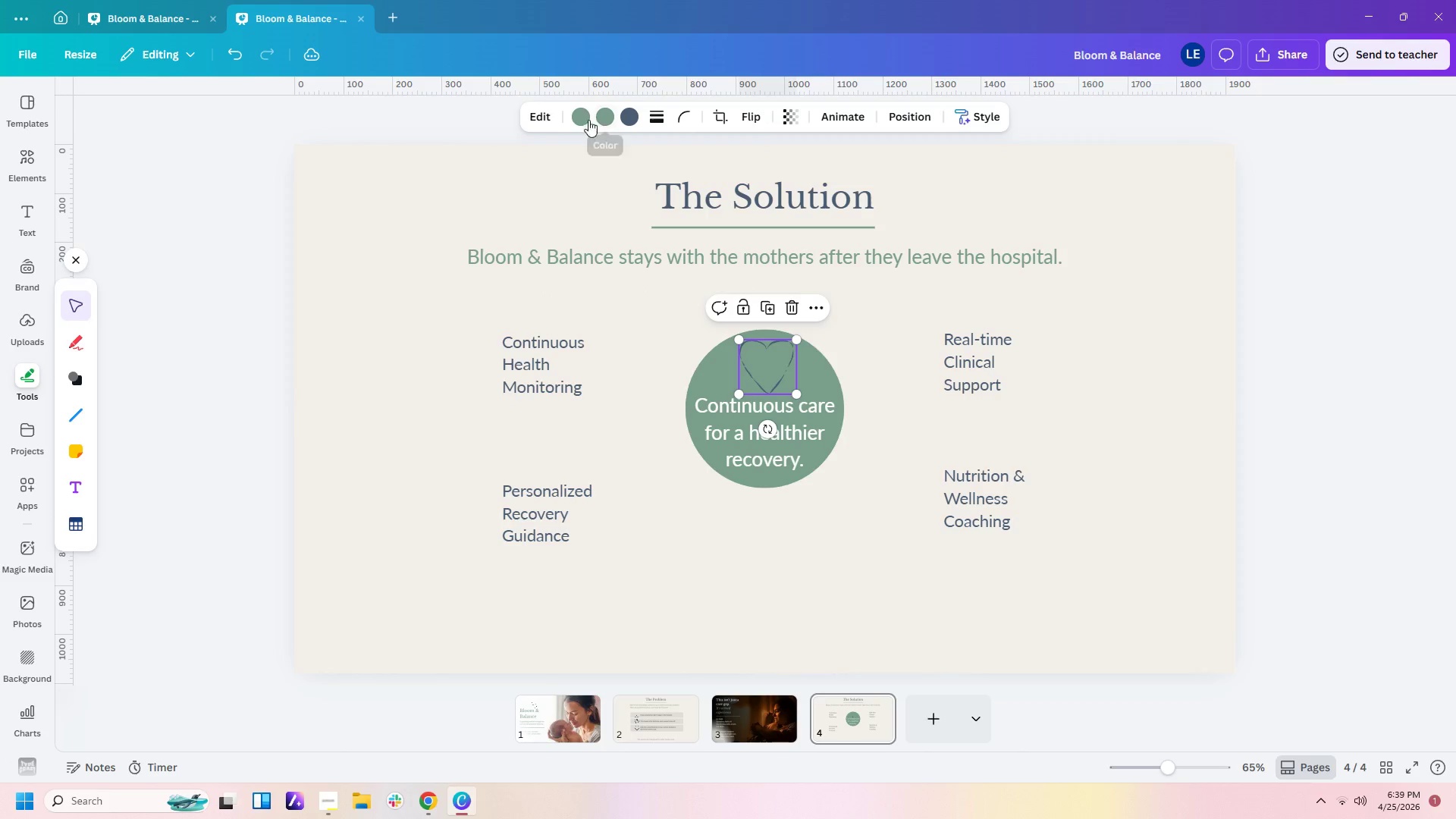 
left_click([576, 118])
 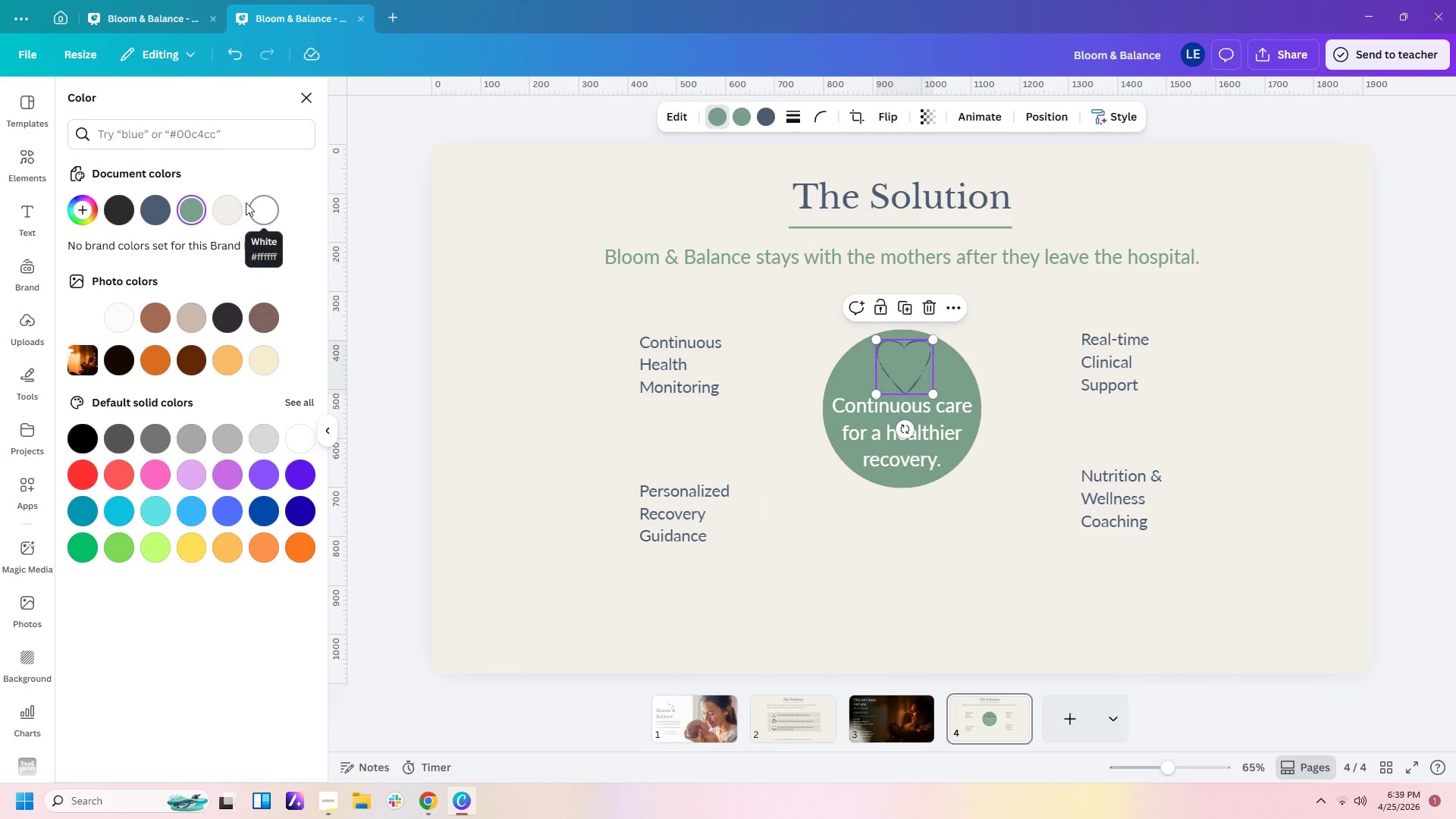 
left_click([235, 207])
 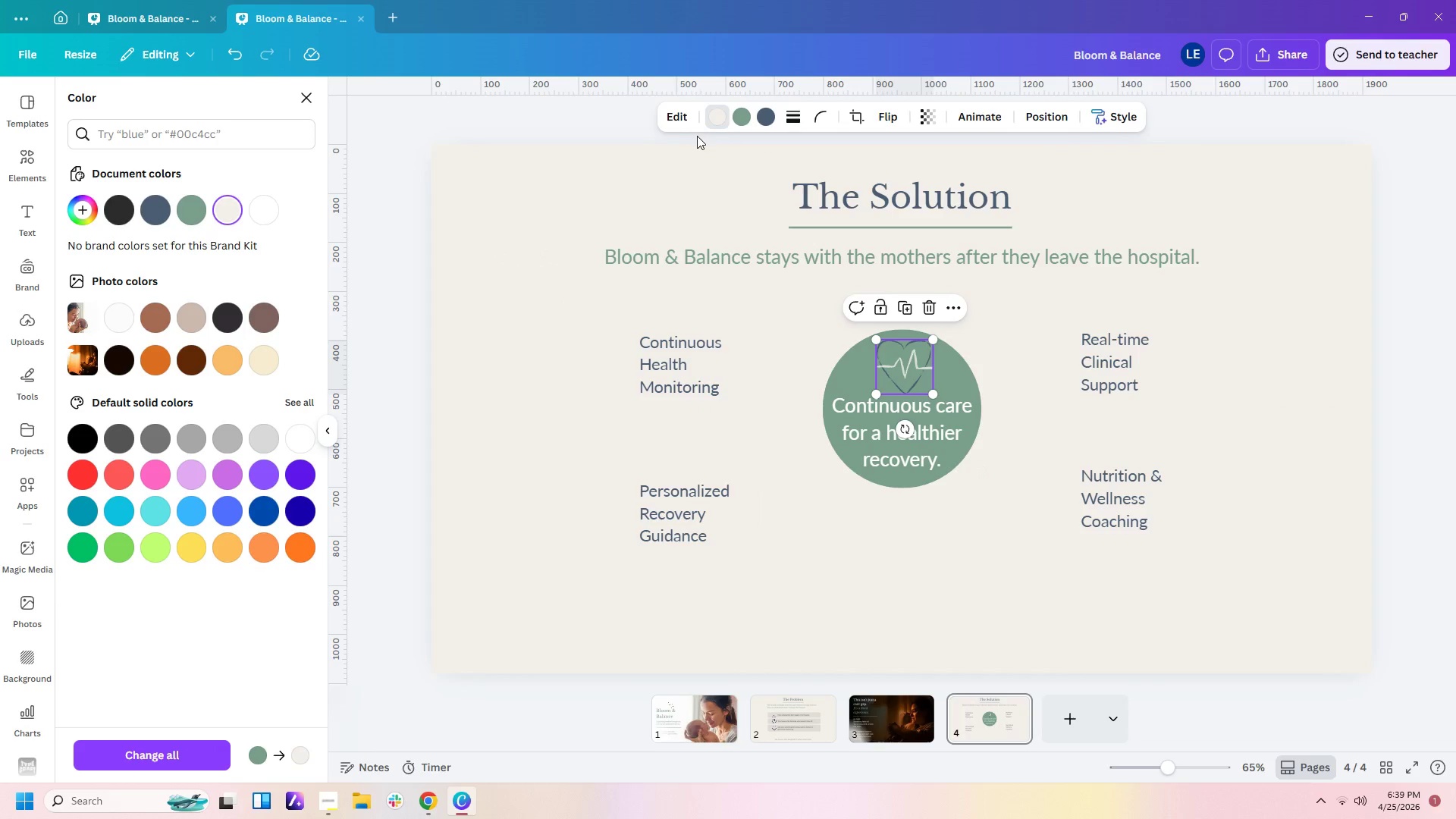 
left_click([745, 115])
 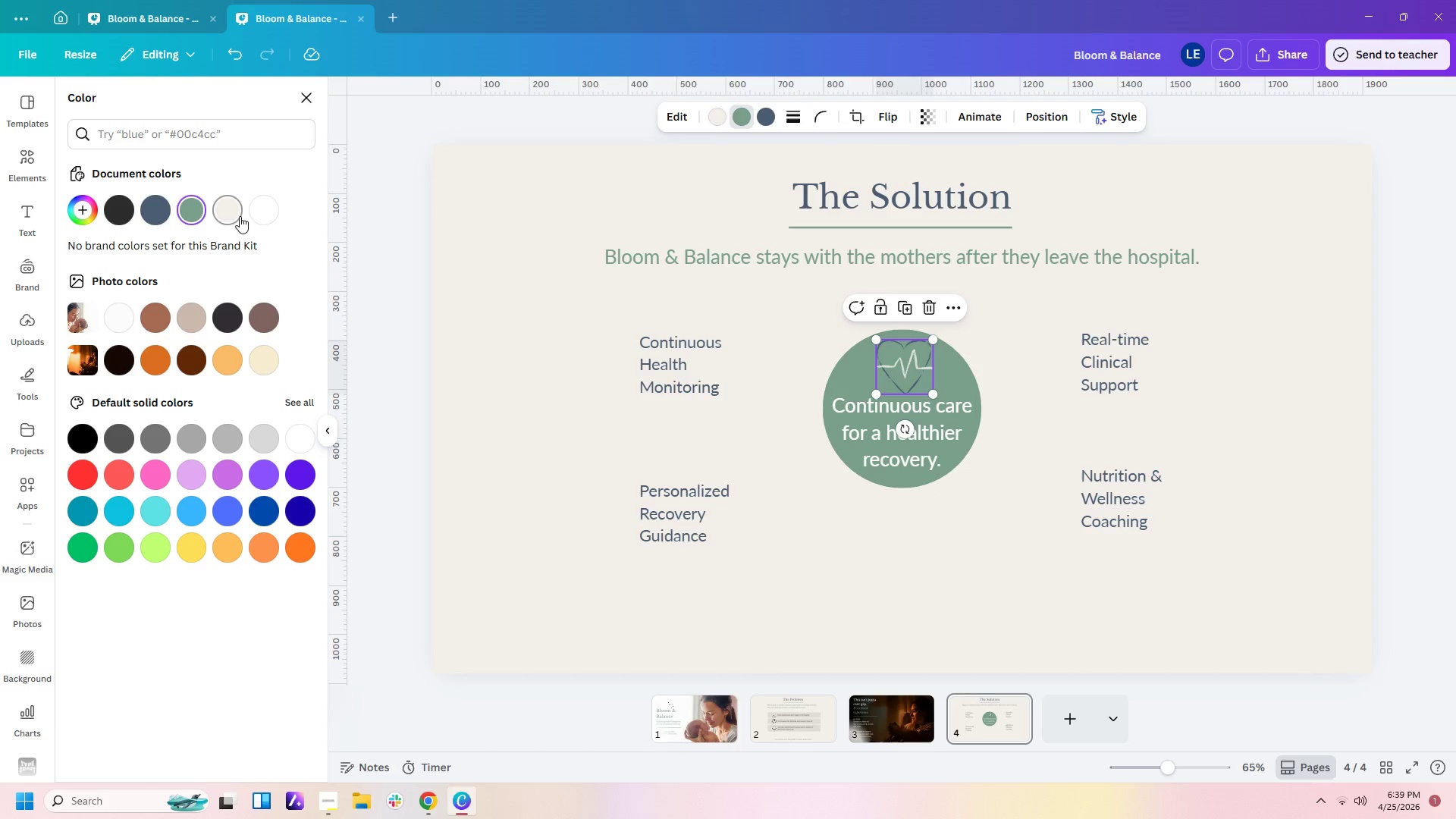 
left_click([228, 215])
 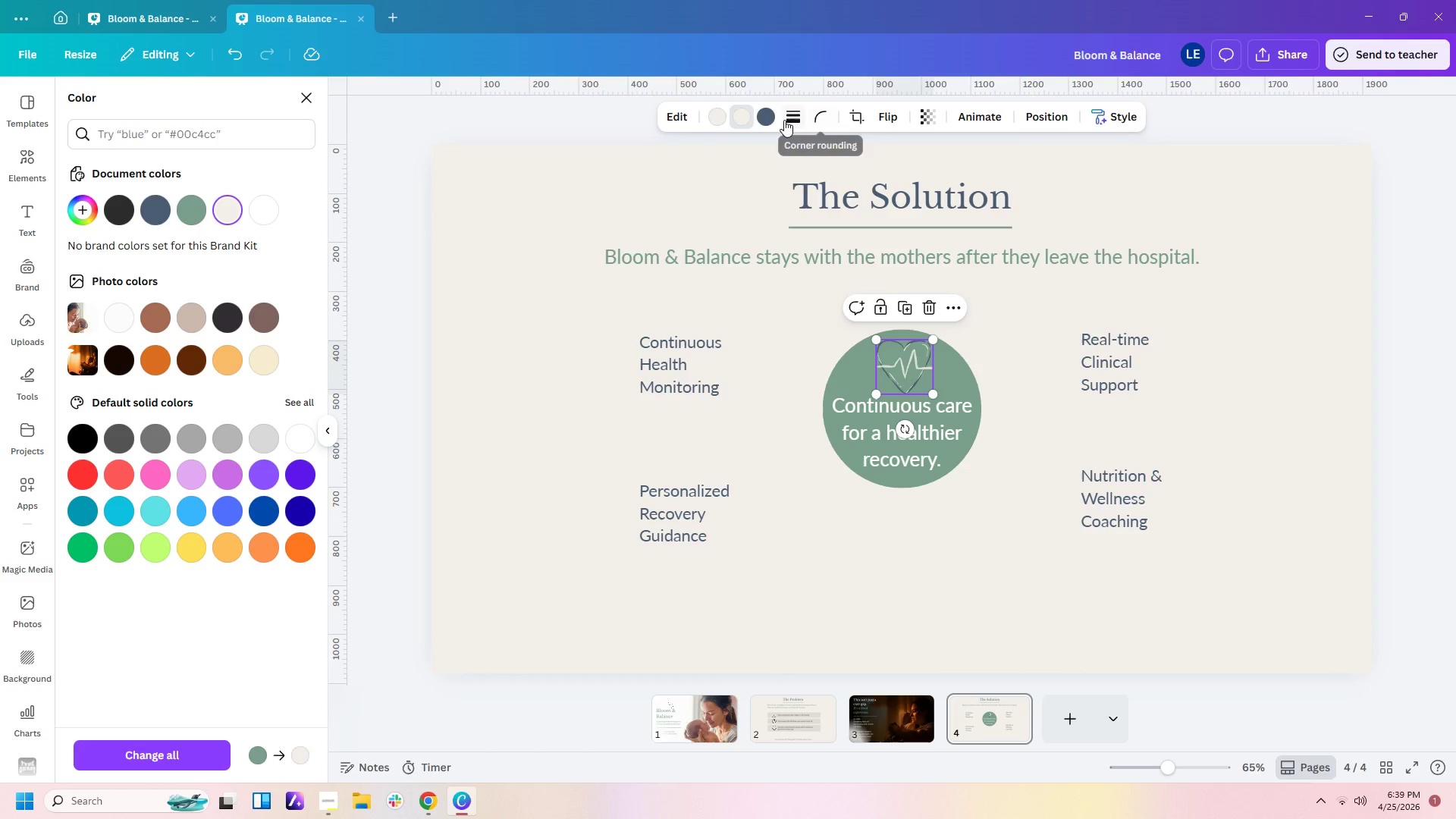 
left_click([770, 114])
 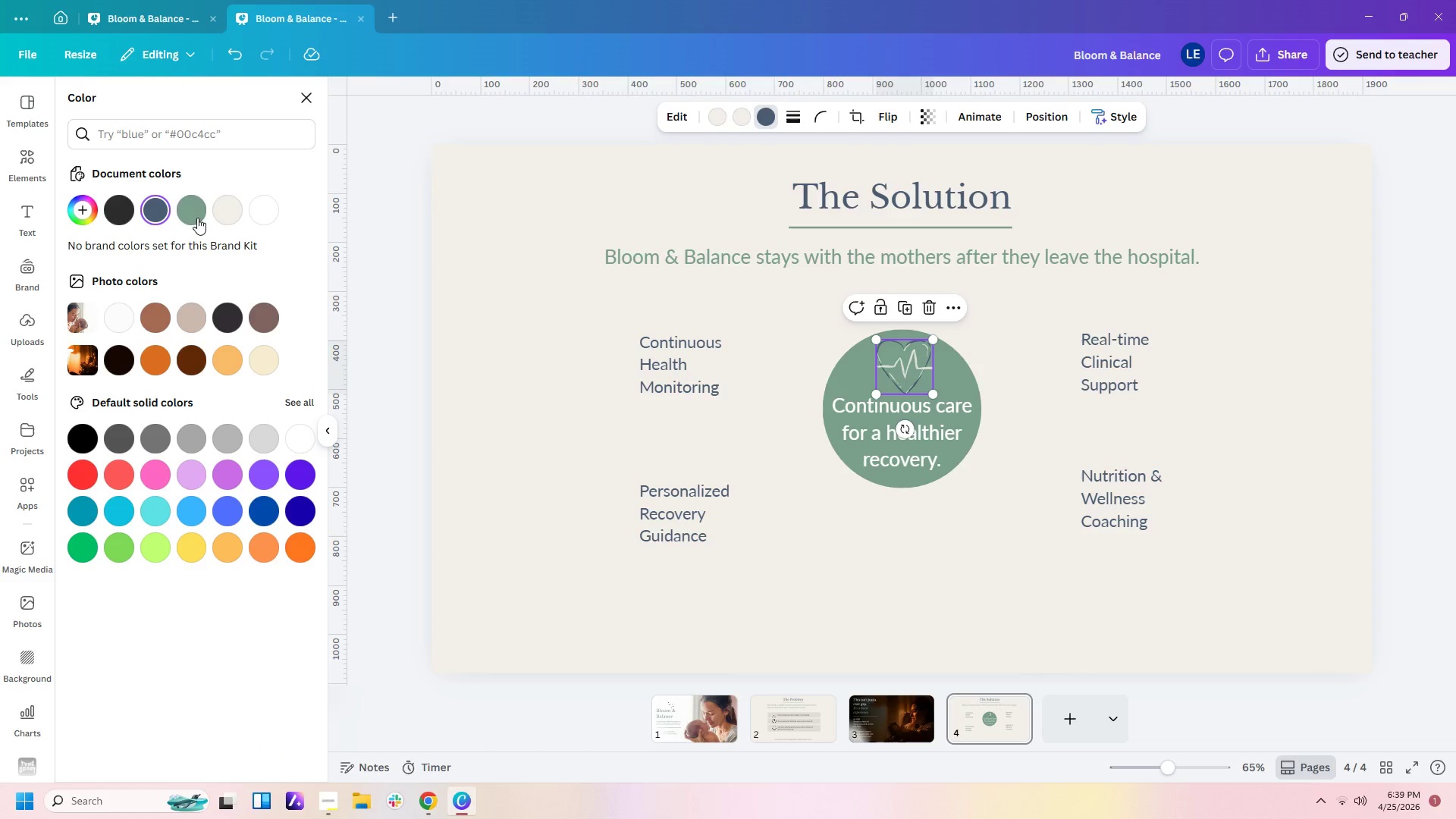 
left_click([195, 218])
 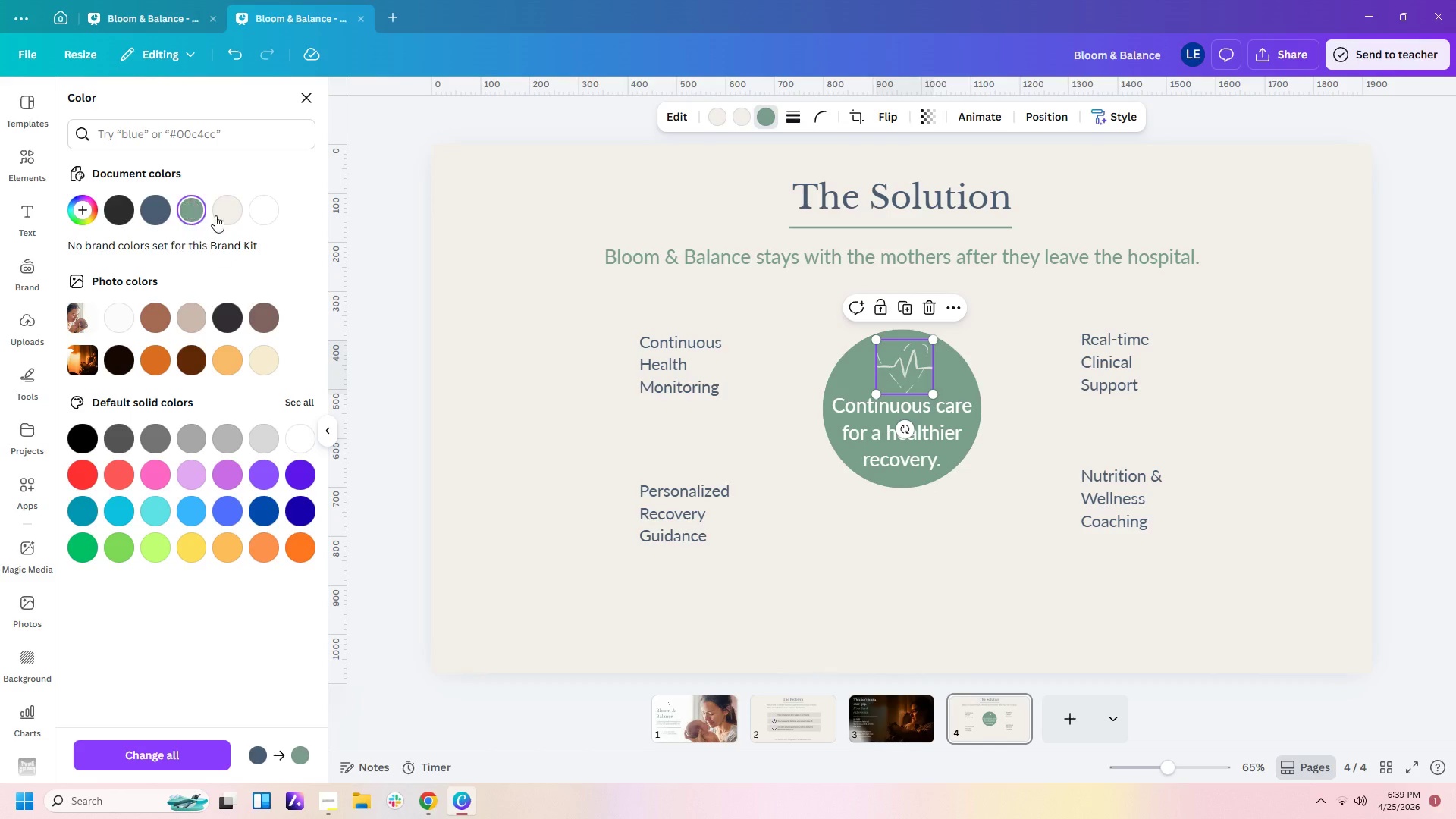 
left_click([229, 209])
 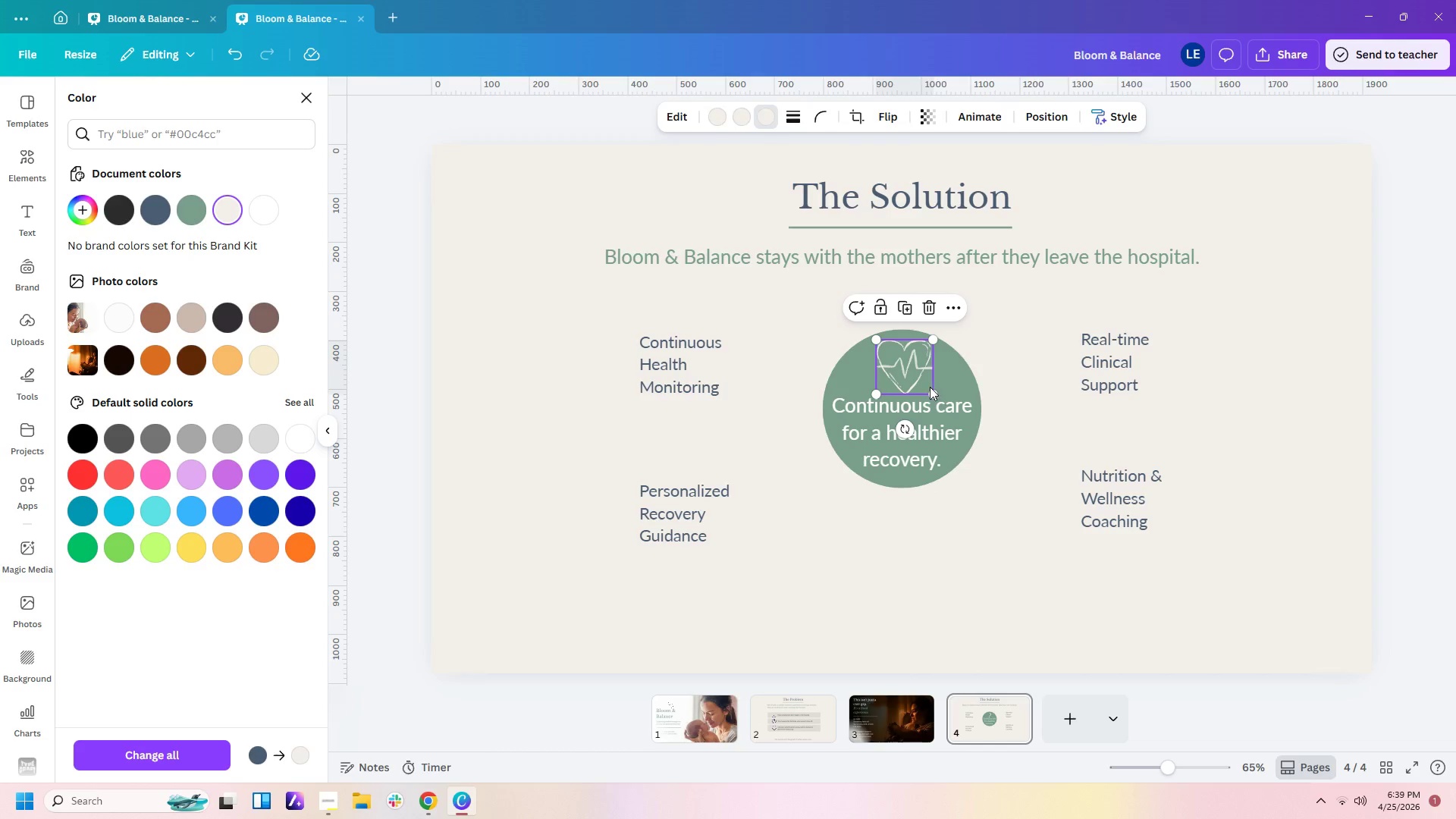 
left_click_drag(start_coordinate=[931, 393], to_coordinate=[919, 387])
 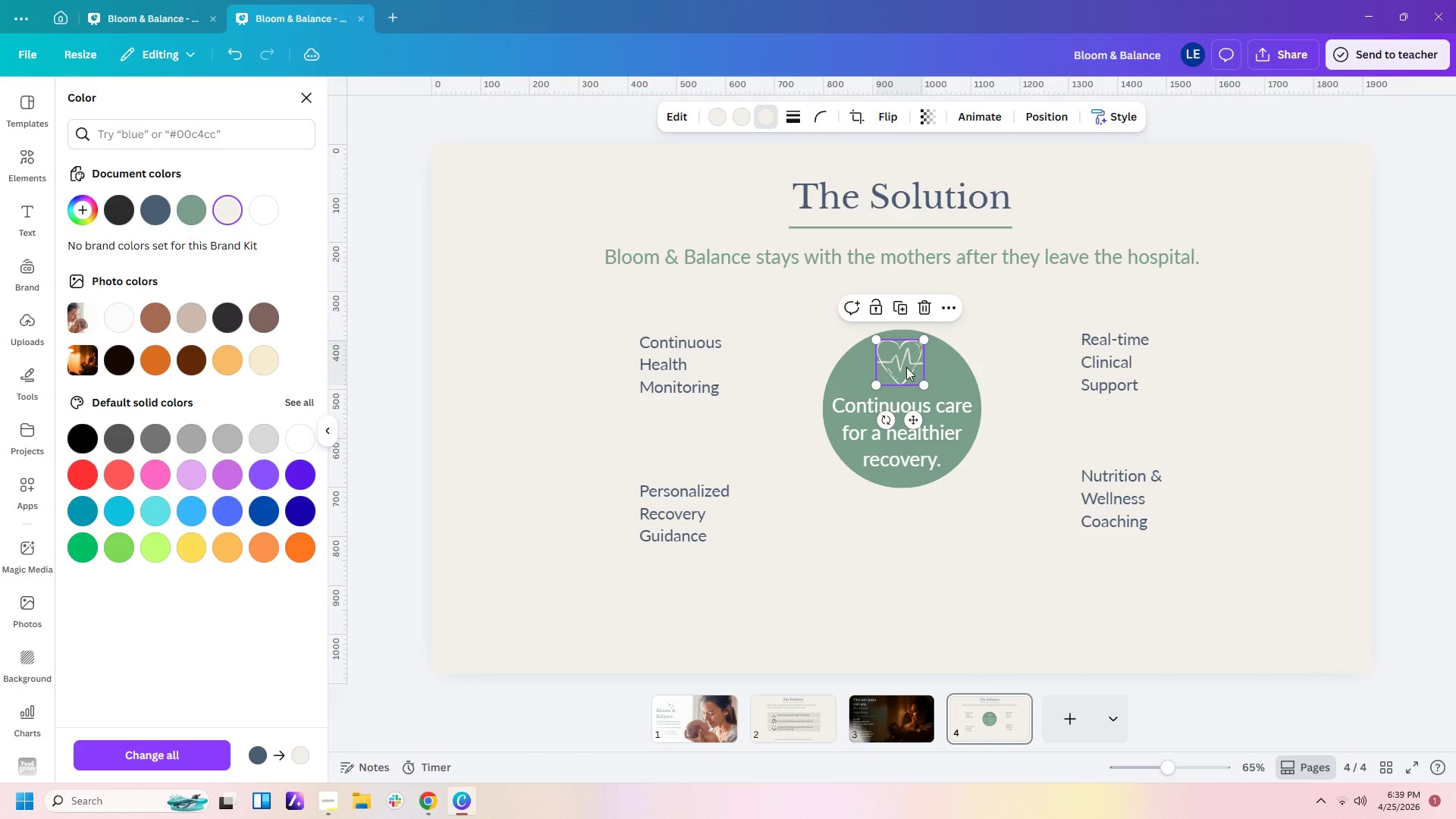 
left_click_drag(start_coordinate=[905, 366], to_coordinate=[908, 372])
 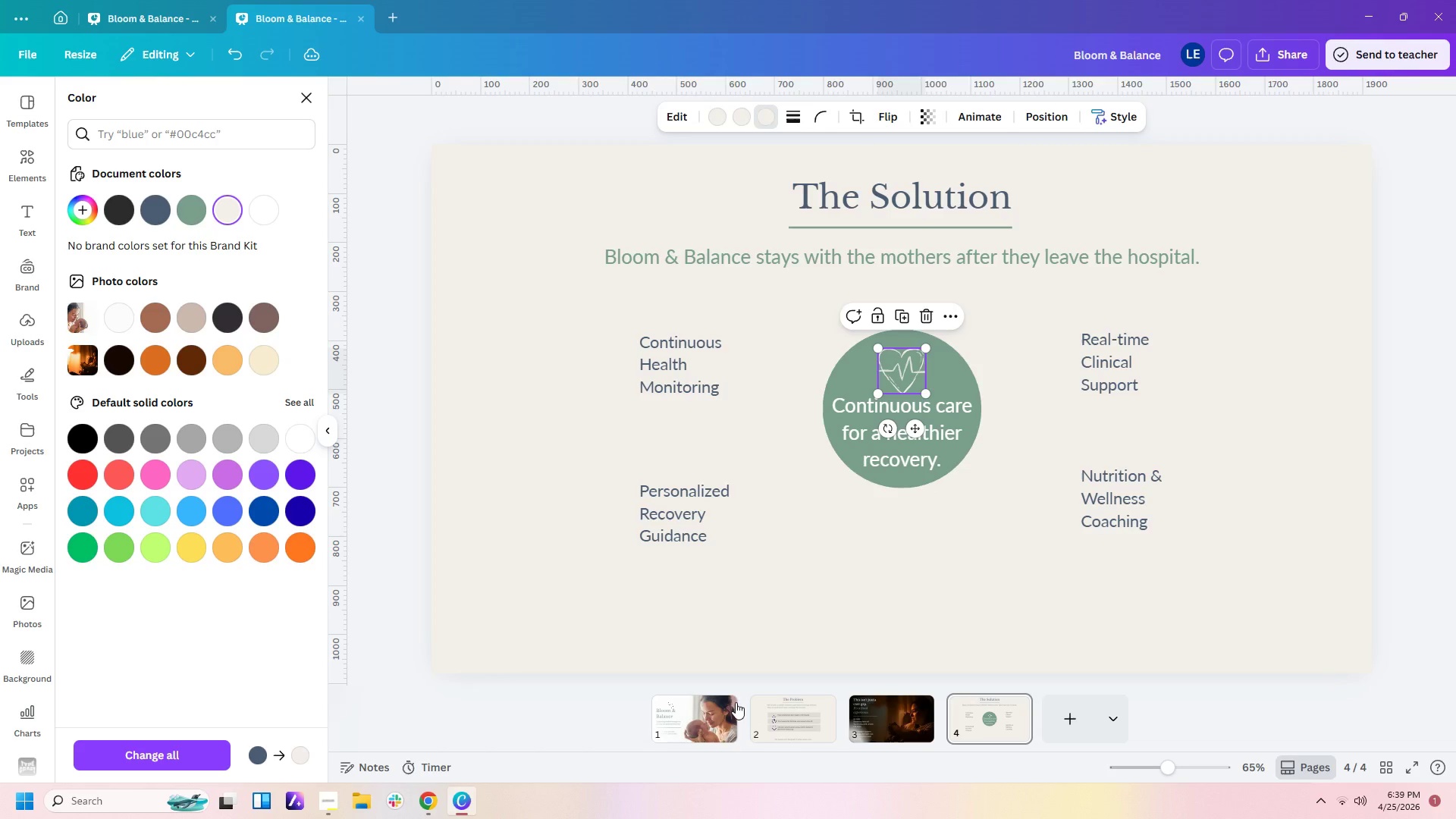 
left_click([721, 714])
 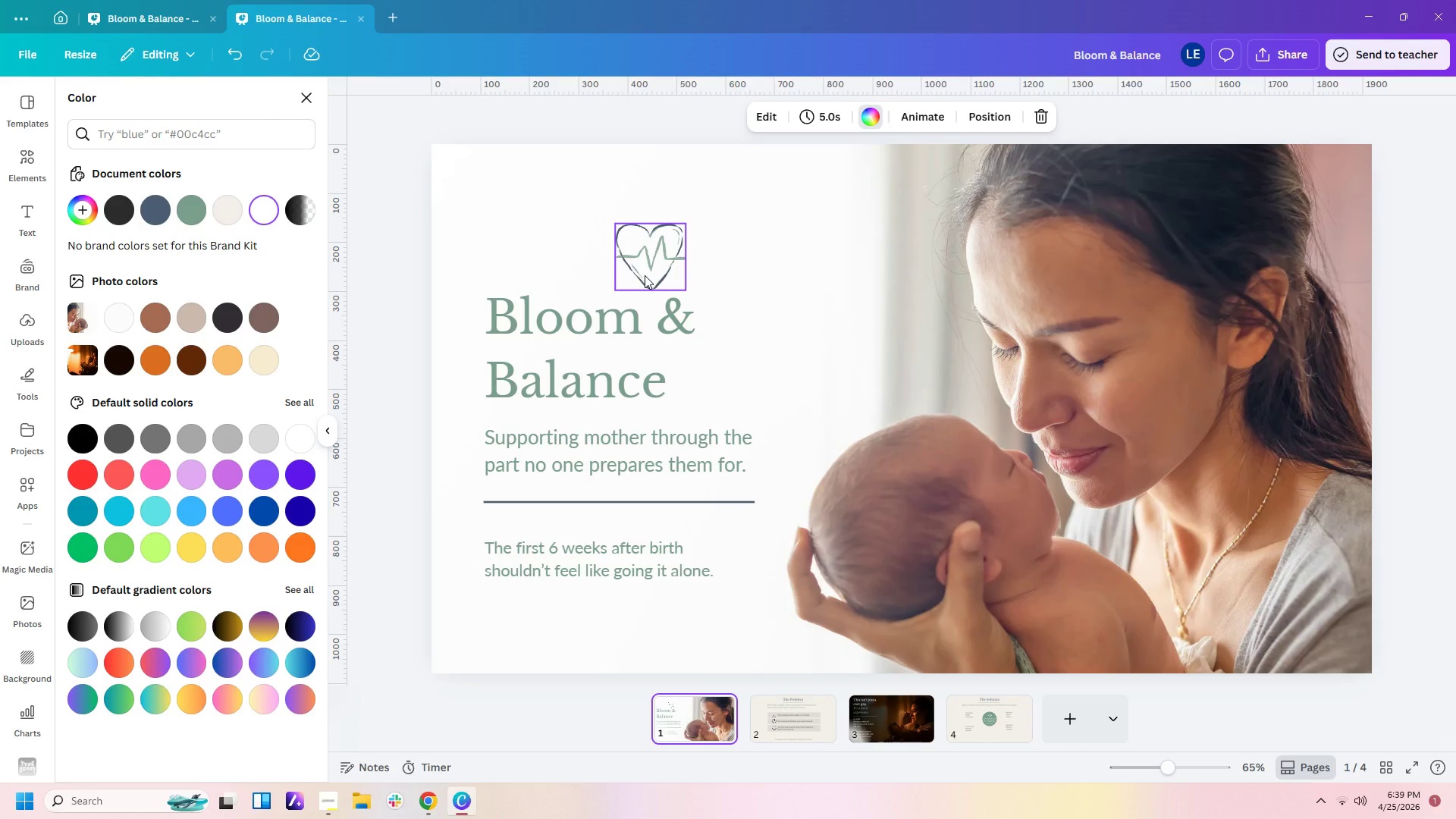 
left_click([645, 281])
 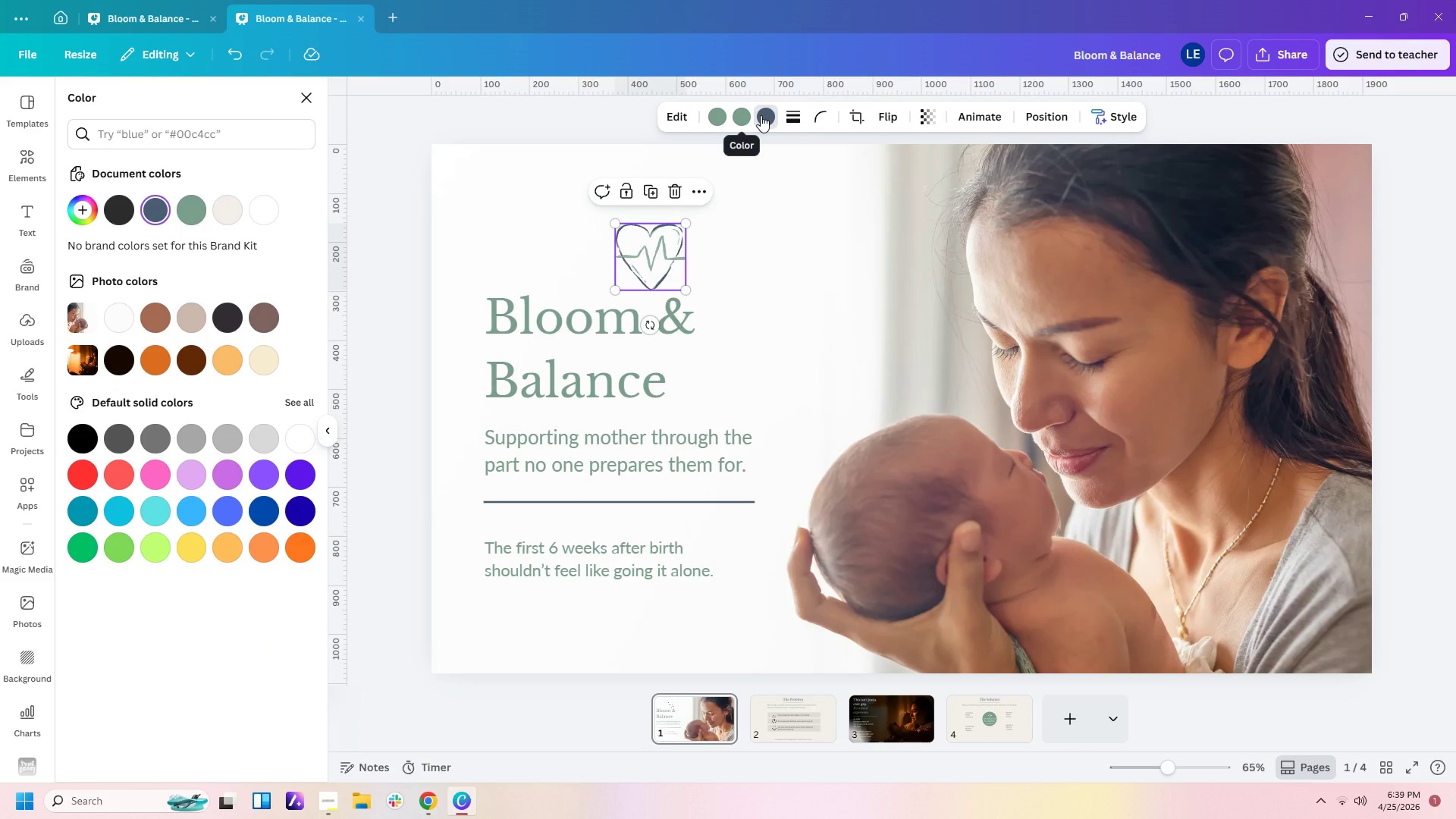 
left_click([763, 116])
 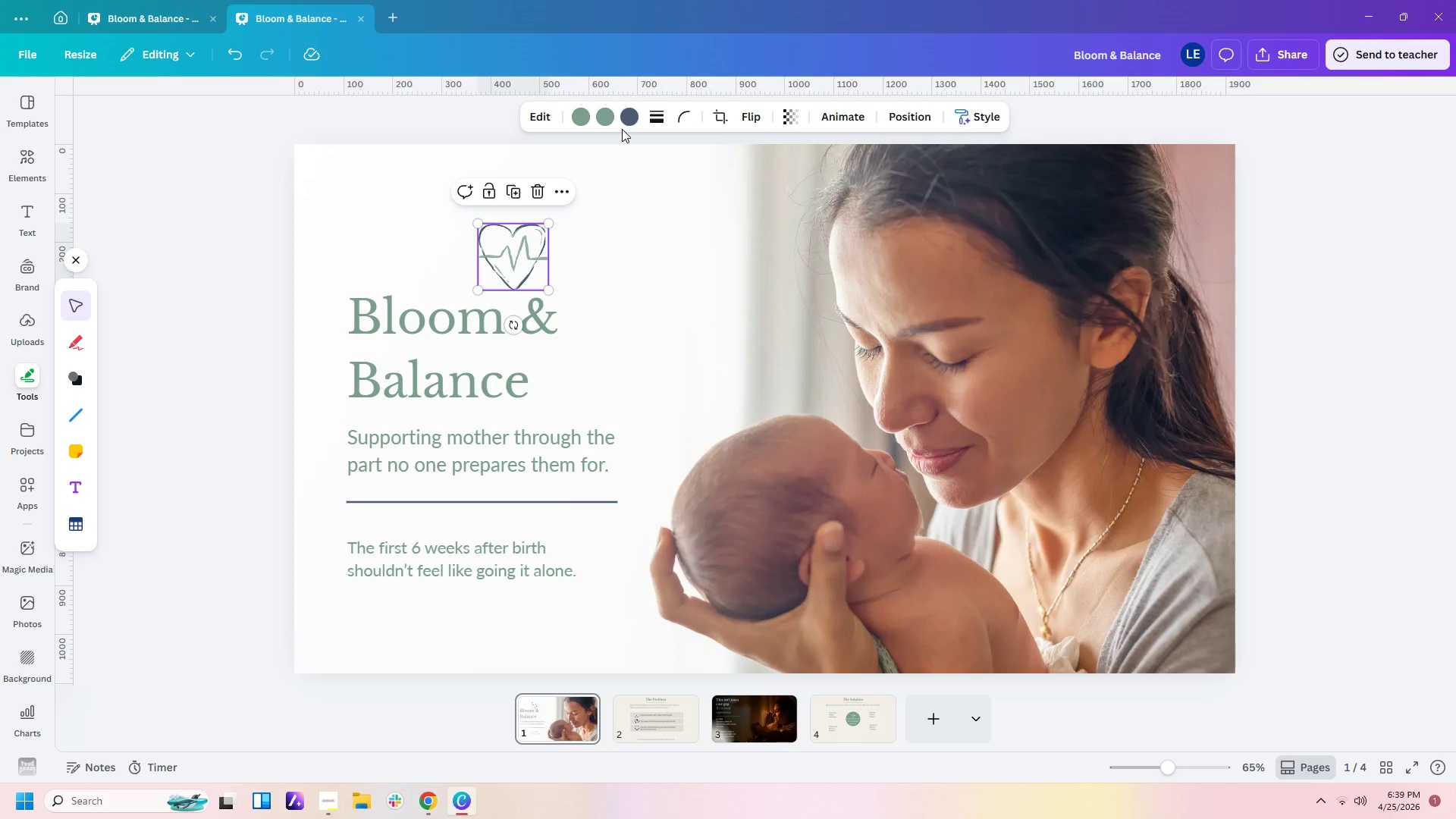 
left_click([632, 115])
 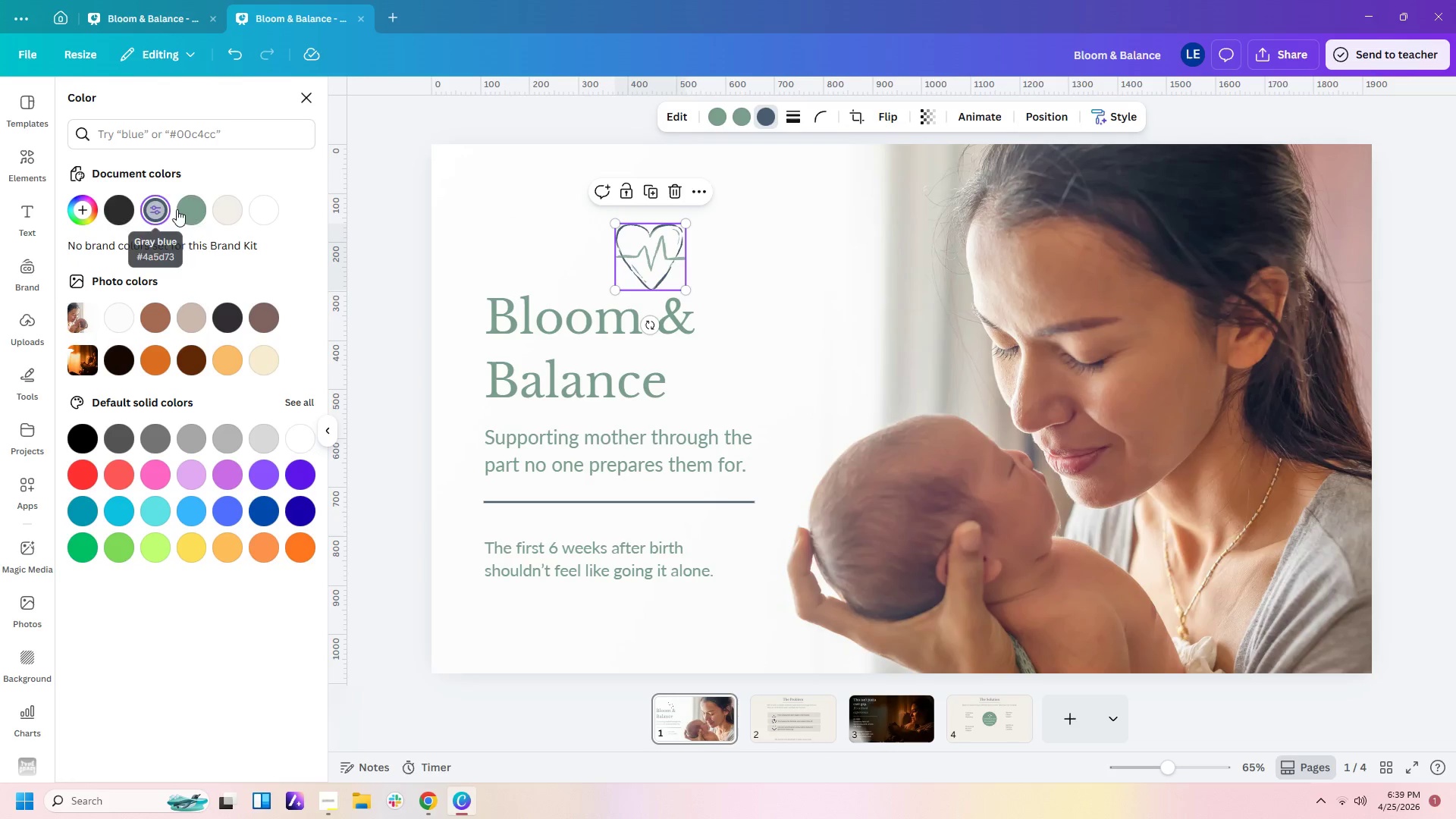 
left_click([183, 206])
 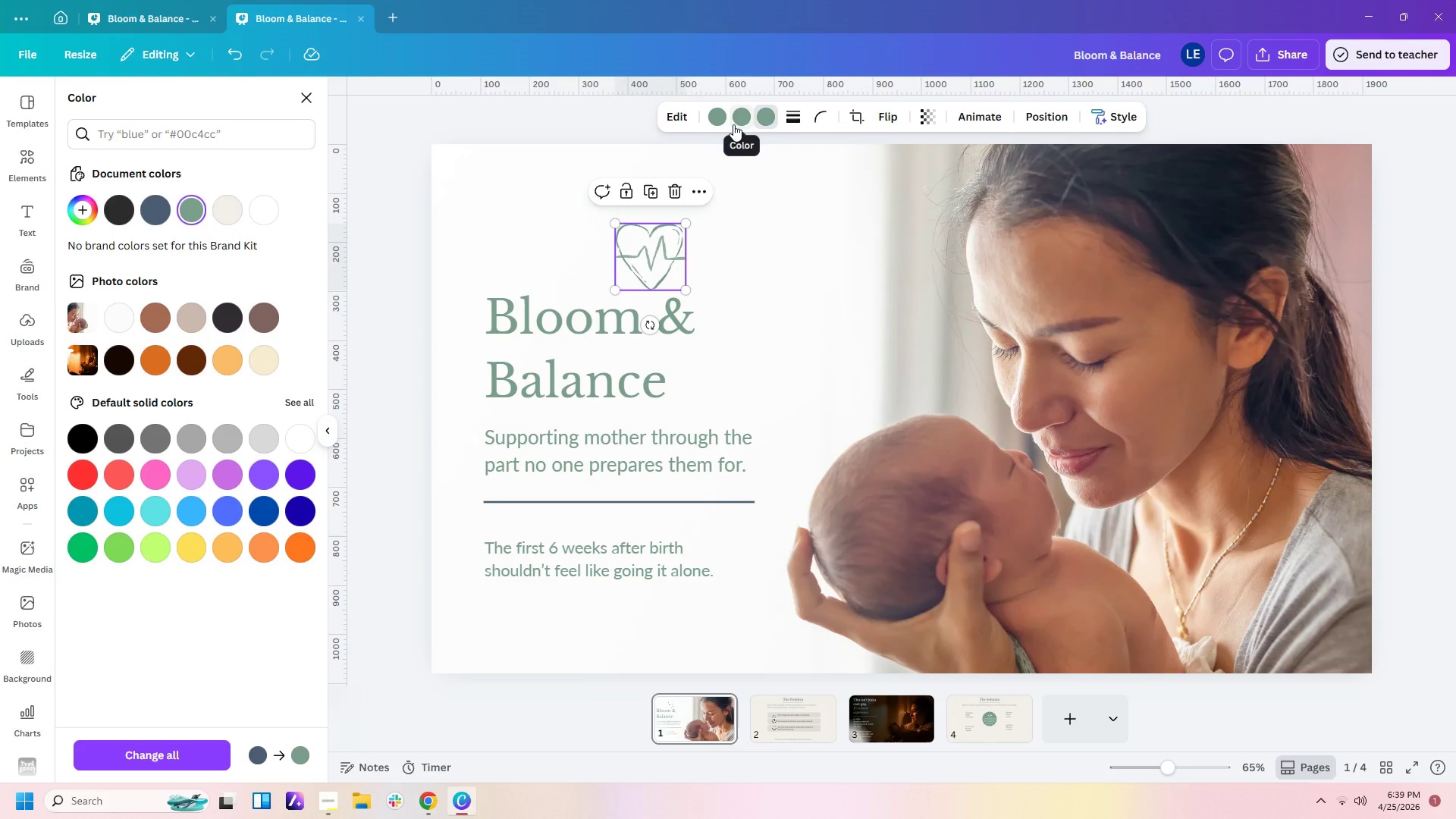 
left_click([739, 119])
 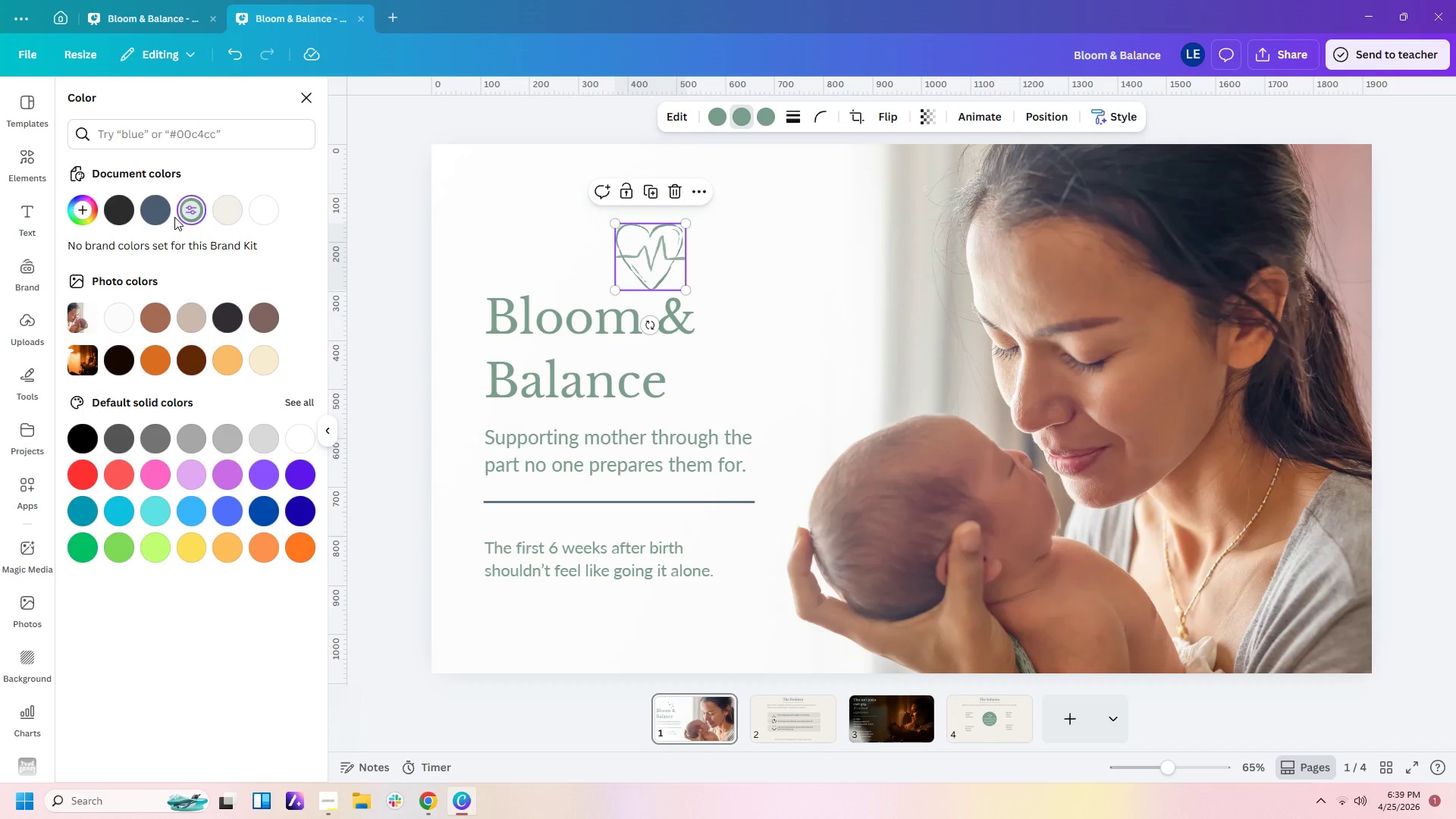 
left_click([153, 212])
 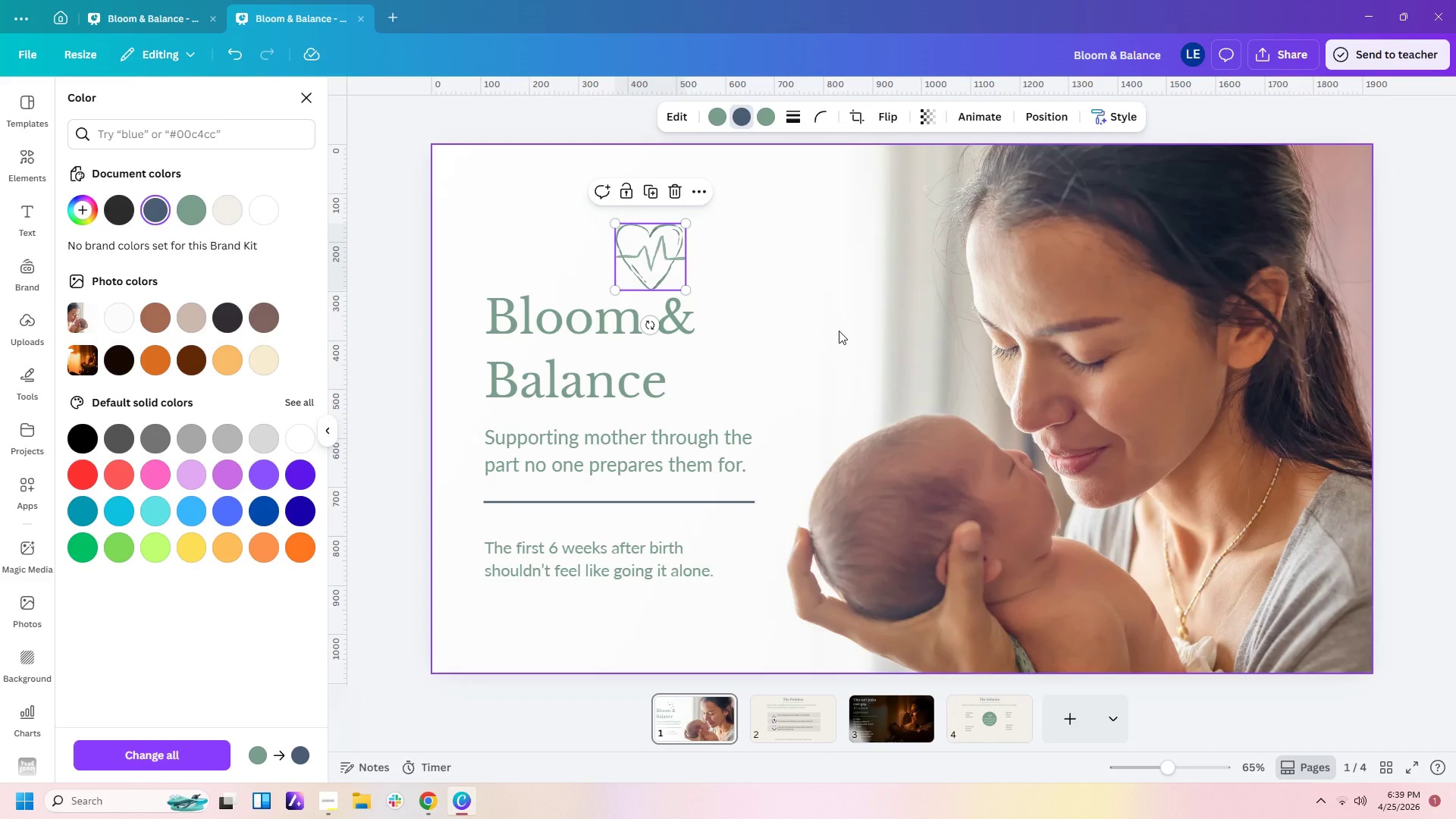 
left_click([839, 331])
 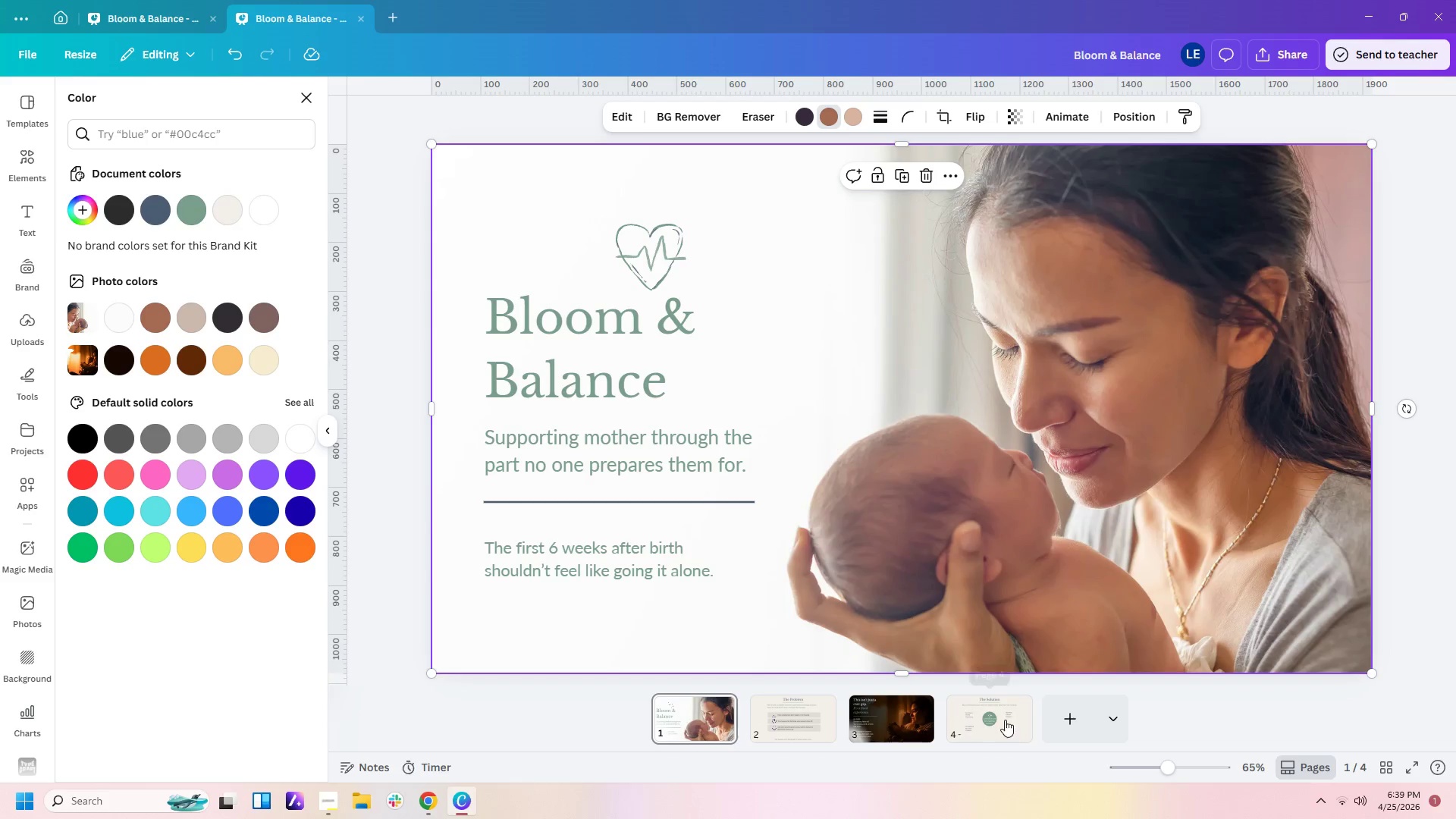 
left_click([1011, 717])
 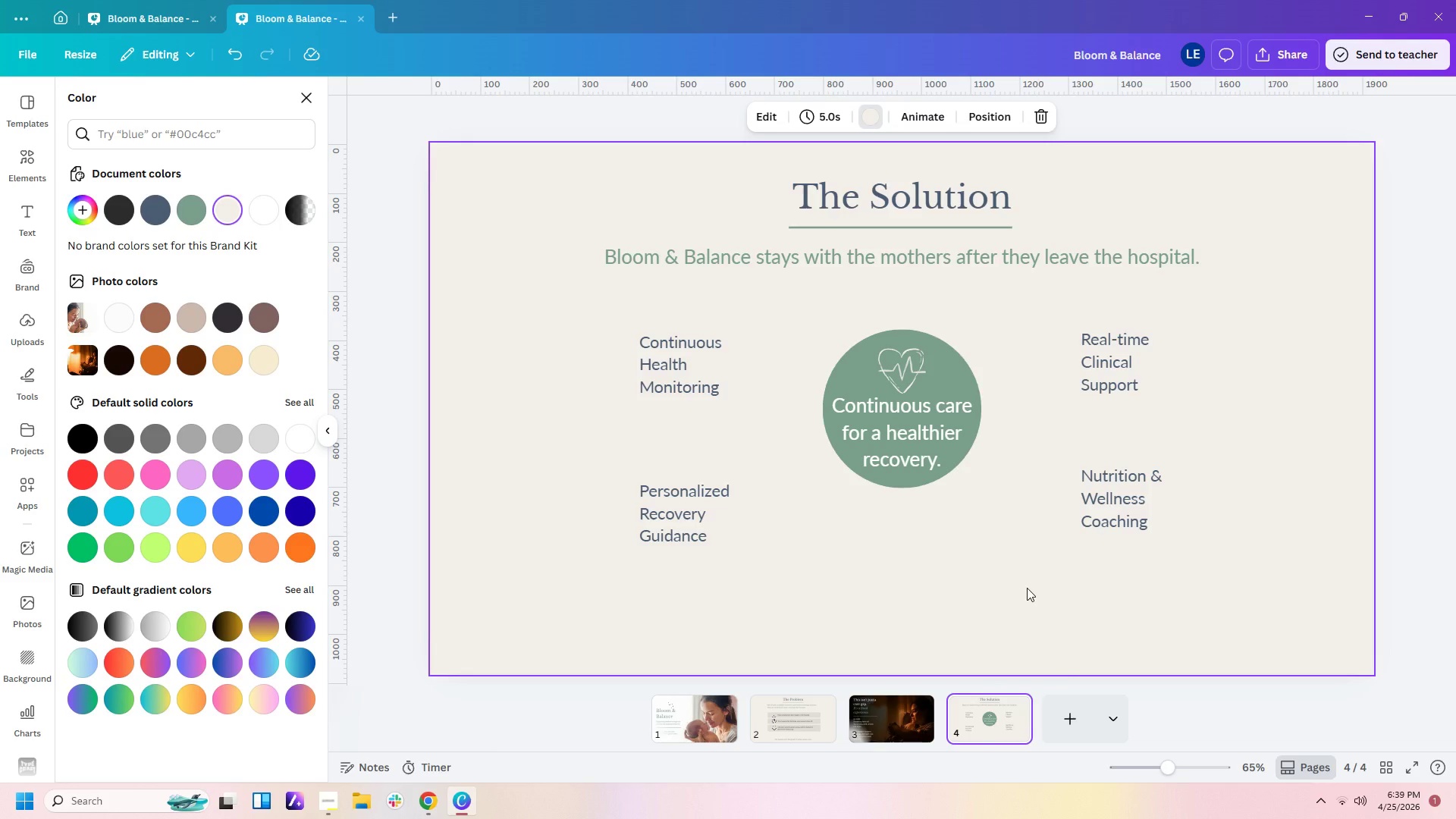 
left_click([1027, 588])
 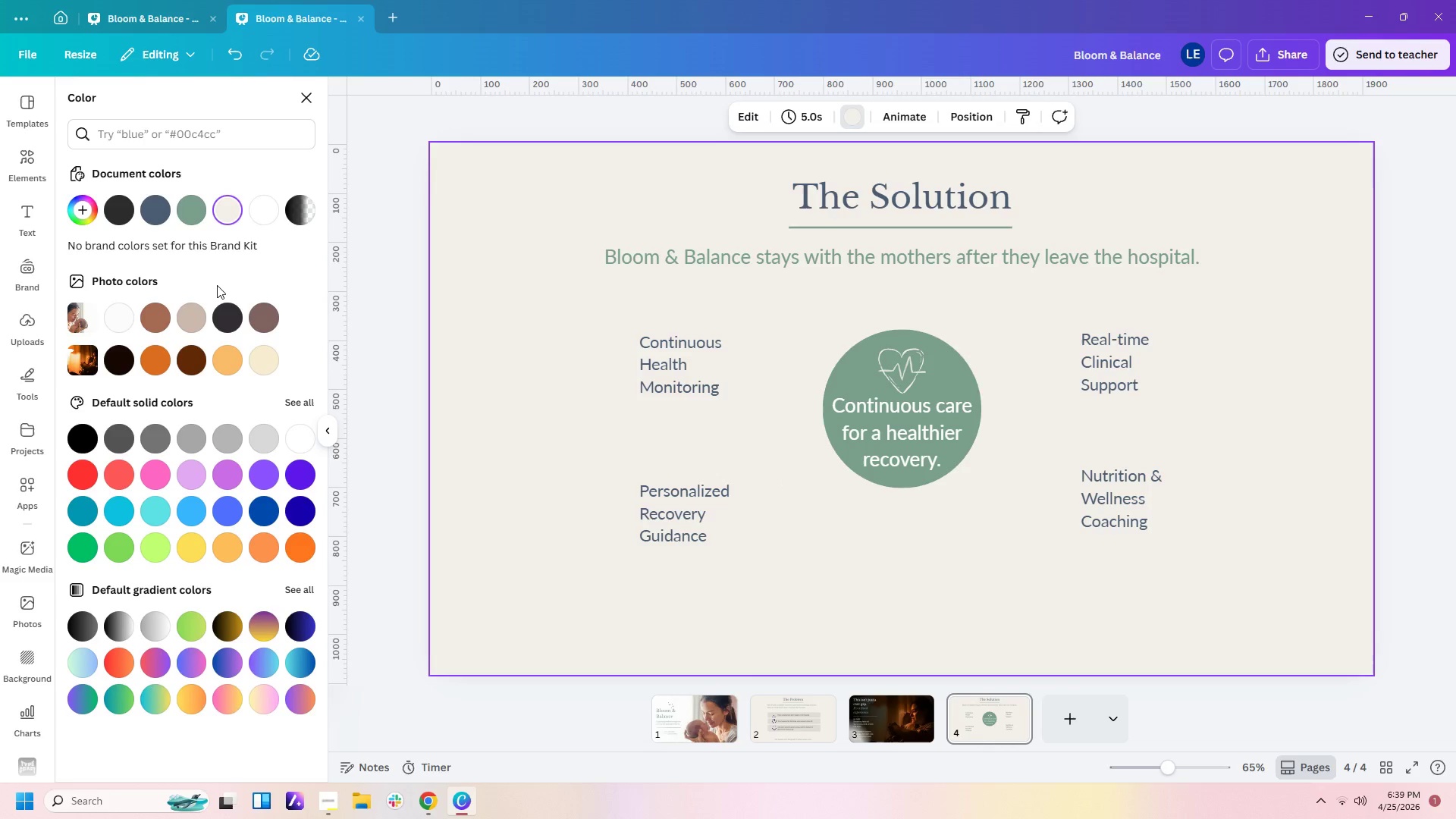 
left_click([22, 162])
 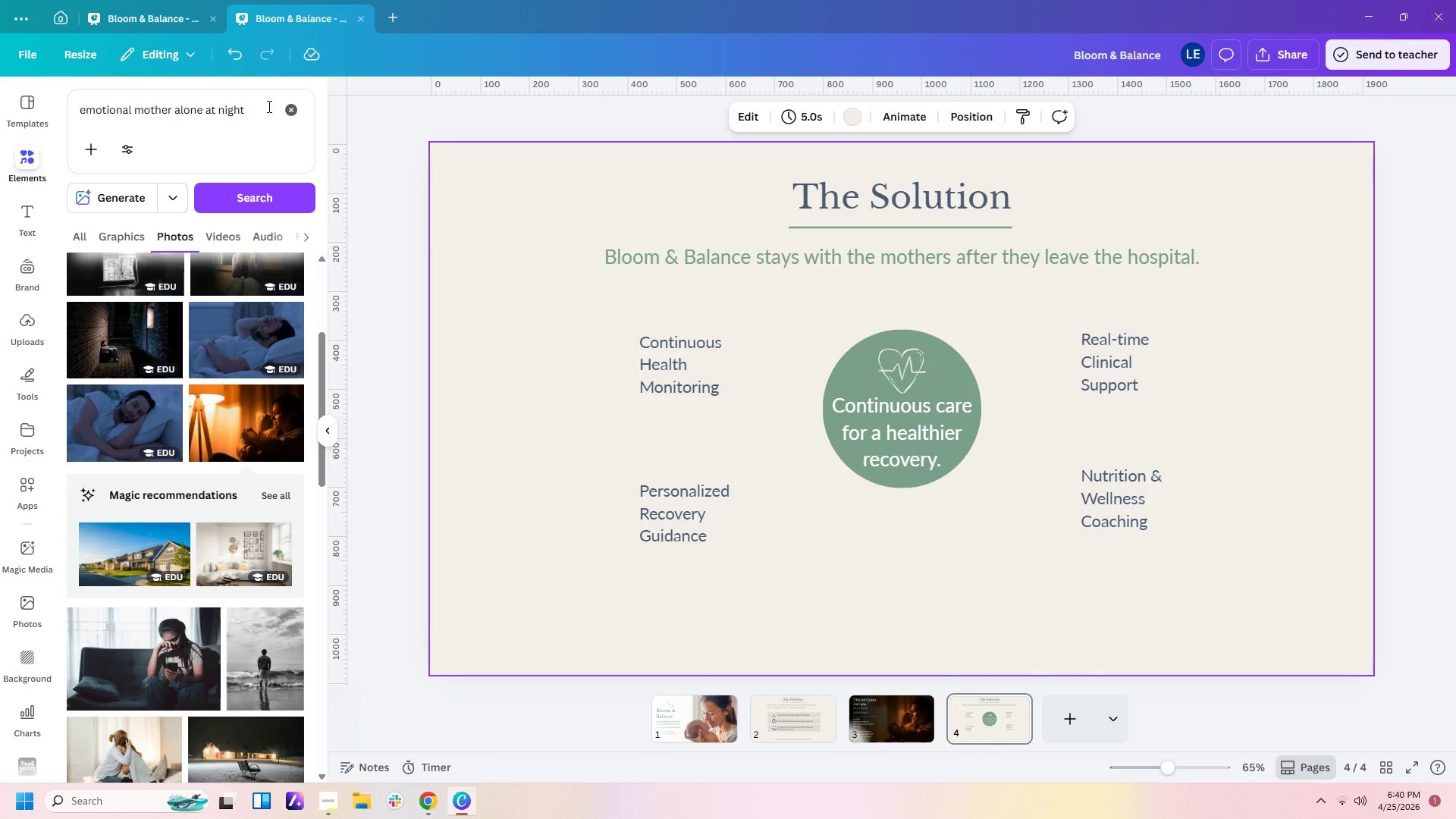 
left_click_drag(start_coordinate=[258, 111], to_coordinate=[2, 106])
 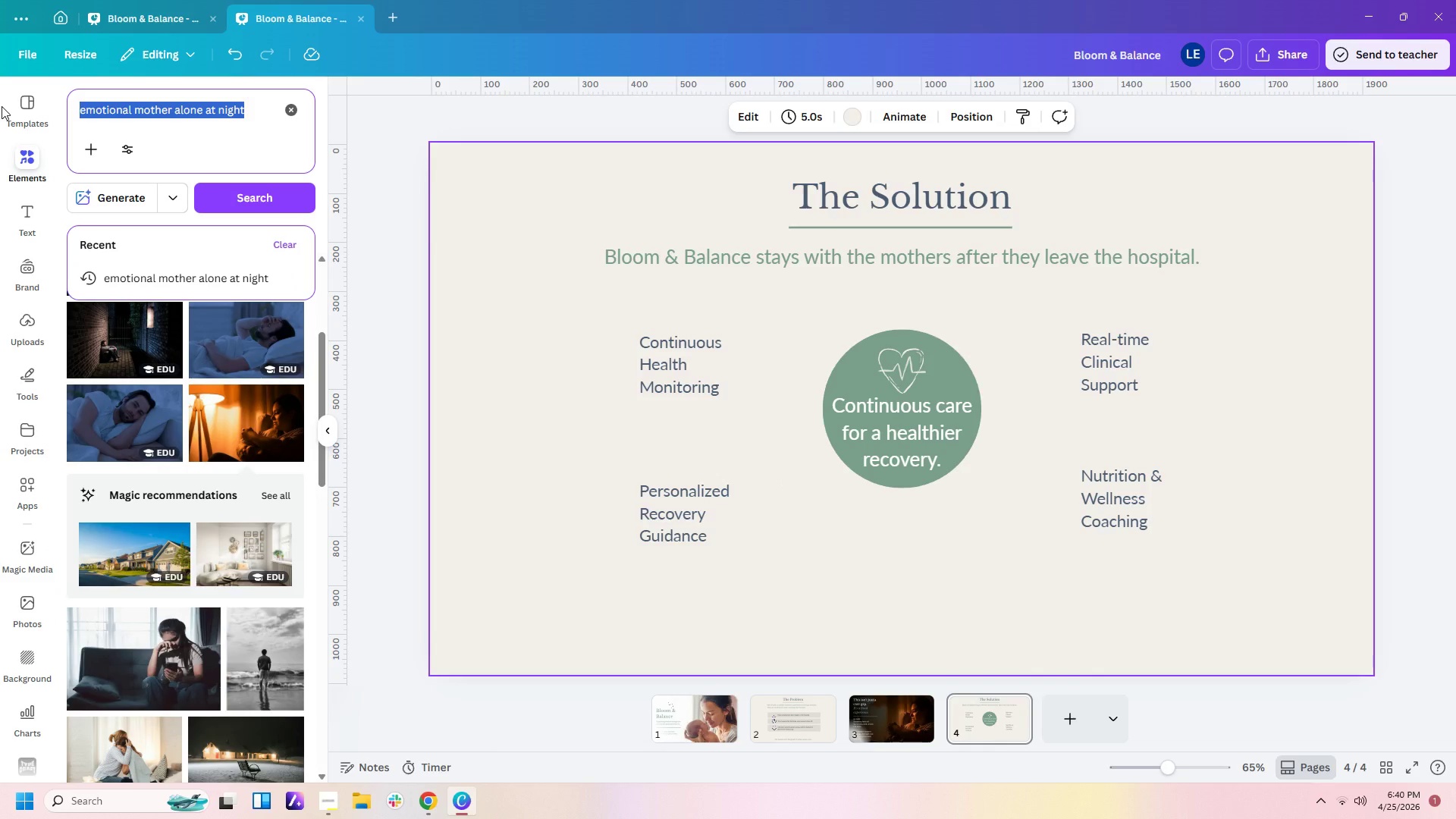 
wait(5.77)
 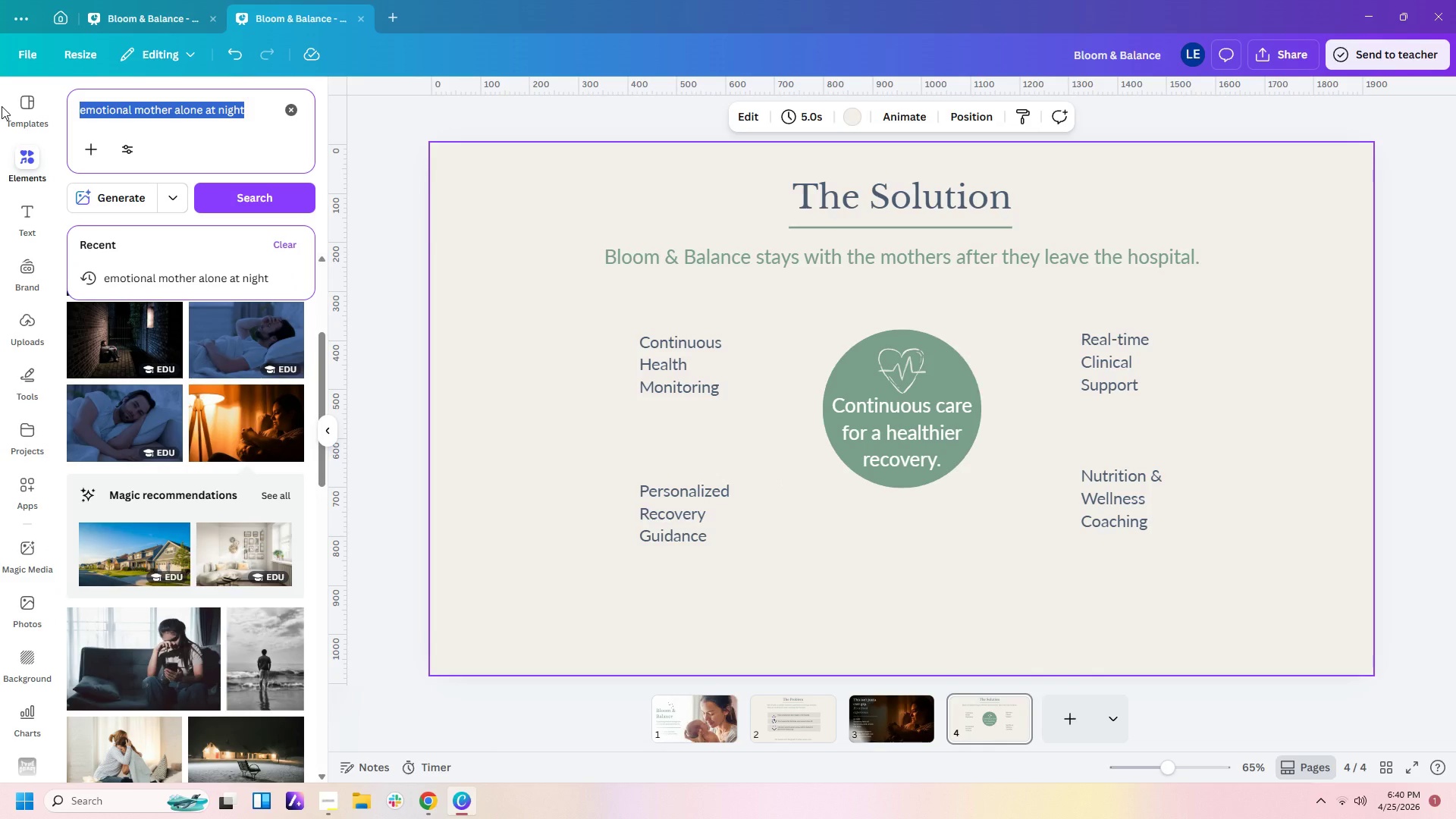 
type(life line)
 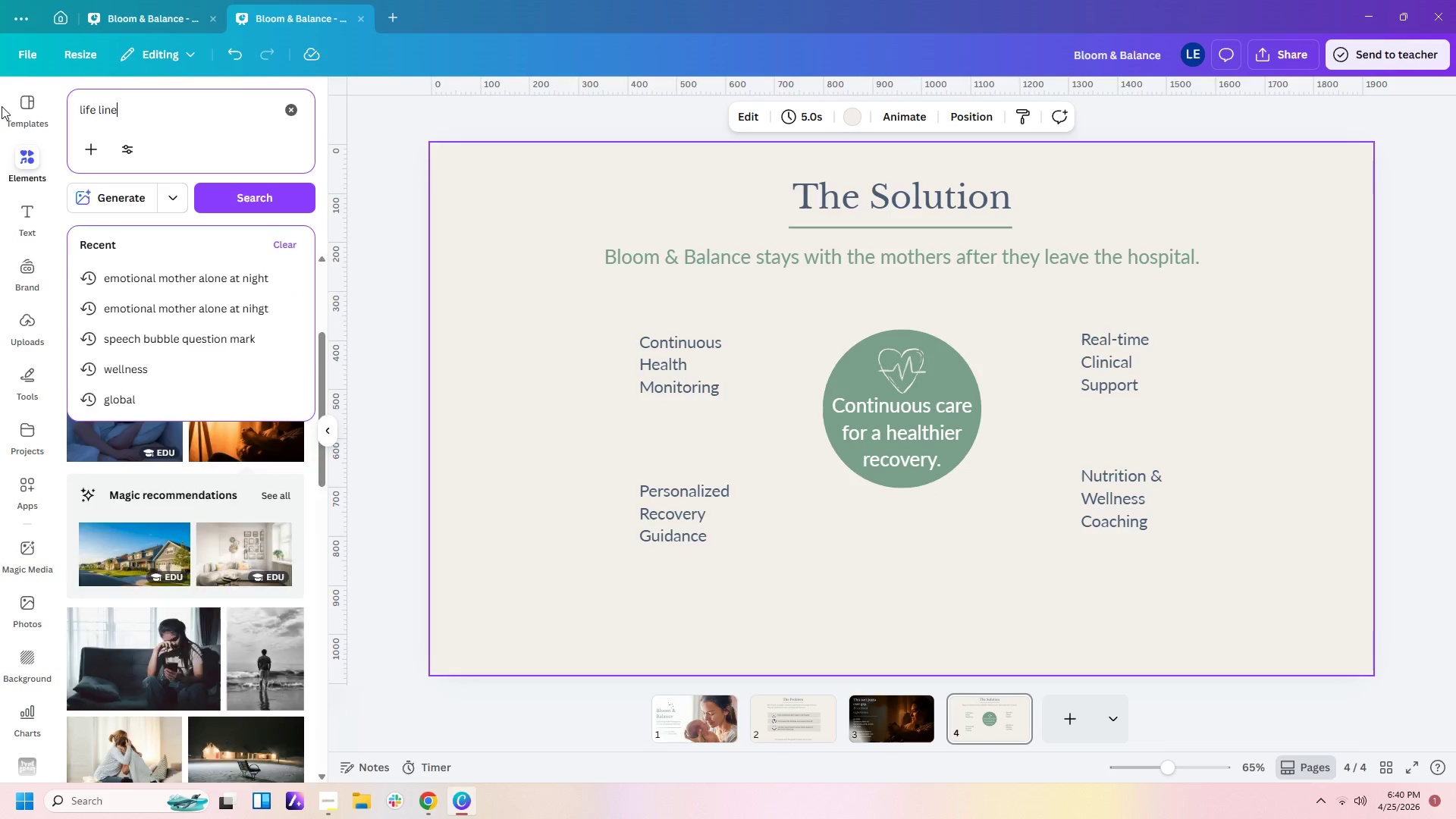 
key(Enter)
 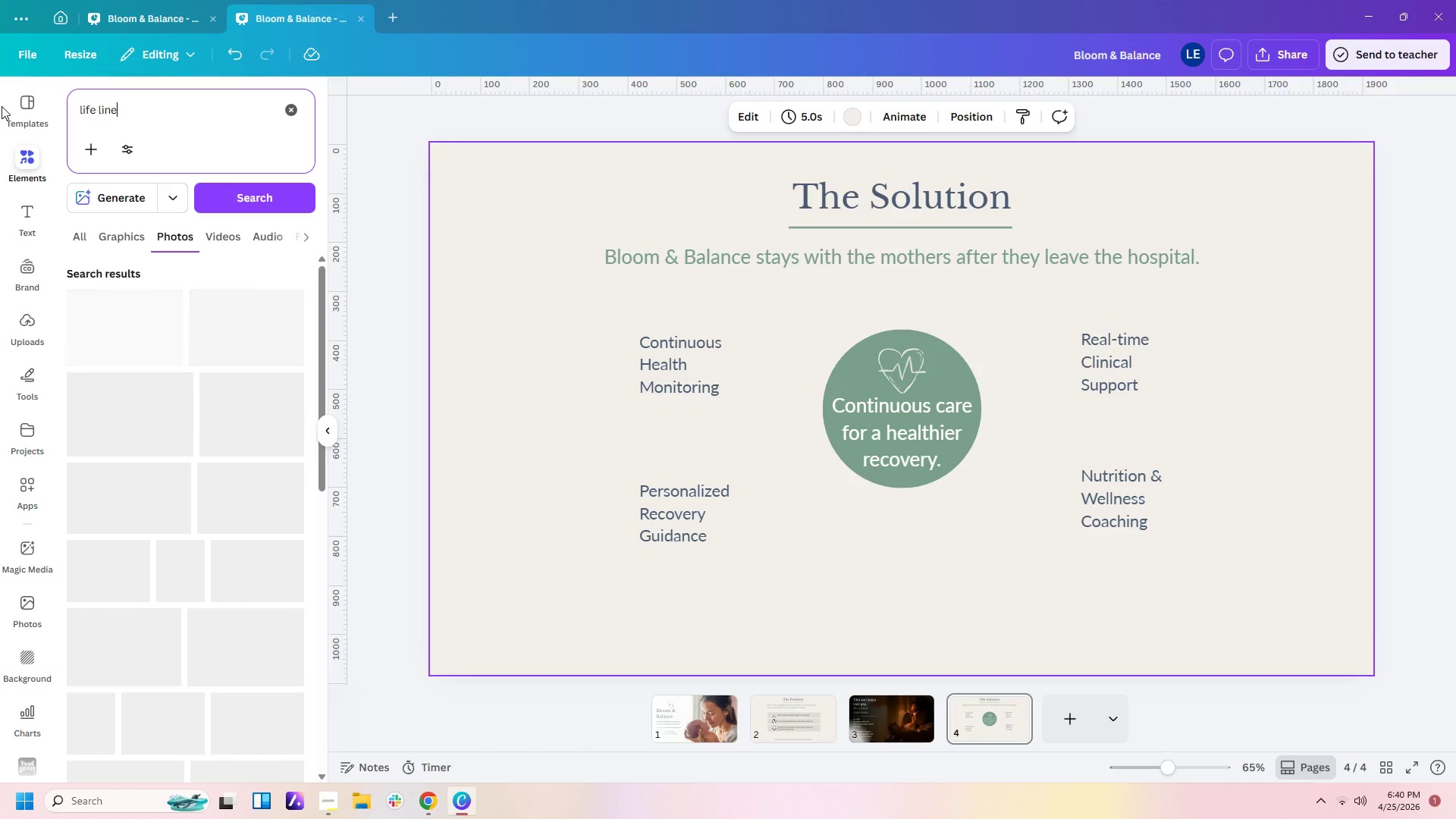 
mouse_move([124, 133])
 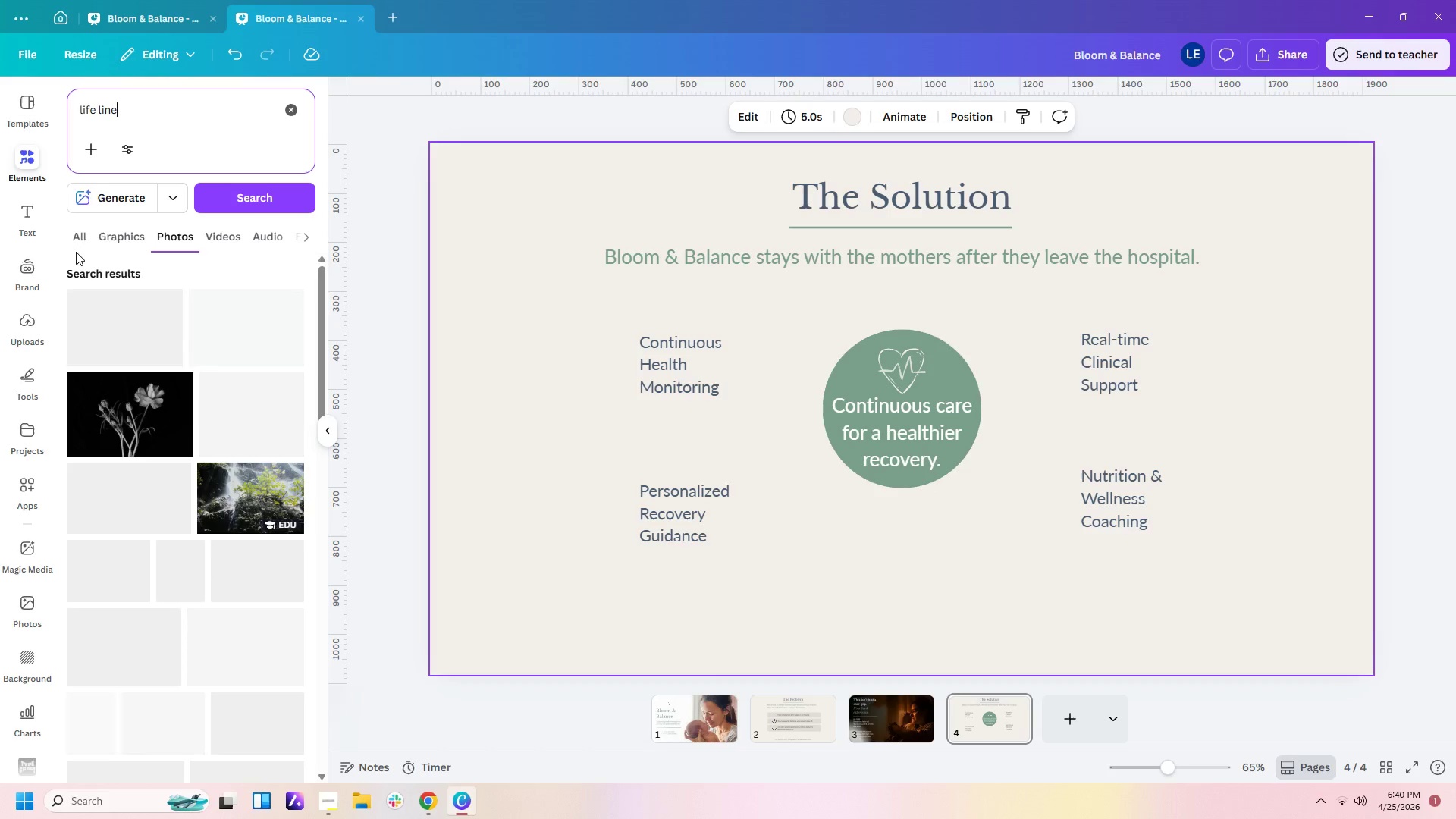 
left_click([130, 240])
 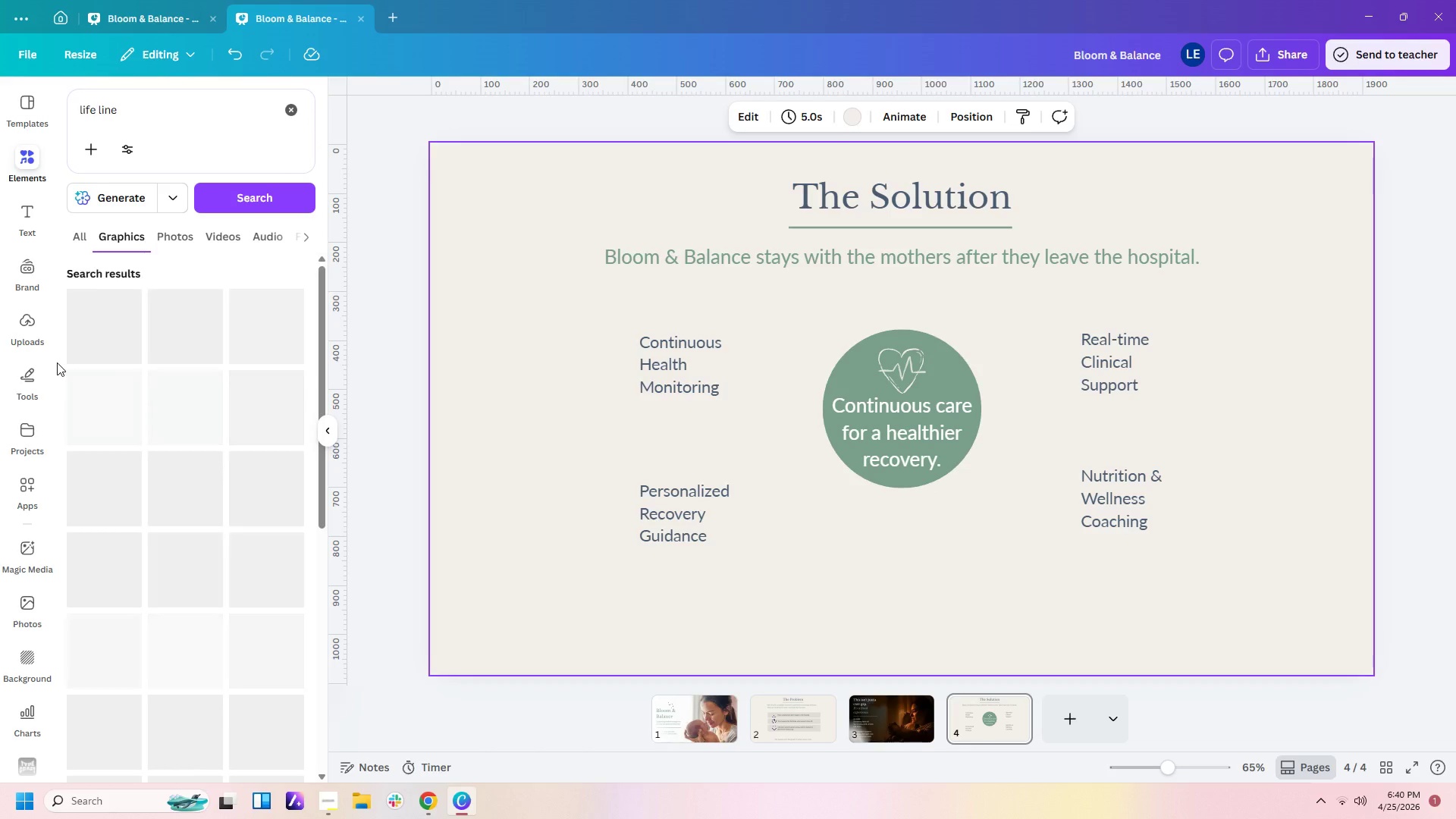 
wait(10.48)
 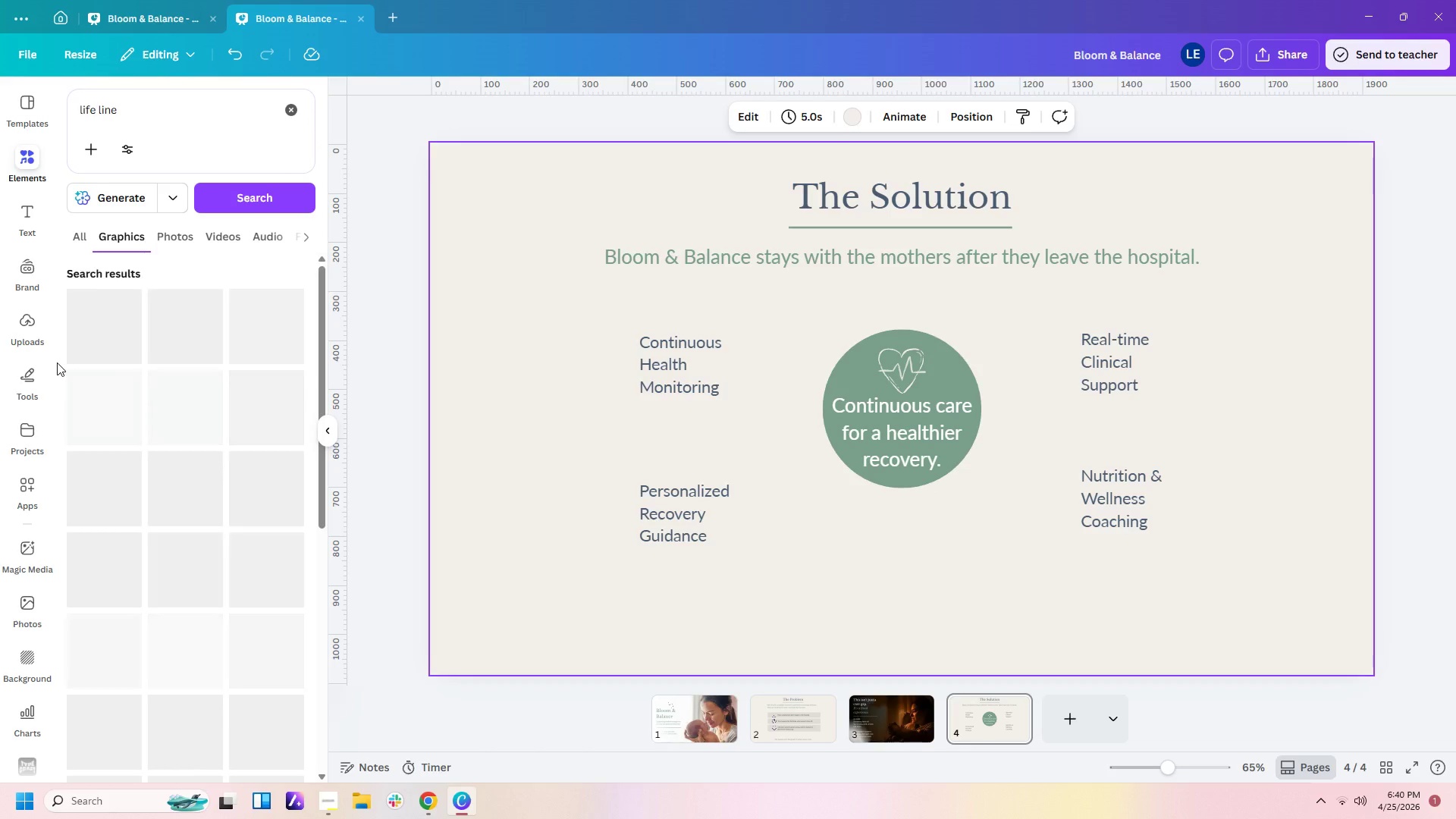 
scroll: coordinate [226, 418], scroll_direction: down, amount: 4.0
 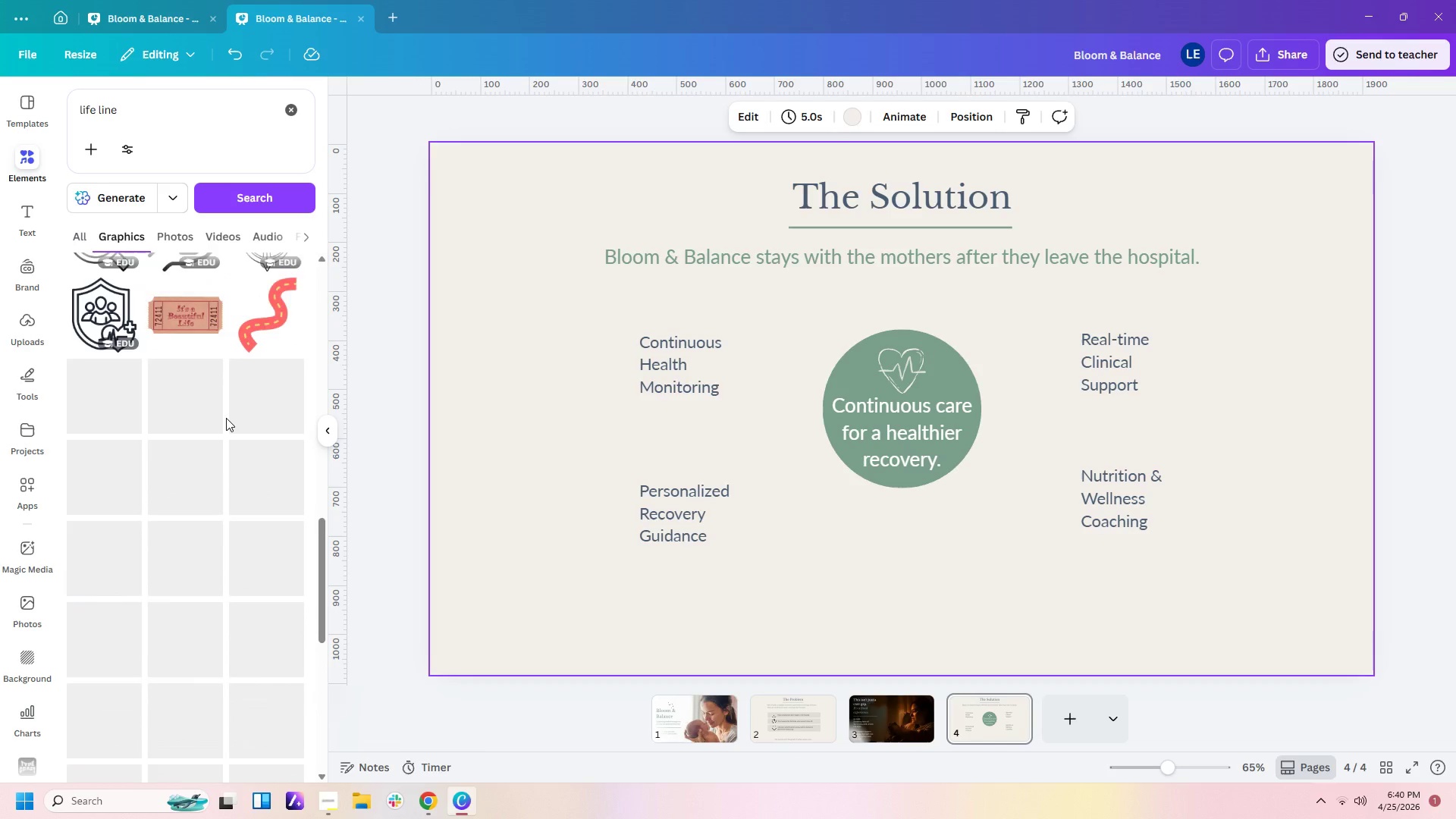 
scroll: coordinate [226, 418], scroll_direction: up, amount: 1.0
 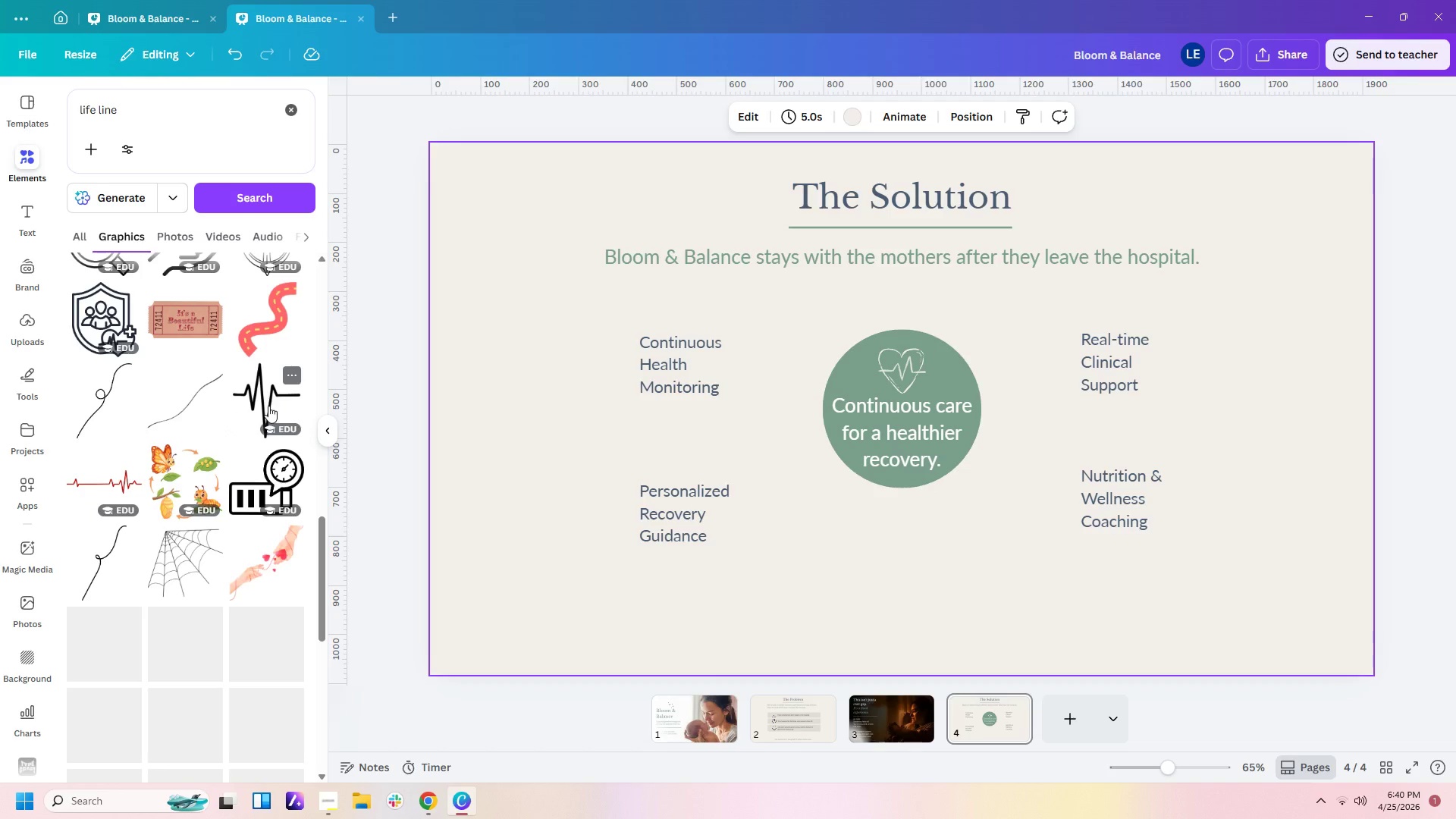 
scroll: coordinate [268, 405], scroll_direction: down, amount: 8.0
 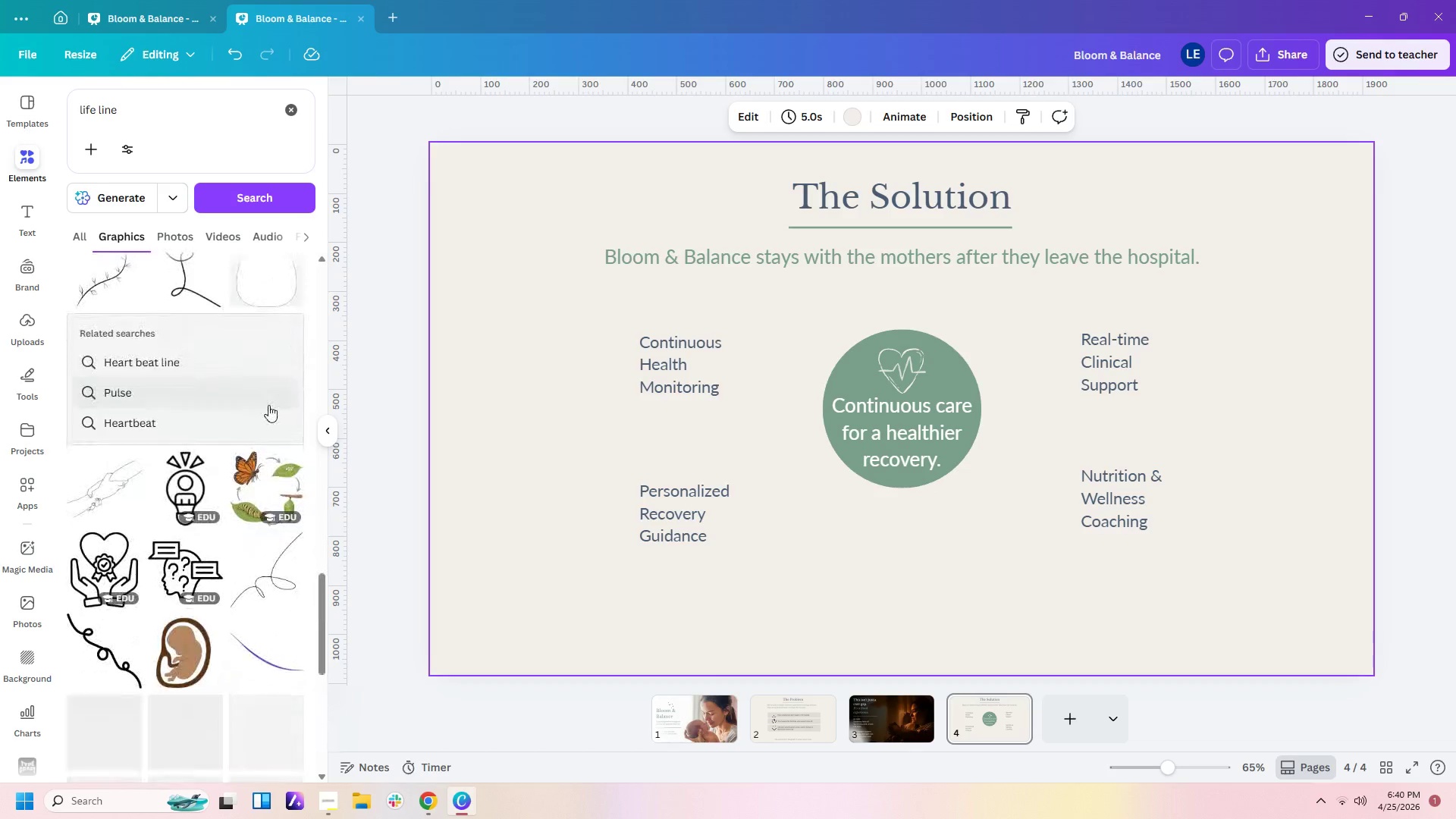 
scroll: coordinate [268, 405], scroll_direction: up, amount: 24.0
 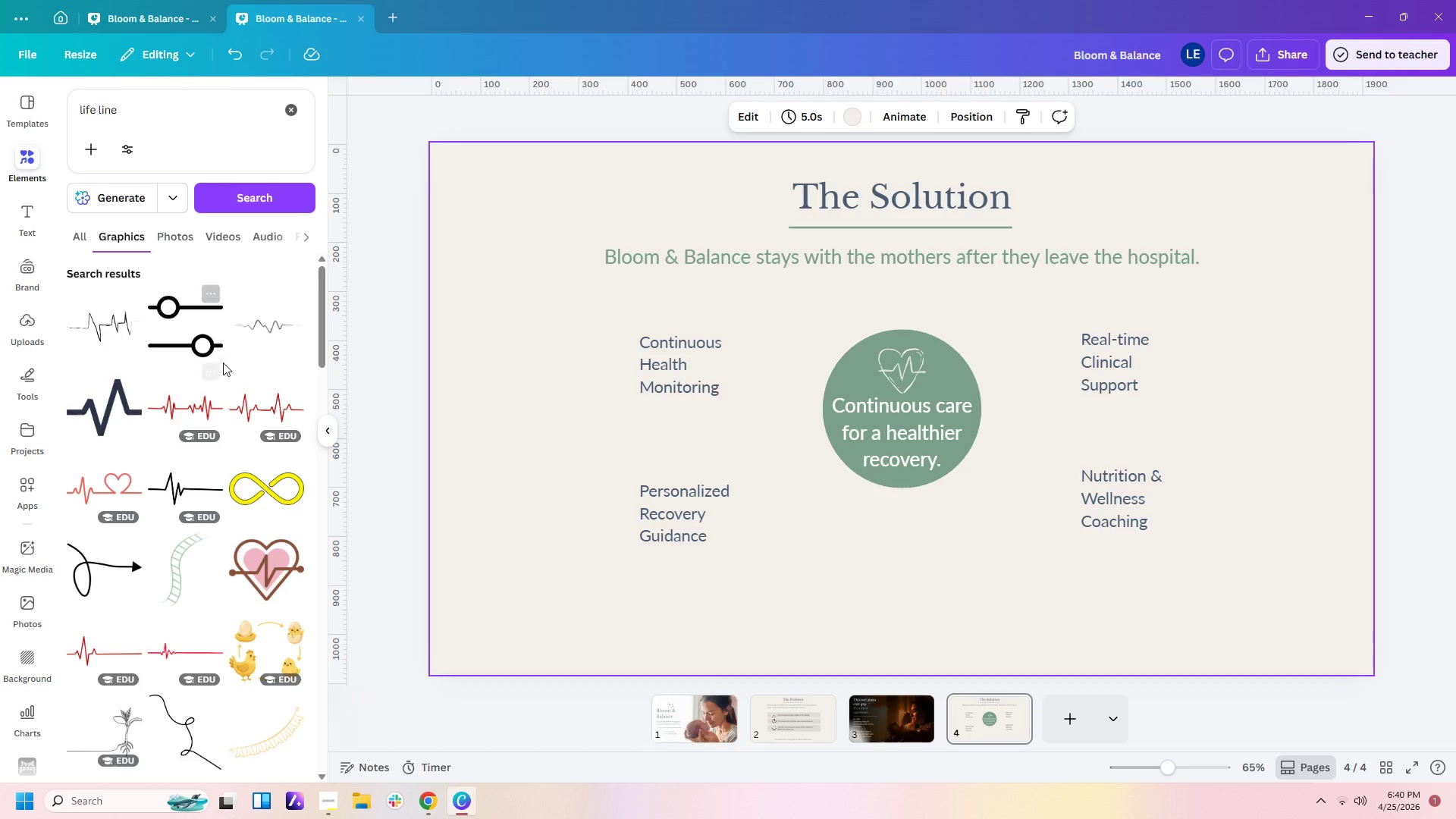 
left_click([181, 498])
 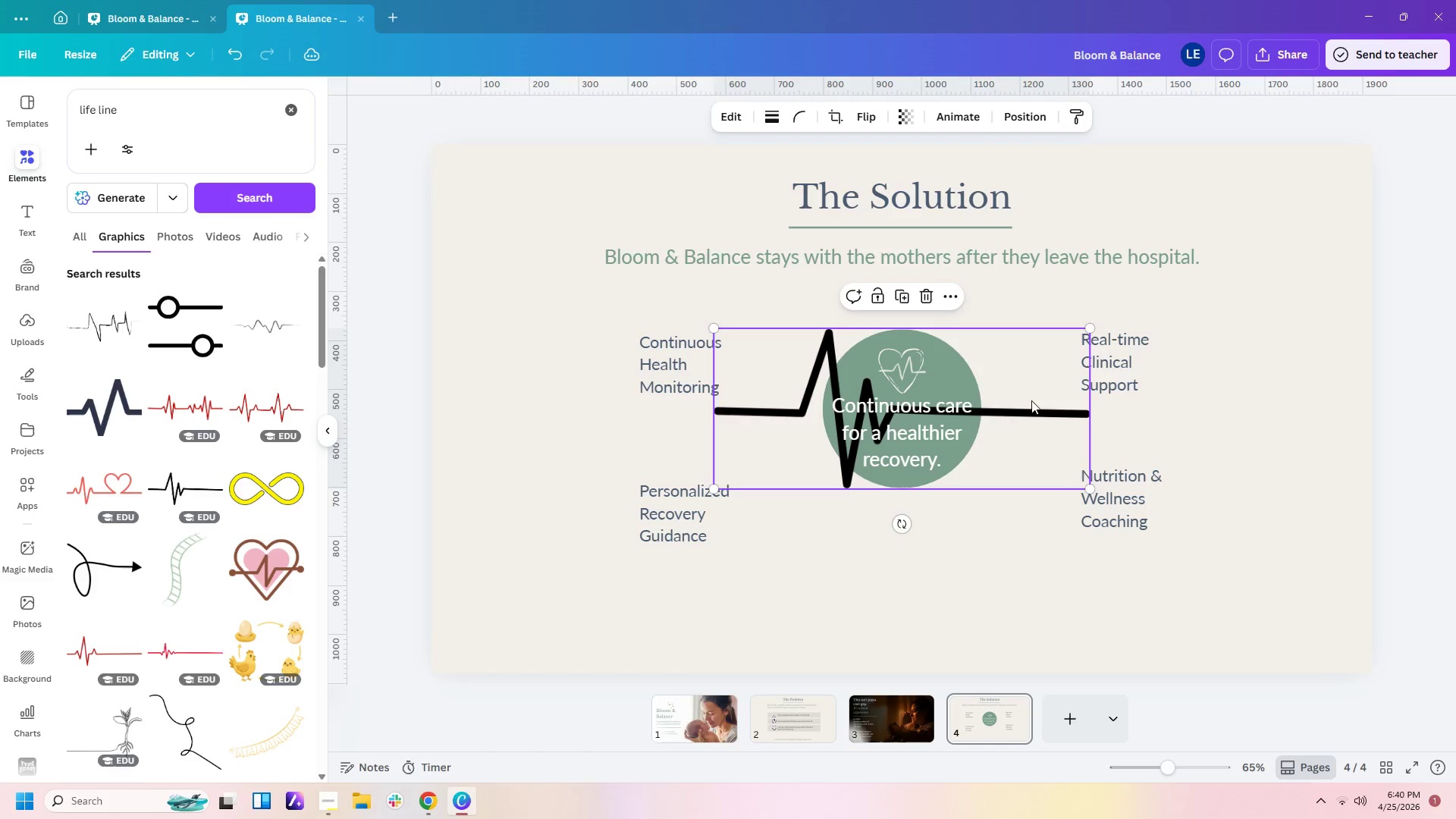 
double_click([1013, 409])
 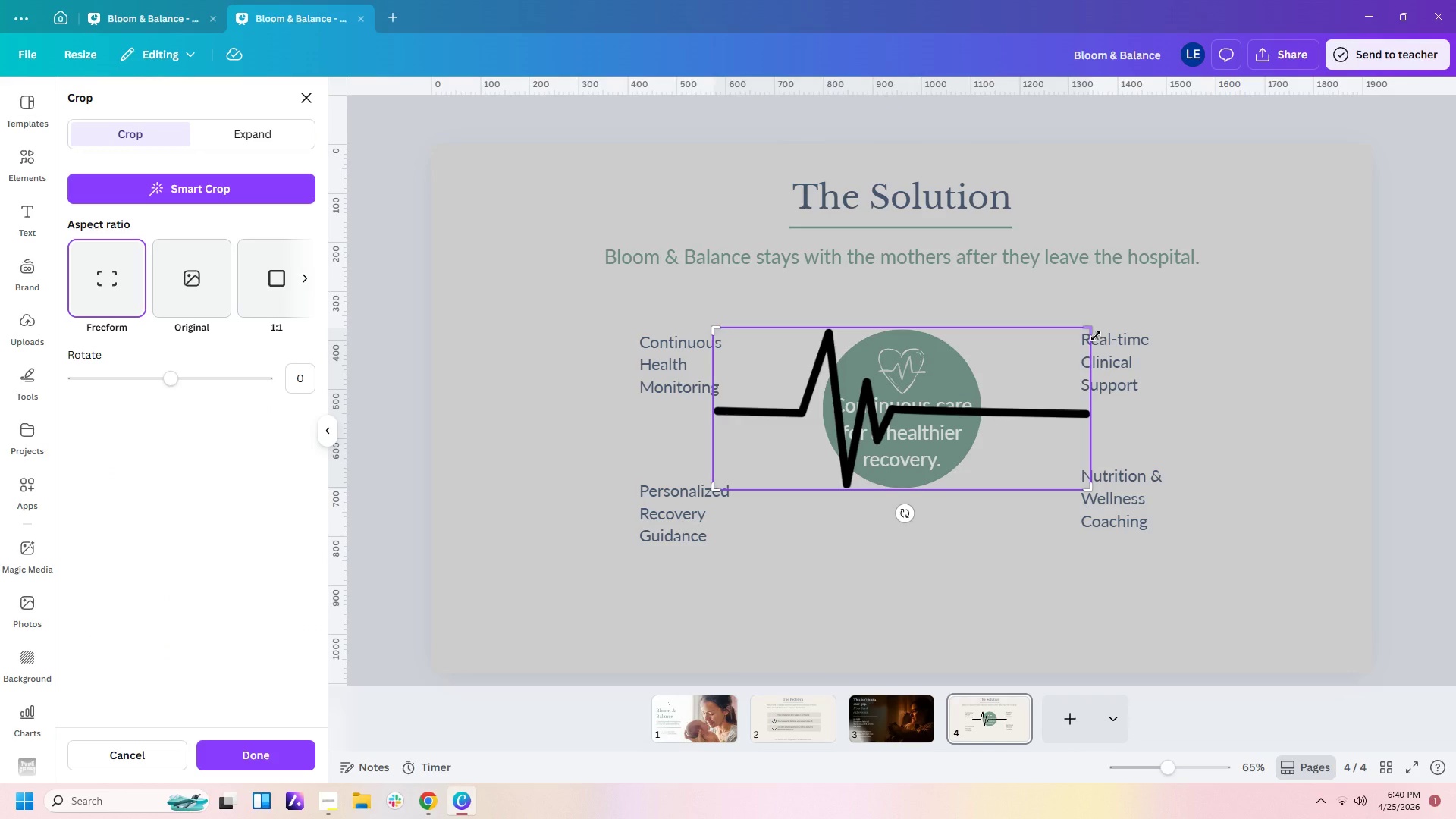 
left_click_drag(start_coordinate=[1090, 331], to_coordinate=[927, 309])
 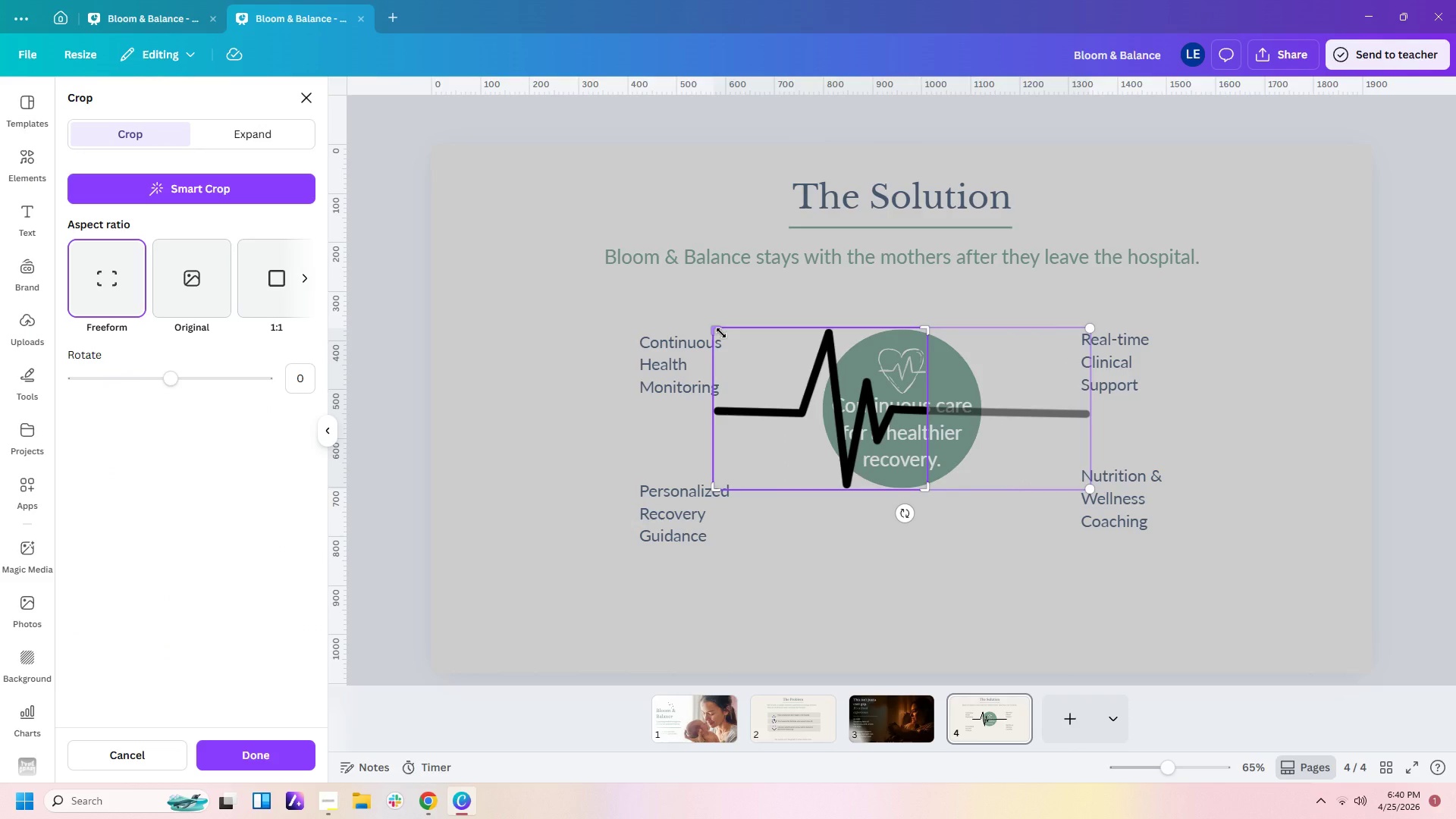 
left_click_drag(start_coordinate=[717, 330], to_coordinate=[748, 325])
 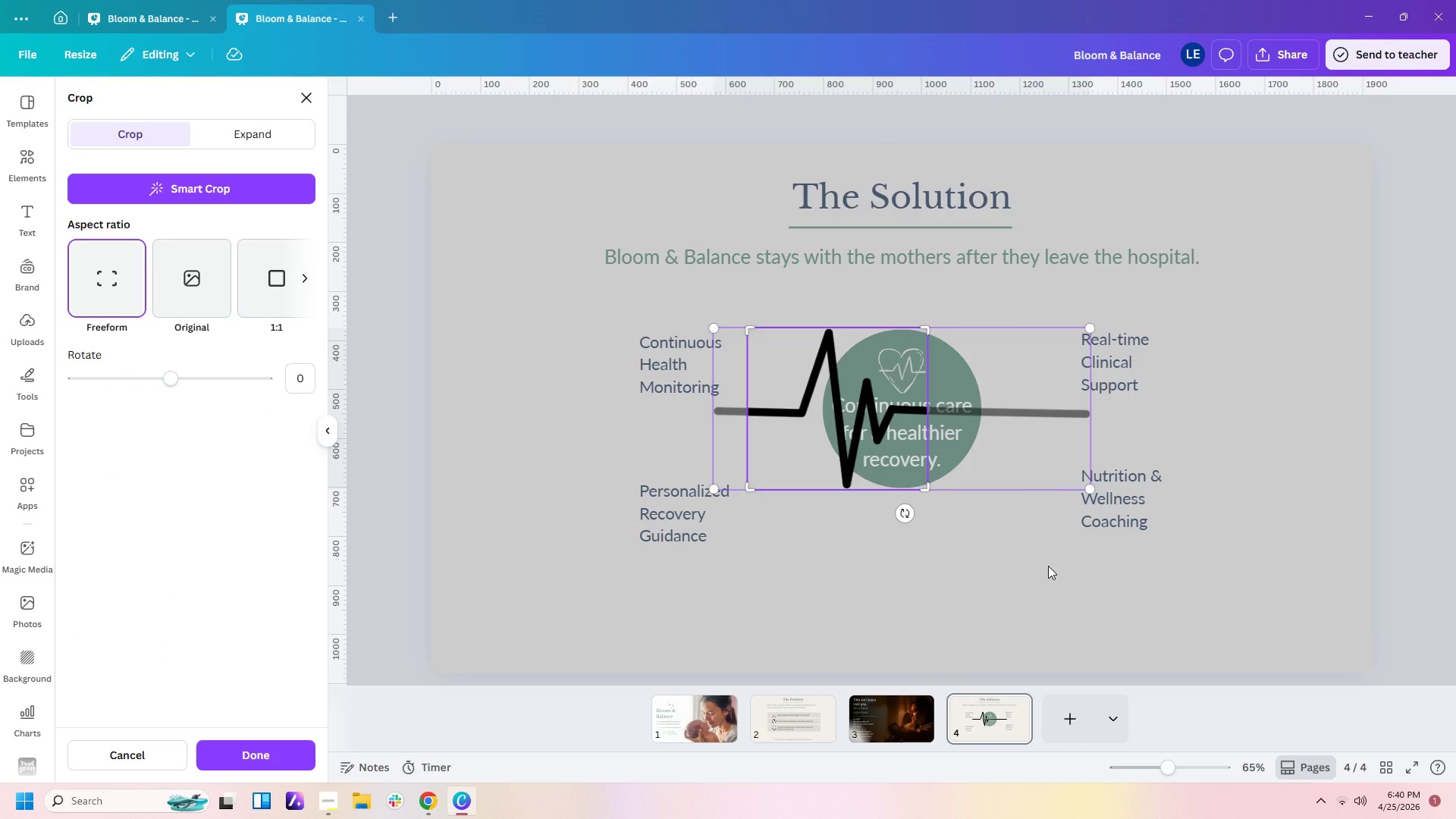 
left_click([1048, 566])
 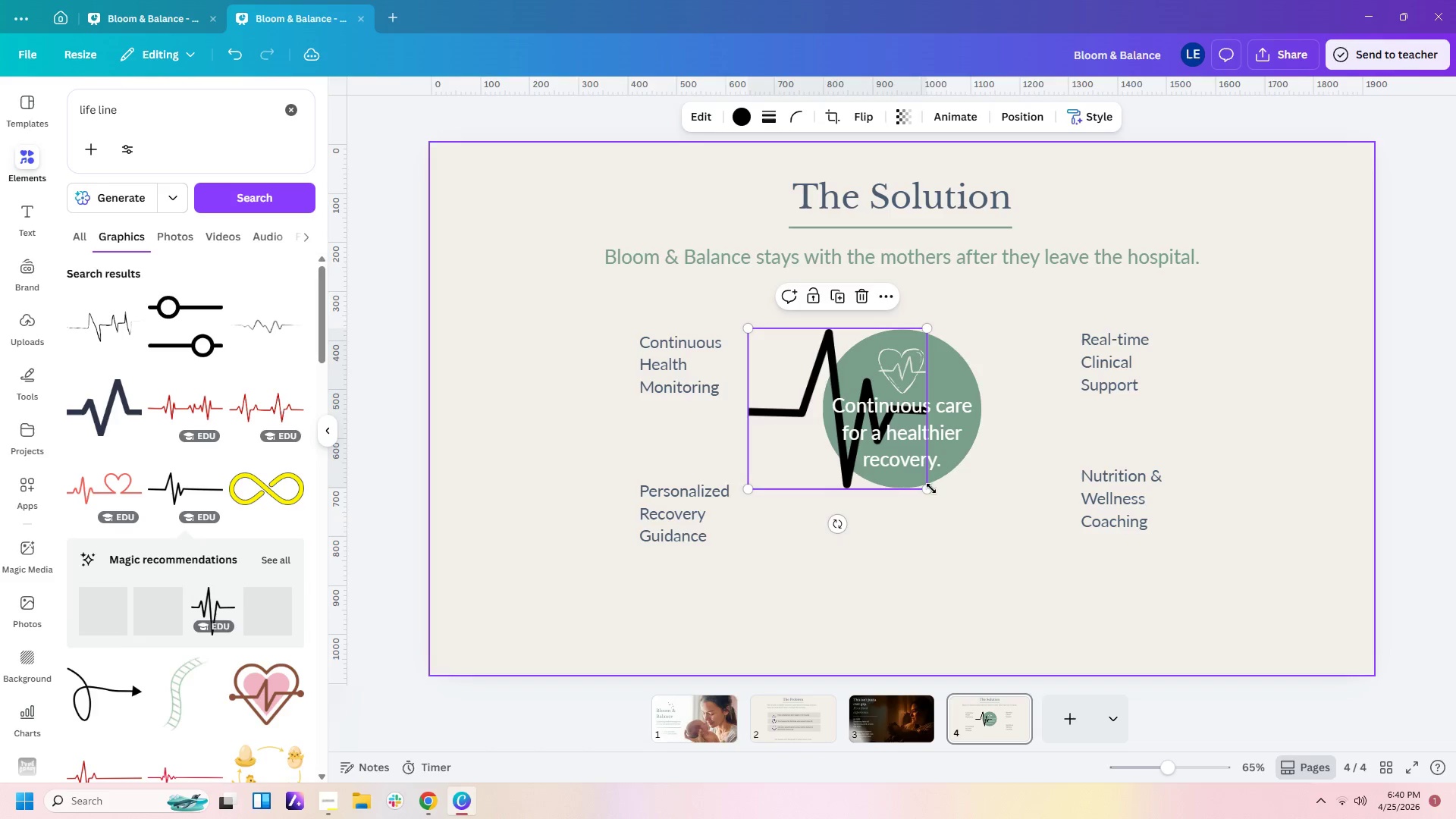 
left_click_drag(start_coordinate=[925, 489], to_coordinate=[805, 384])
 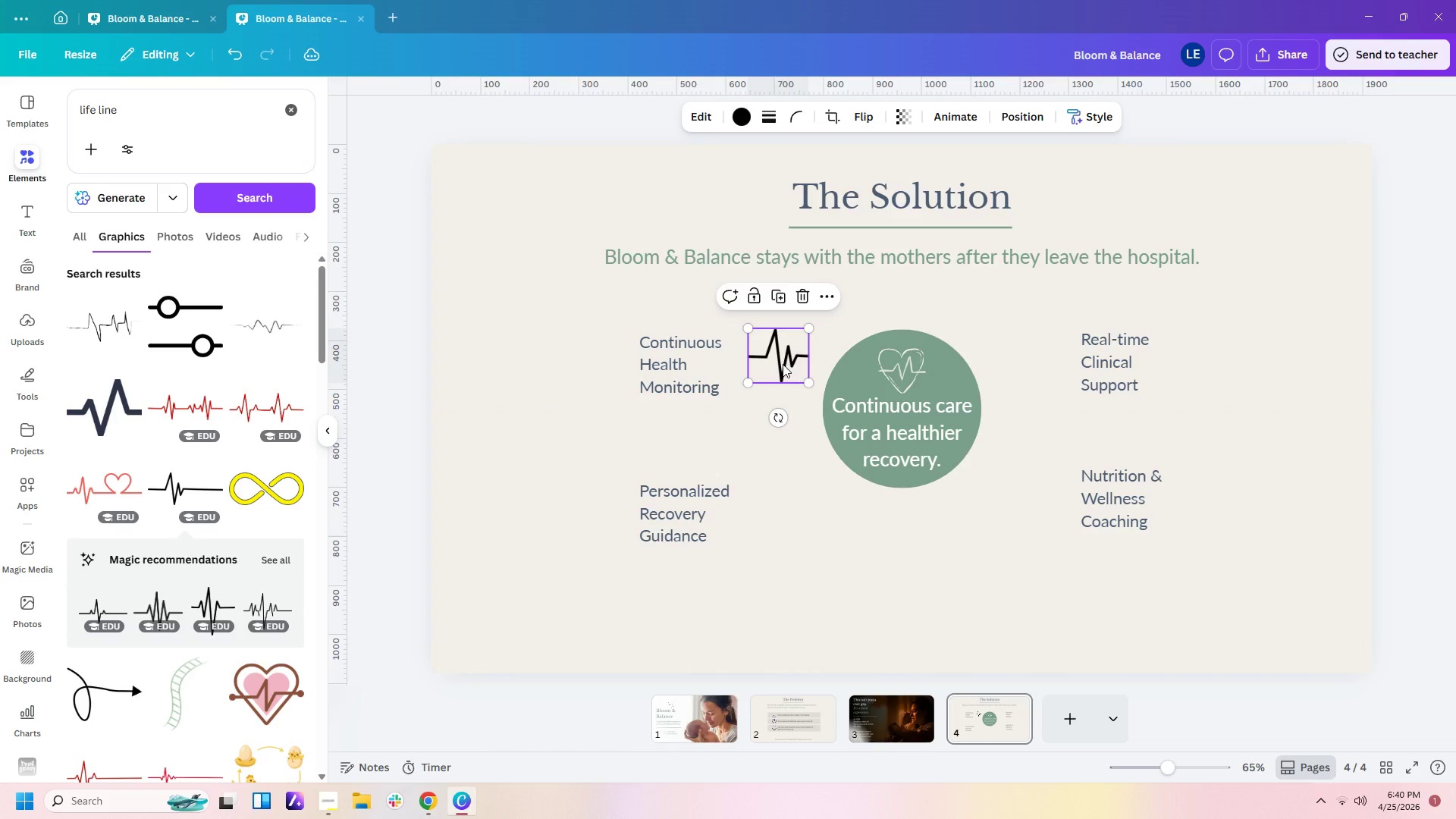 
left_click_drag(start_coordinate=[783, 364], to_coordinate=[774, 378])
 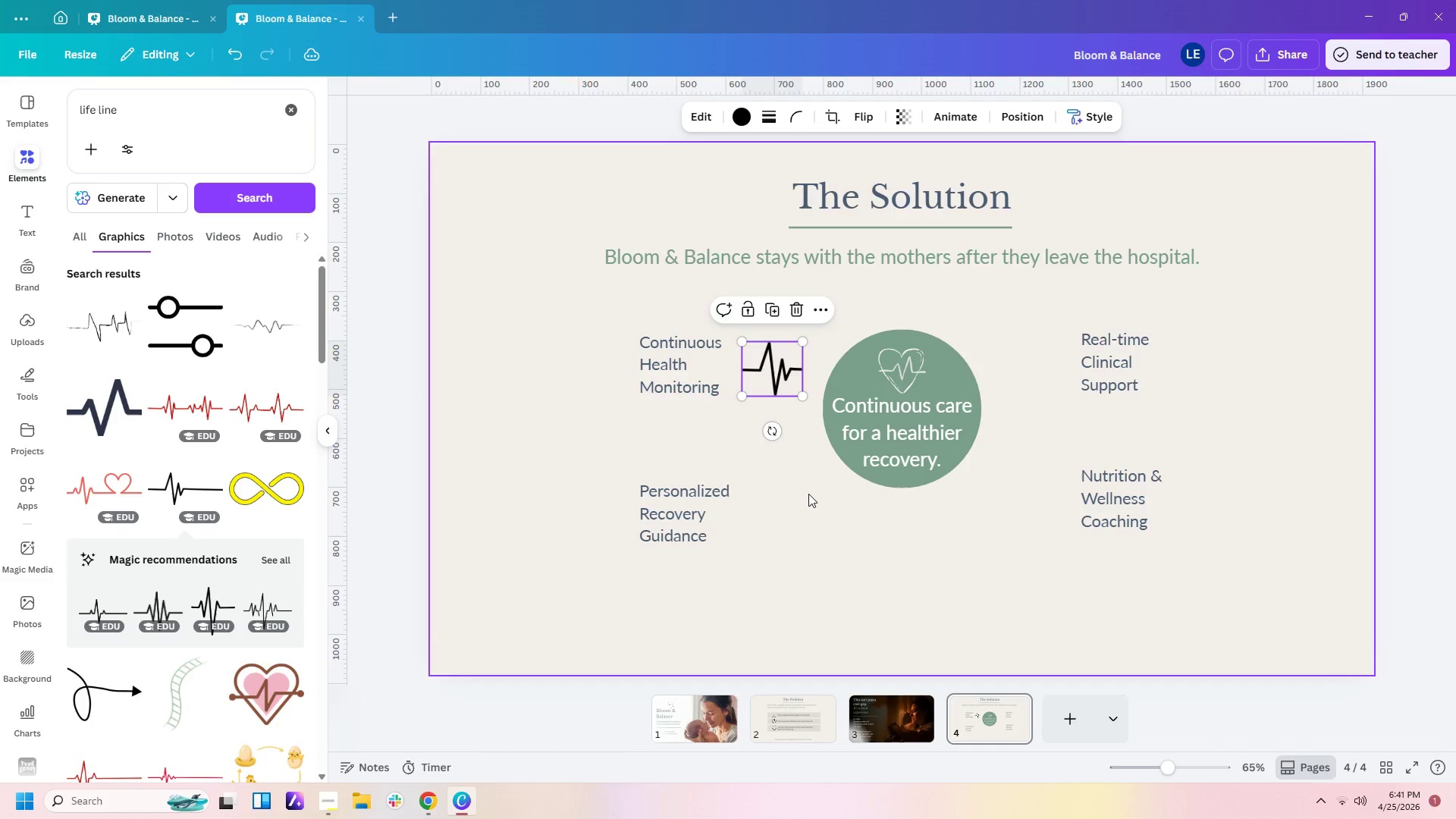 
left_click([808, 500])
 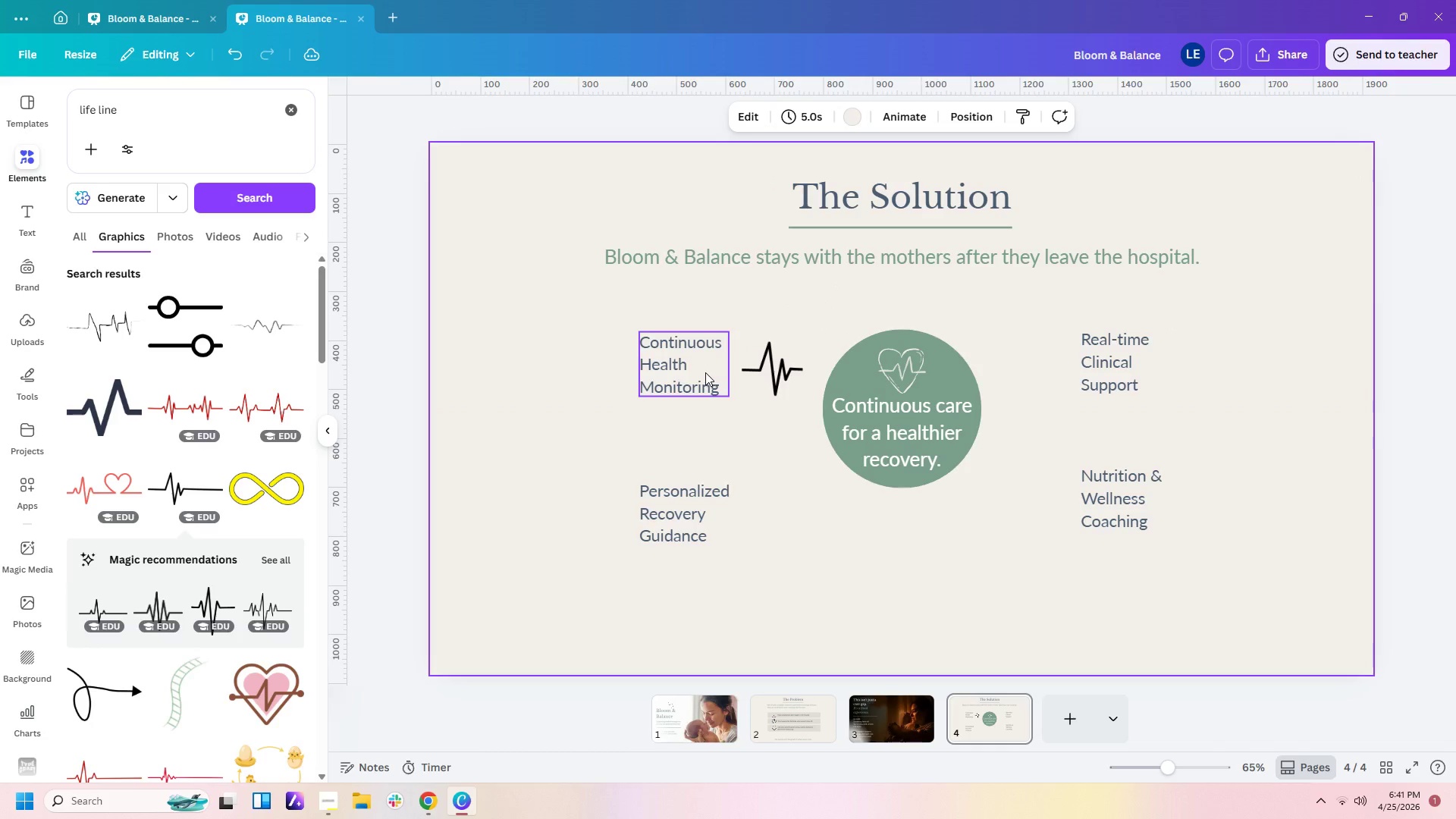 
left_click_drag(start_coordinate=[701, 375], to_coordinate=[653, 372])
 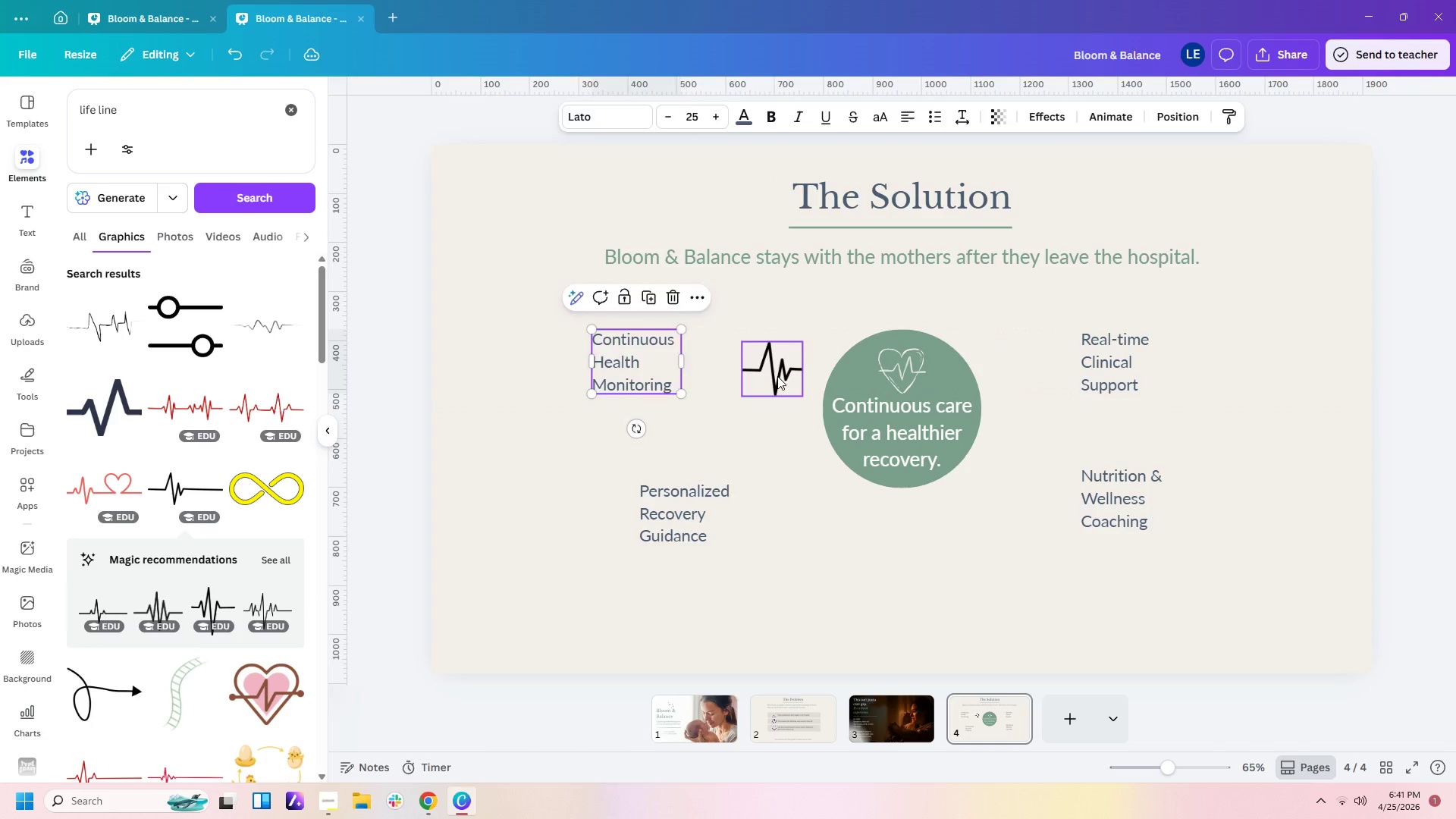 
left_click_drag(start_coordinate=[777, 376], to_coordinate=[746, 378])
 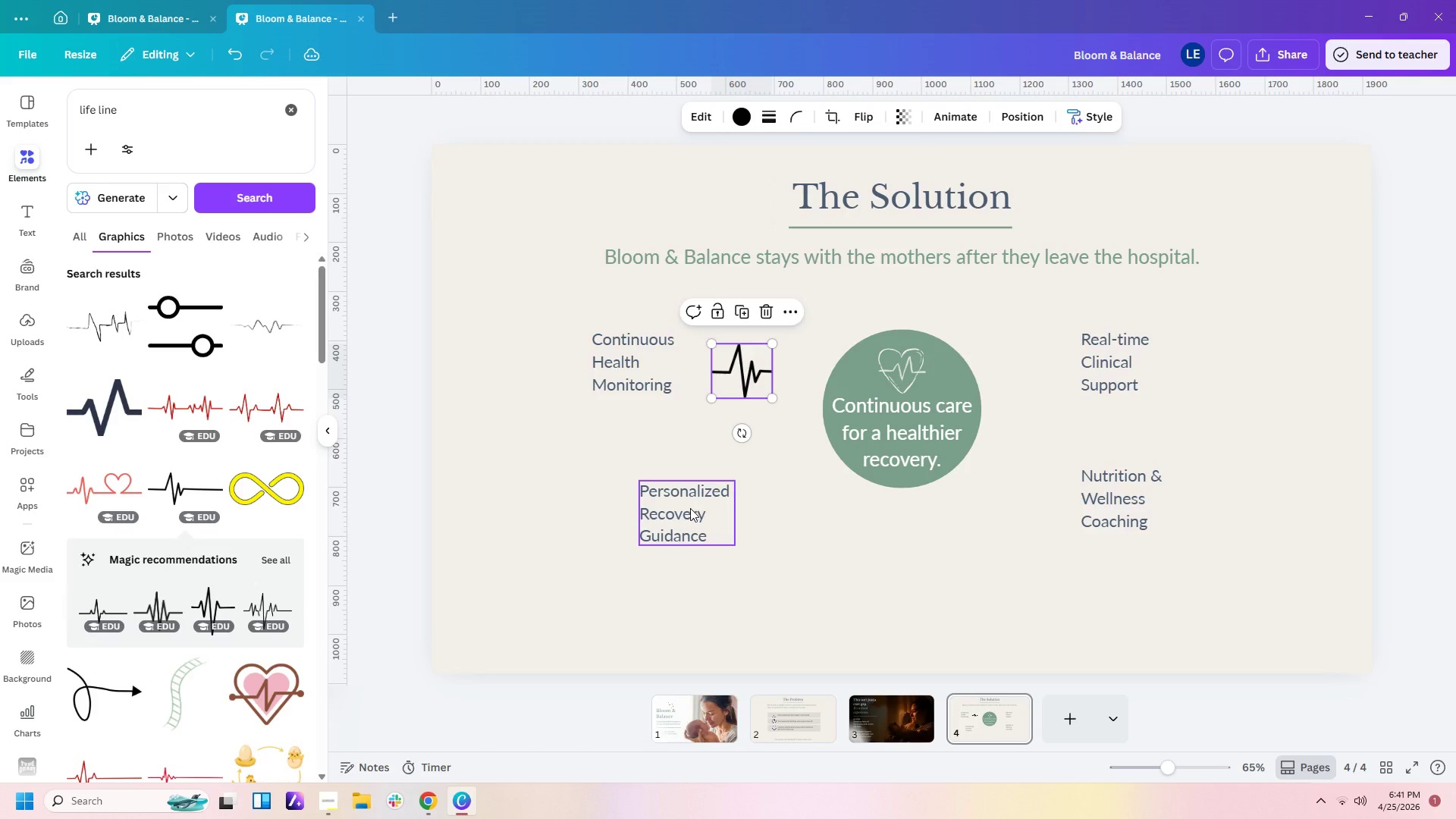 
left_click_drag(start_coordinate=[691, 507], to_coordinate=[645, 493])
 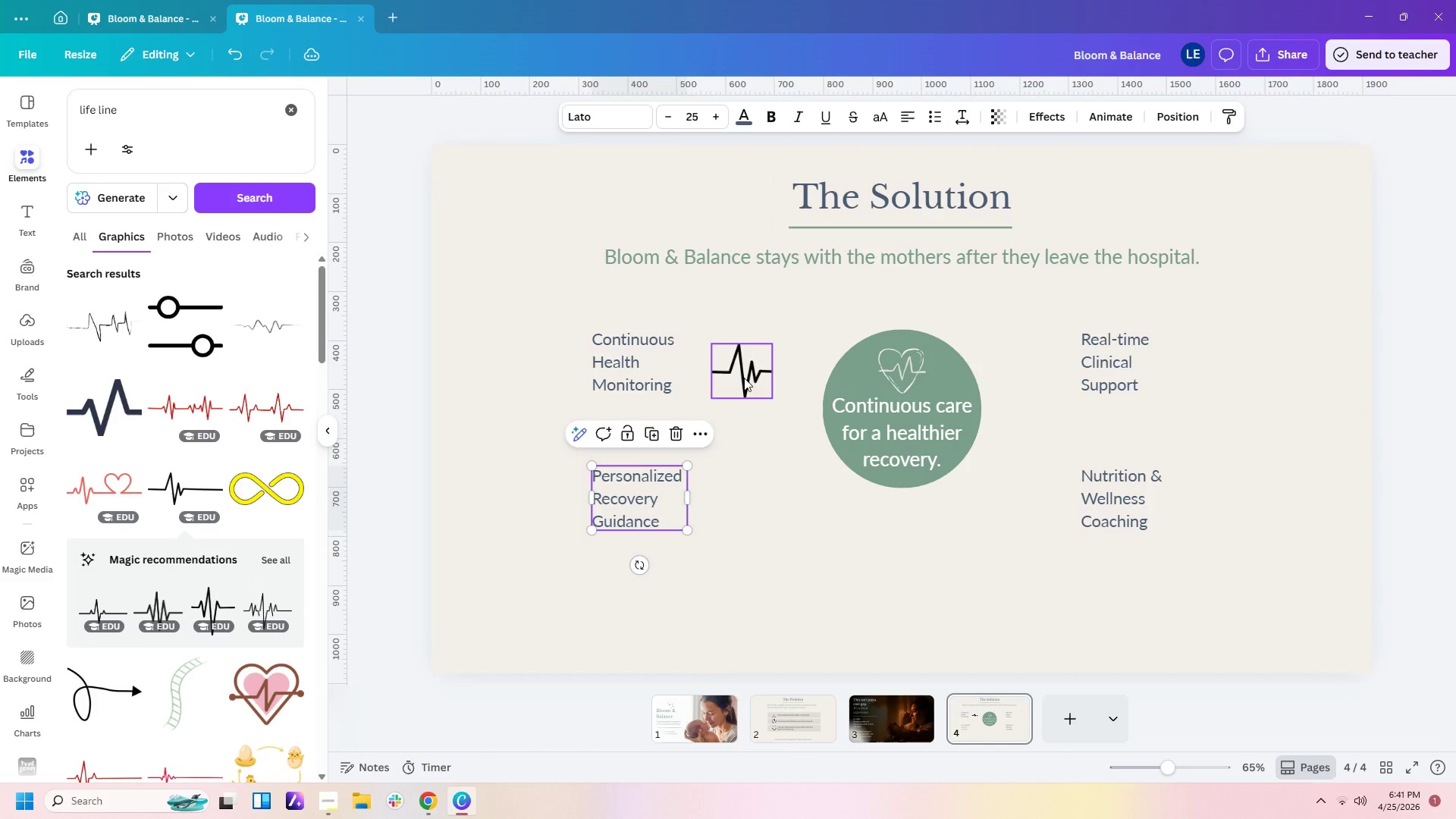 
left_click_drag(start_coordinate=[744, 378], to_coordinate=[757, 378])
 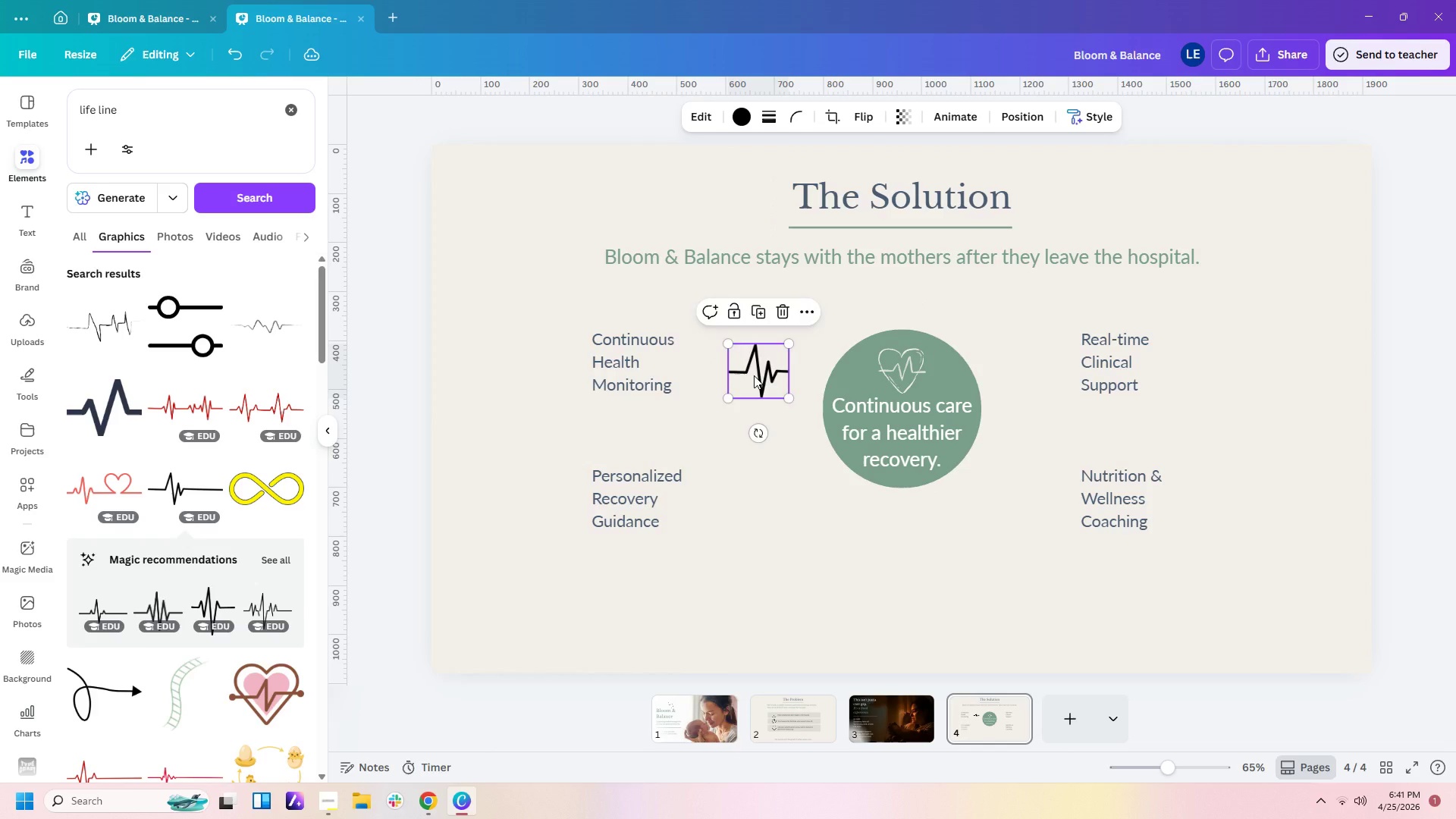 
left_click_drag(start_coordinate=[757, 378], to_coordinate=[748, 374])
 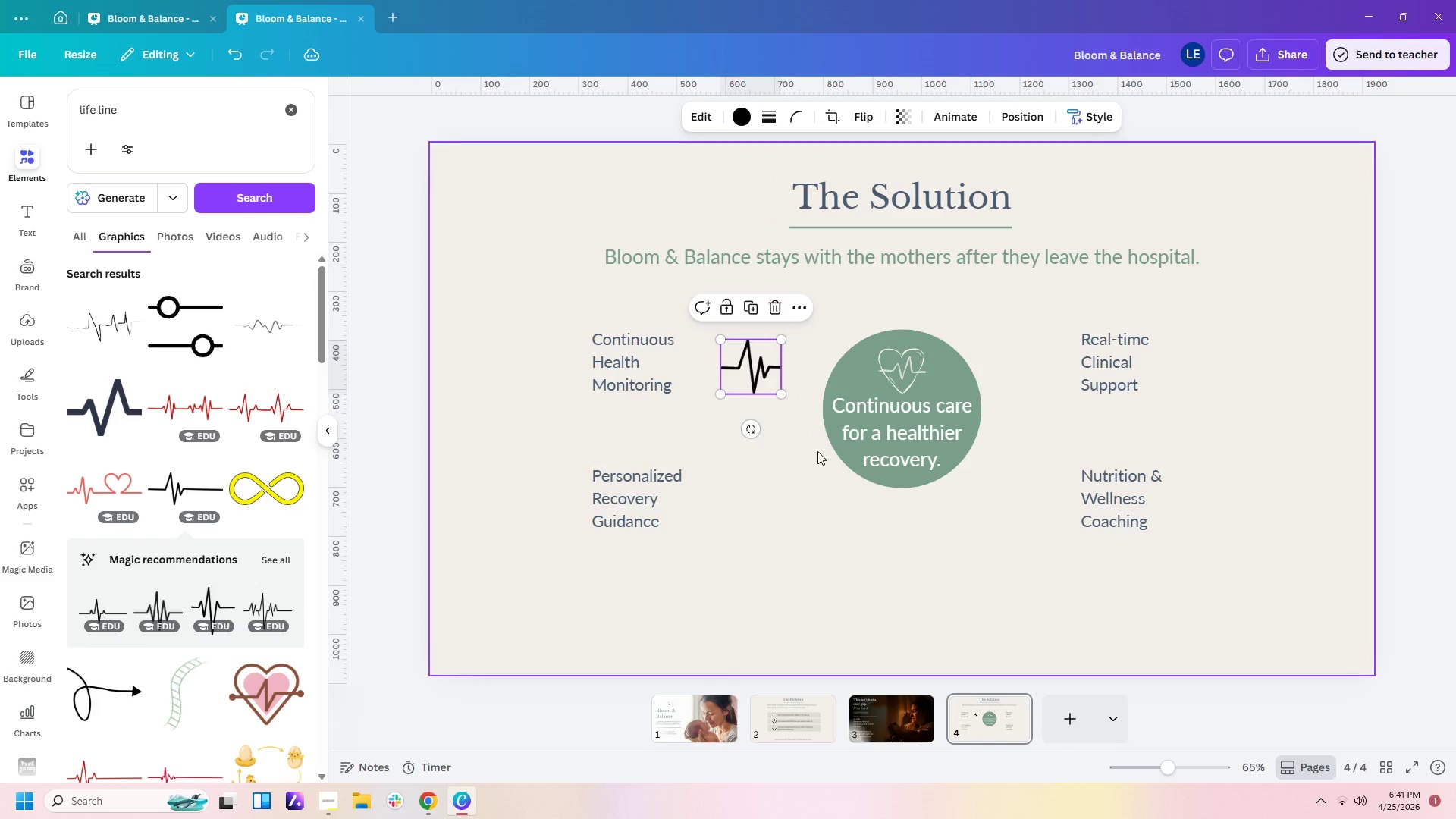 
left_click([817, 451])
 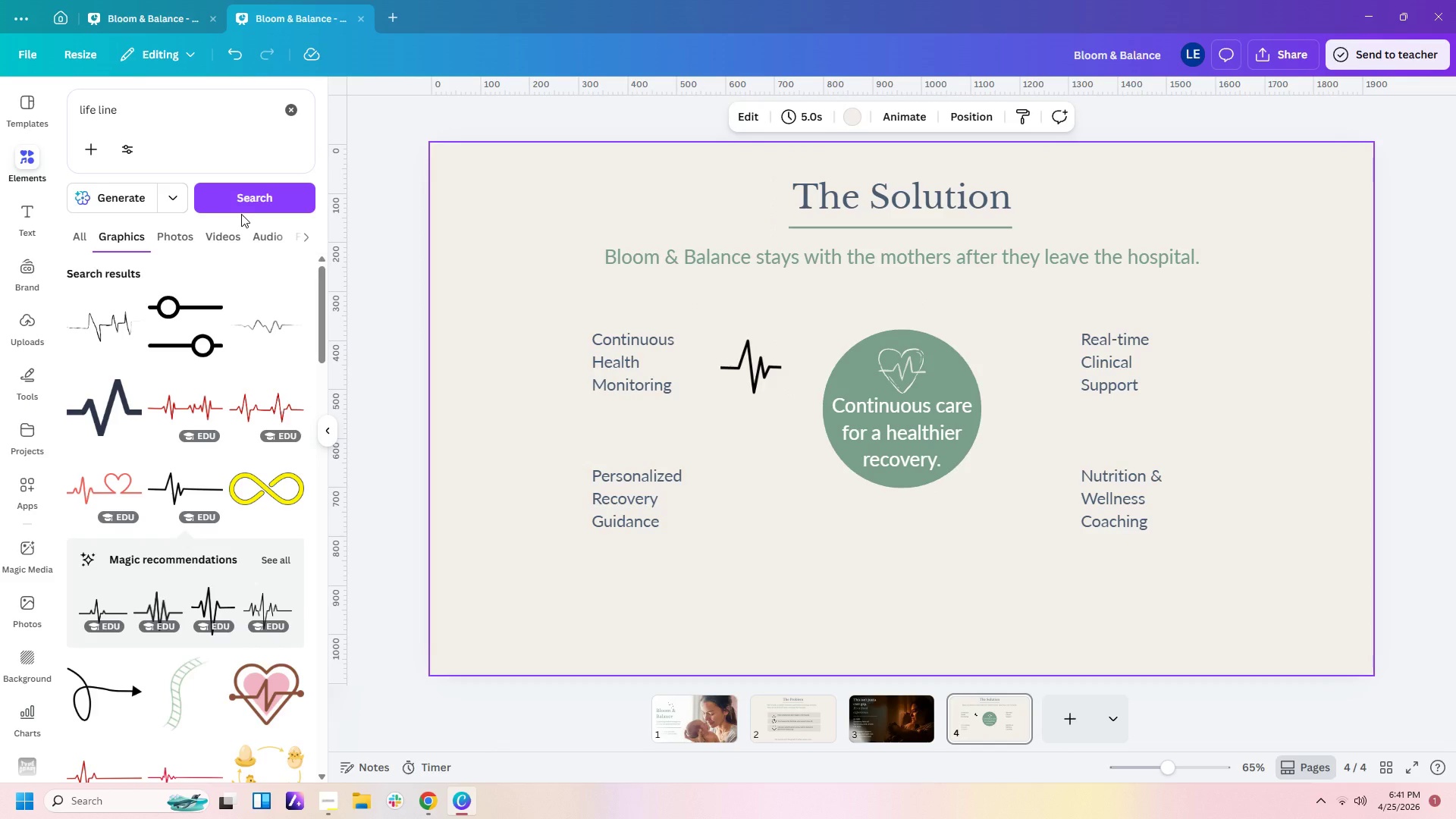 
left_click_drag(start_coordinate=[198, 111], to_coordinate=[0, 93])
 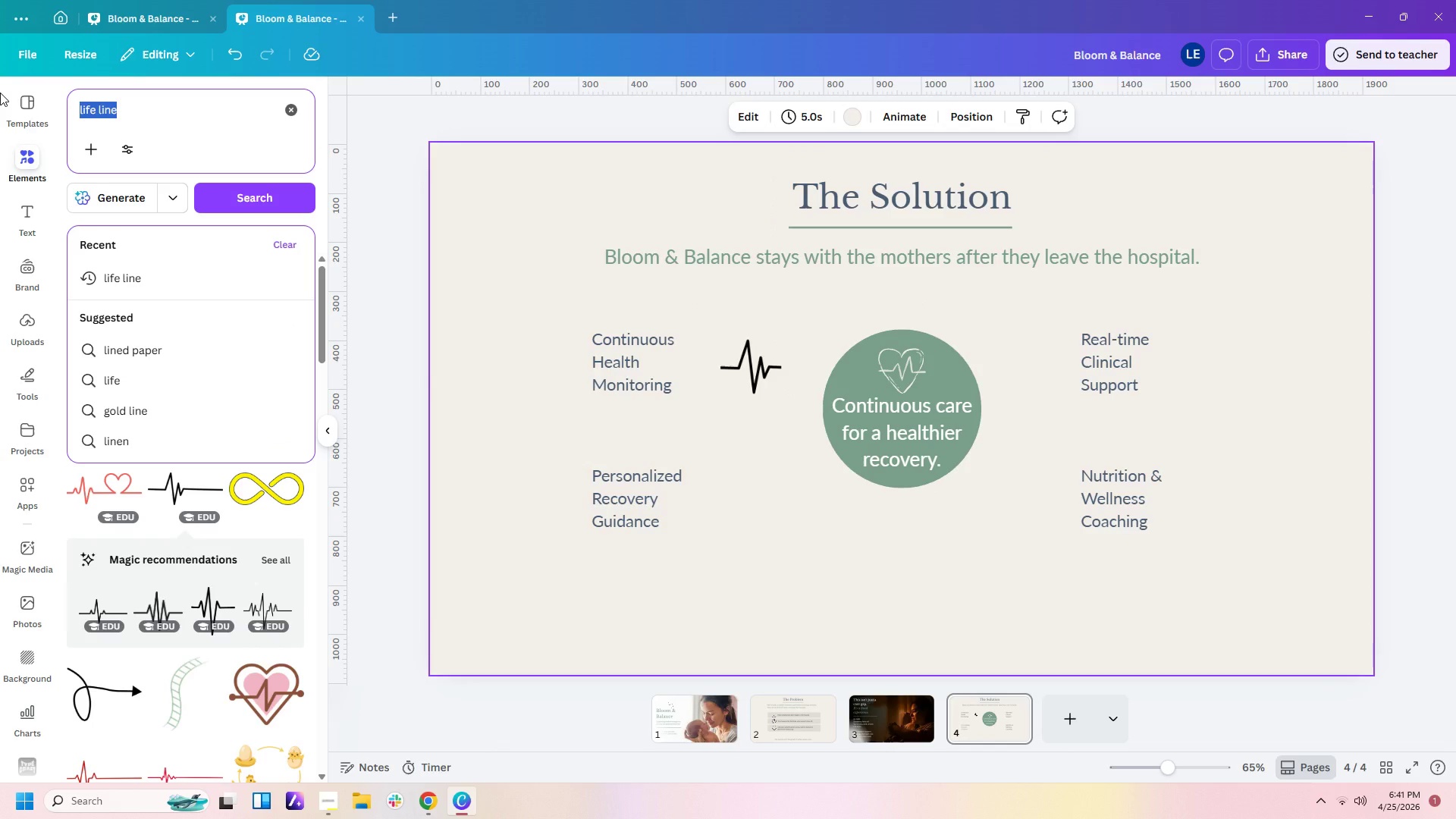 
type(track record)
 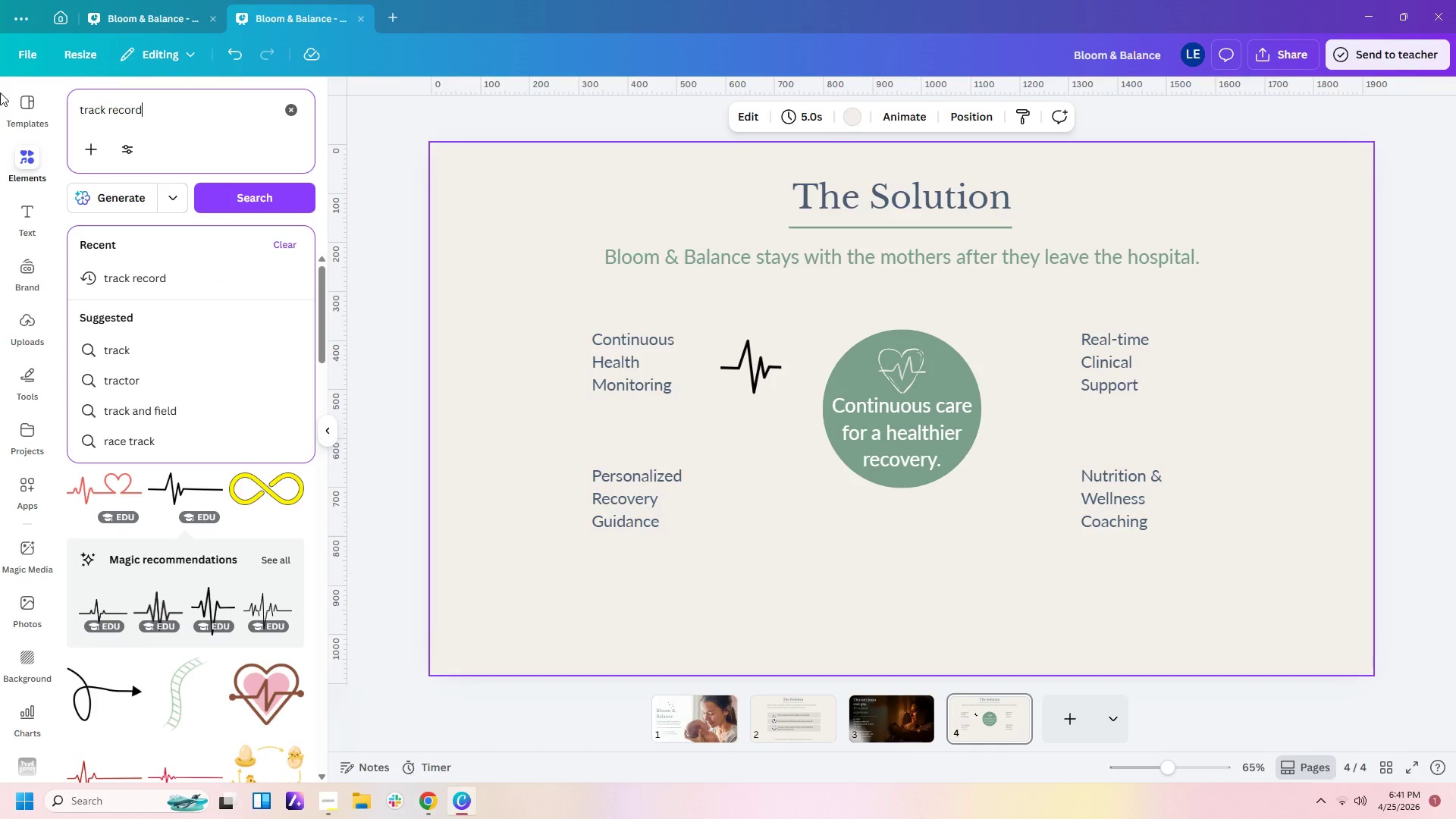 
key(Enter)
 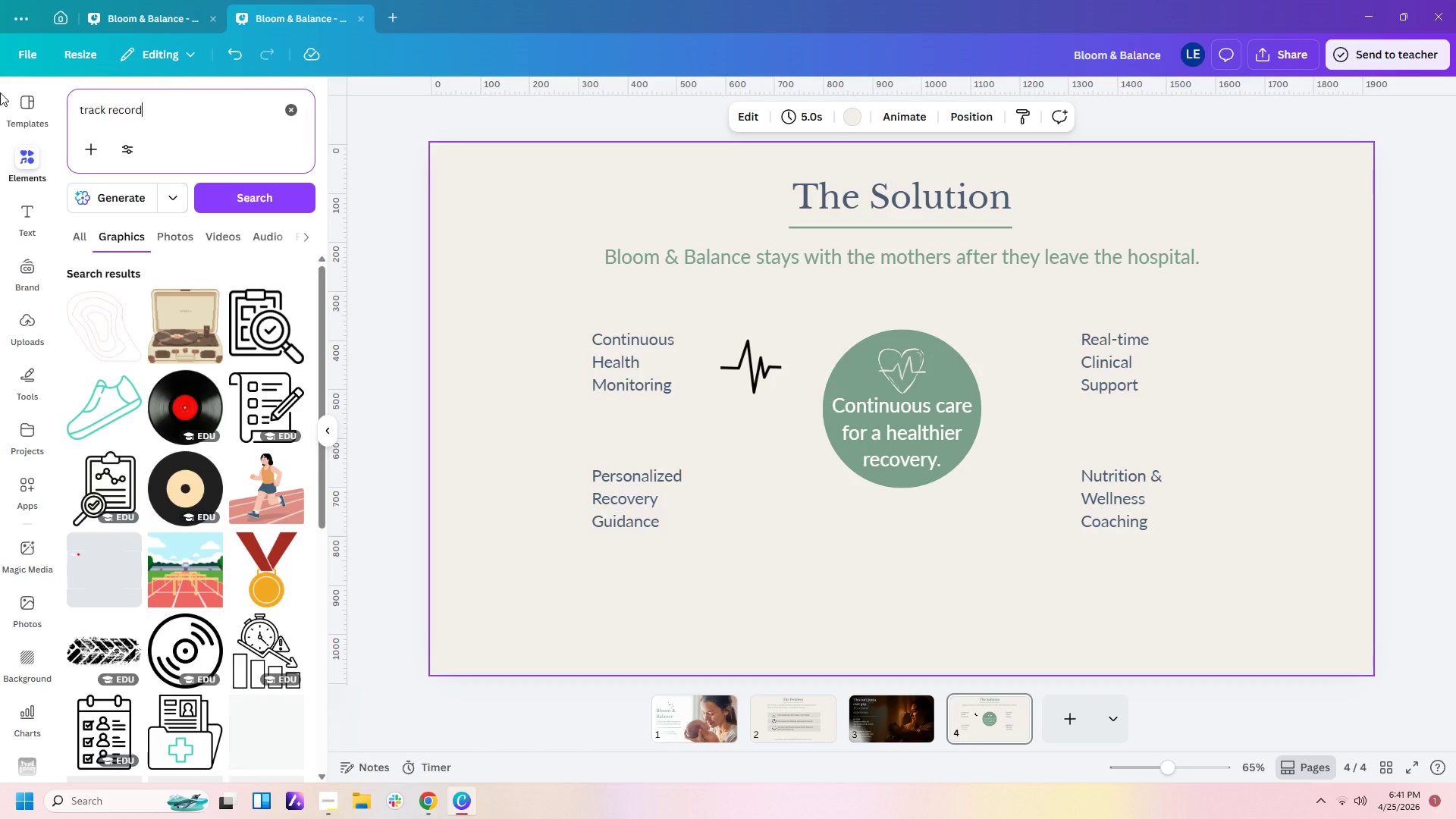 
wait(9.97)
 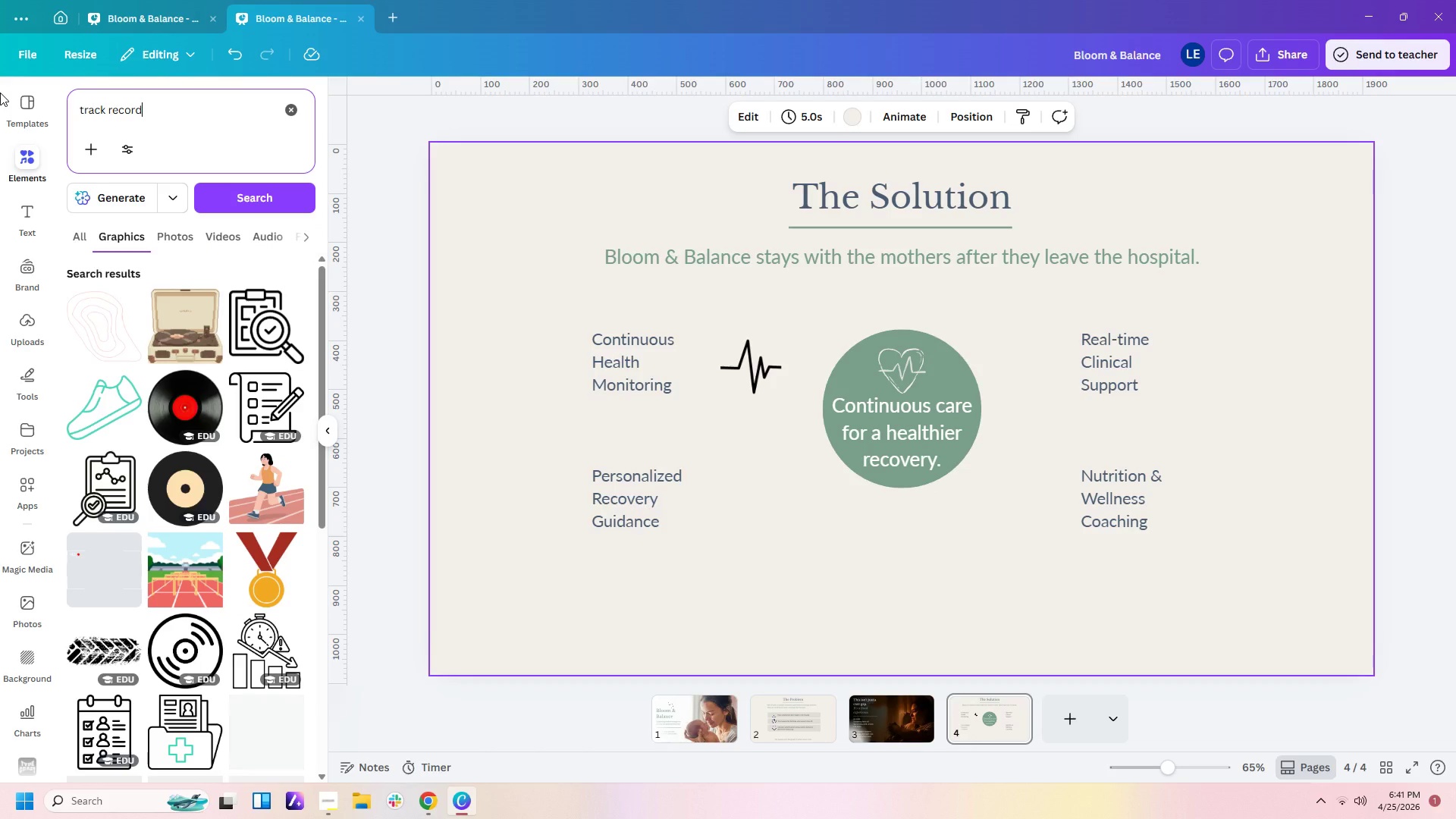 
scroll: coordinate [237, 311], scroll_direction: down, amount: 4.0
 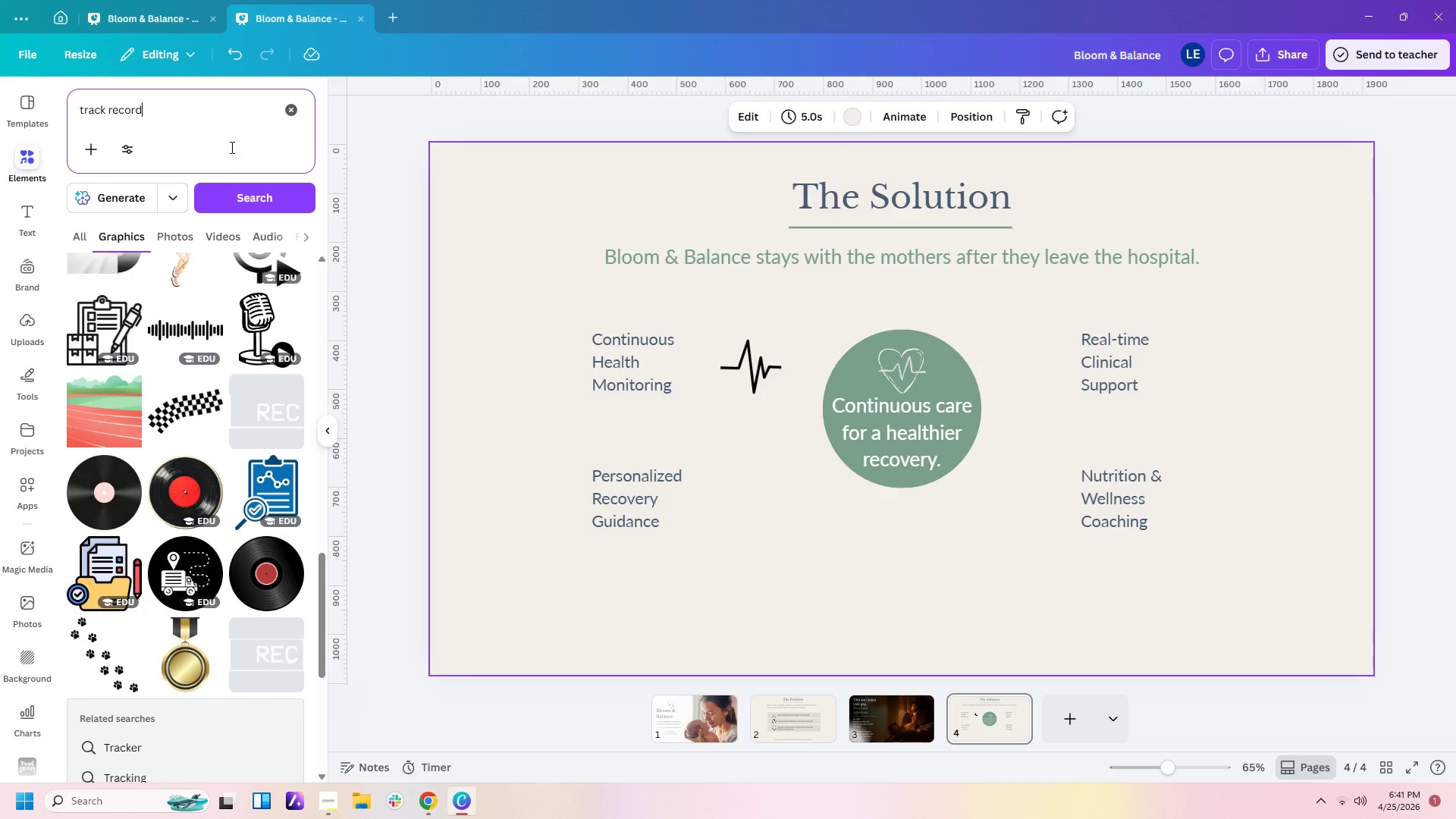 
left_click_drag(start_coordinate=[180, 108], to_coordinate=[0, 105])
 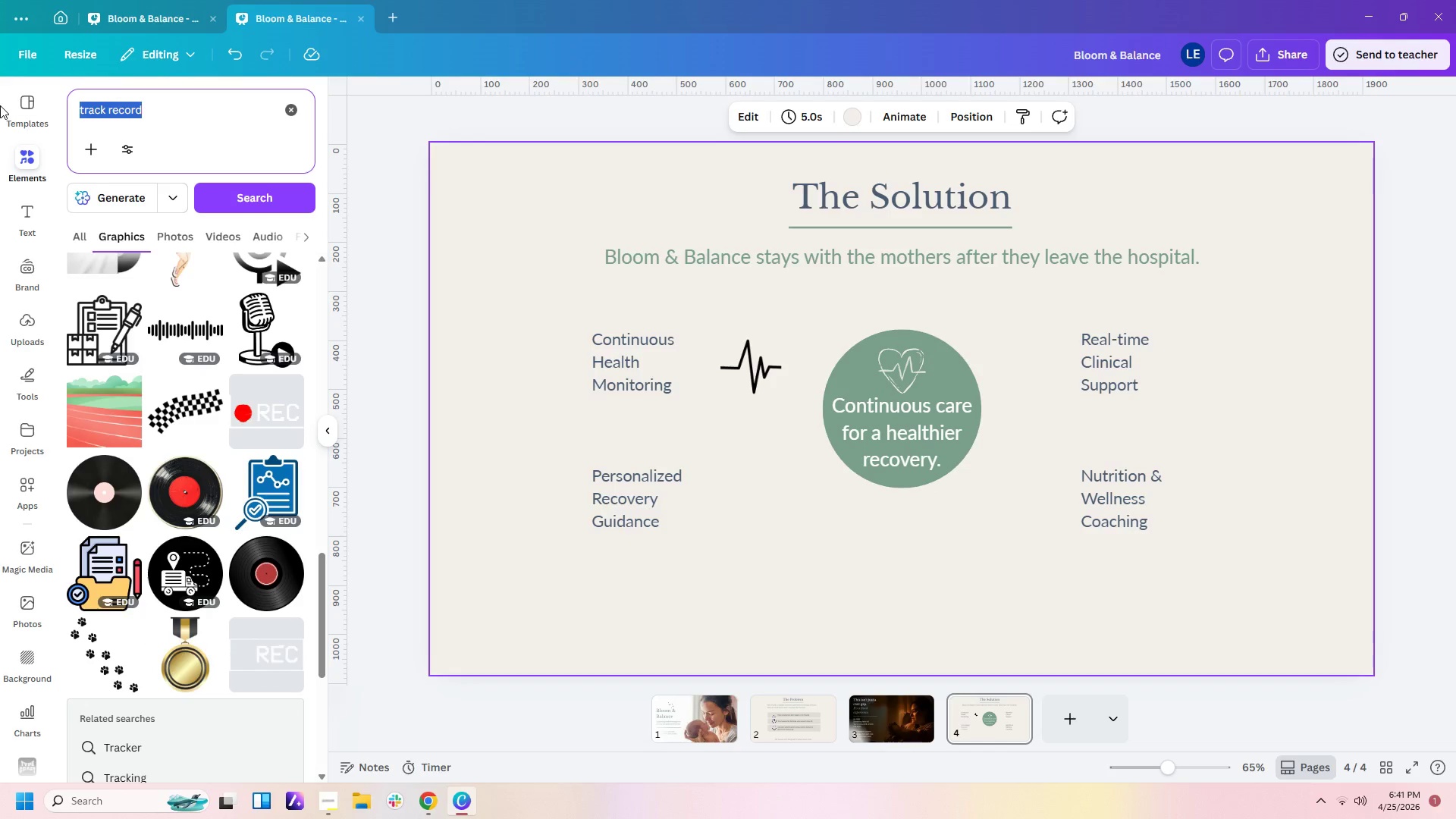 
type(recovery record)
 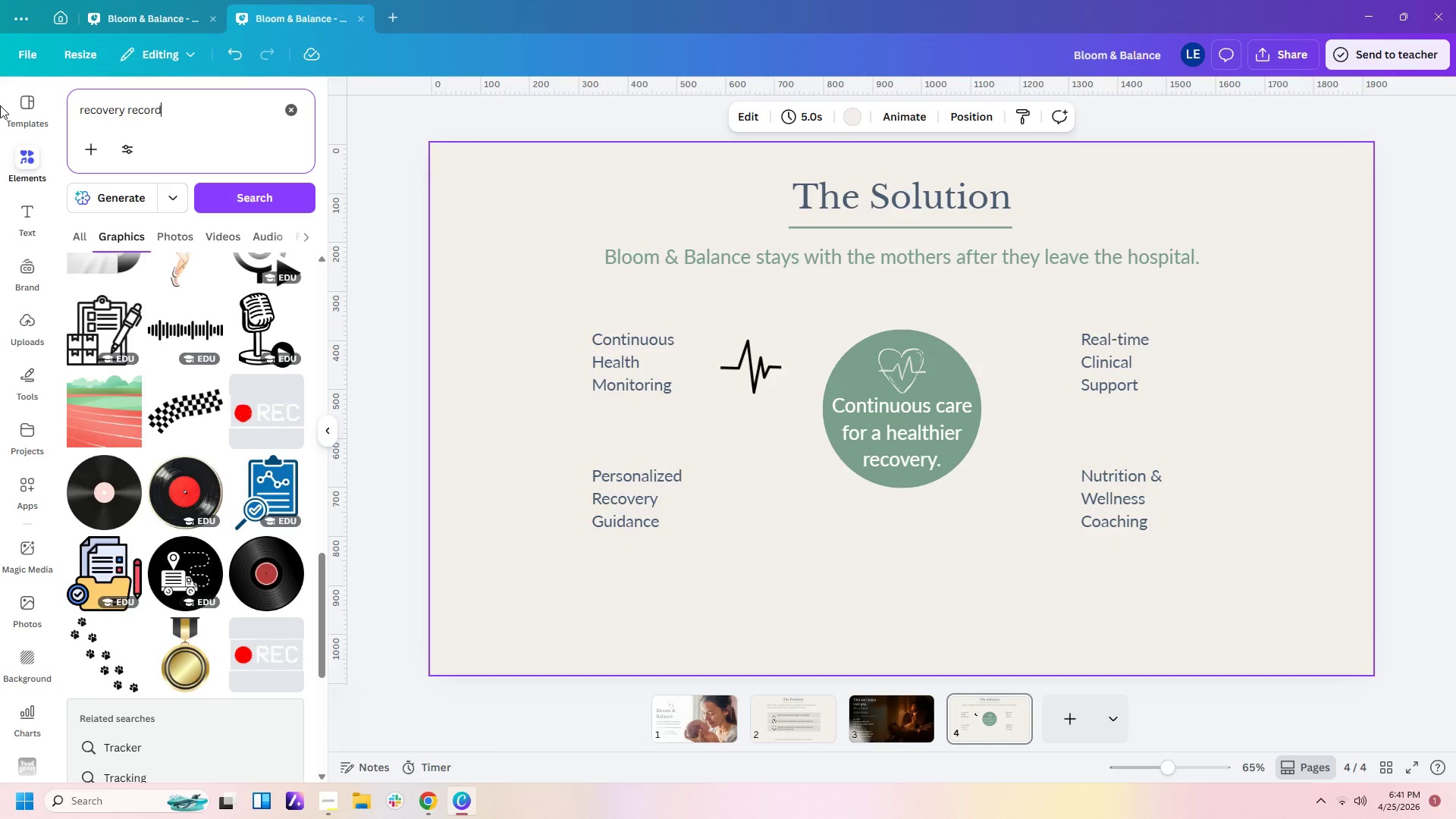 
key(Enter)
 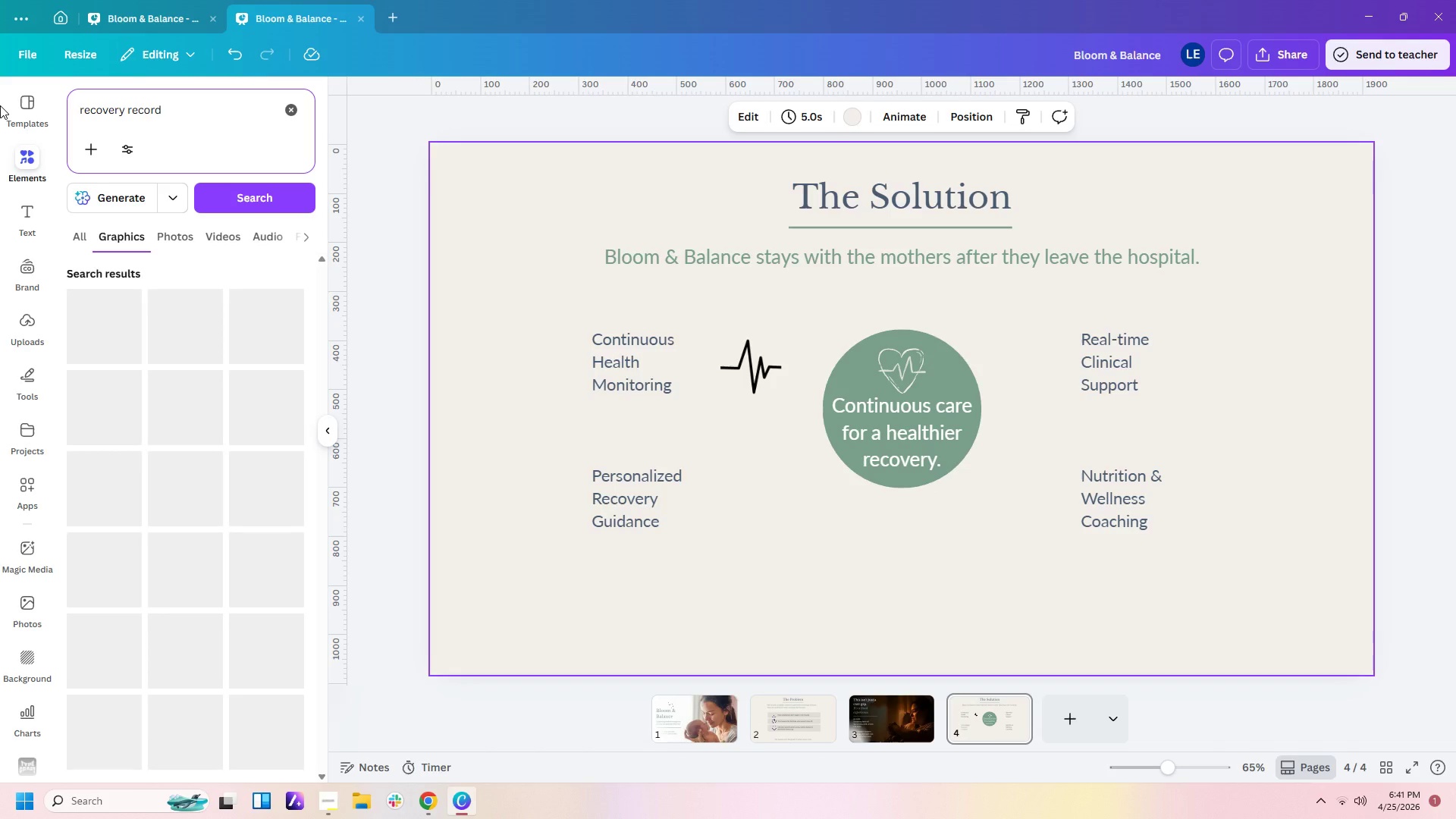 
wait(8.97)
 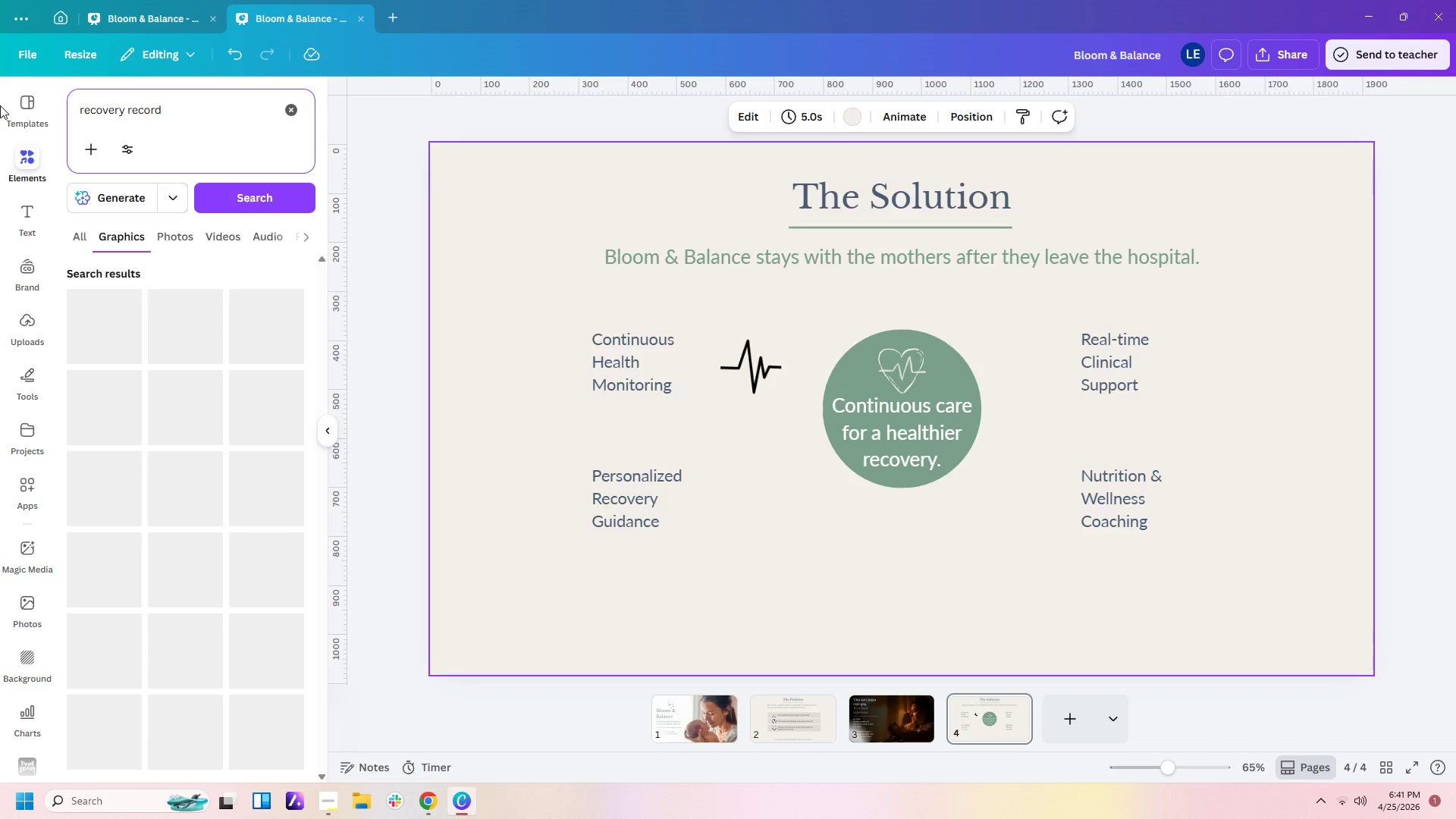 
scroll: coordinate [239, 387], scroll_direction: down, amount: 4.0
 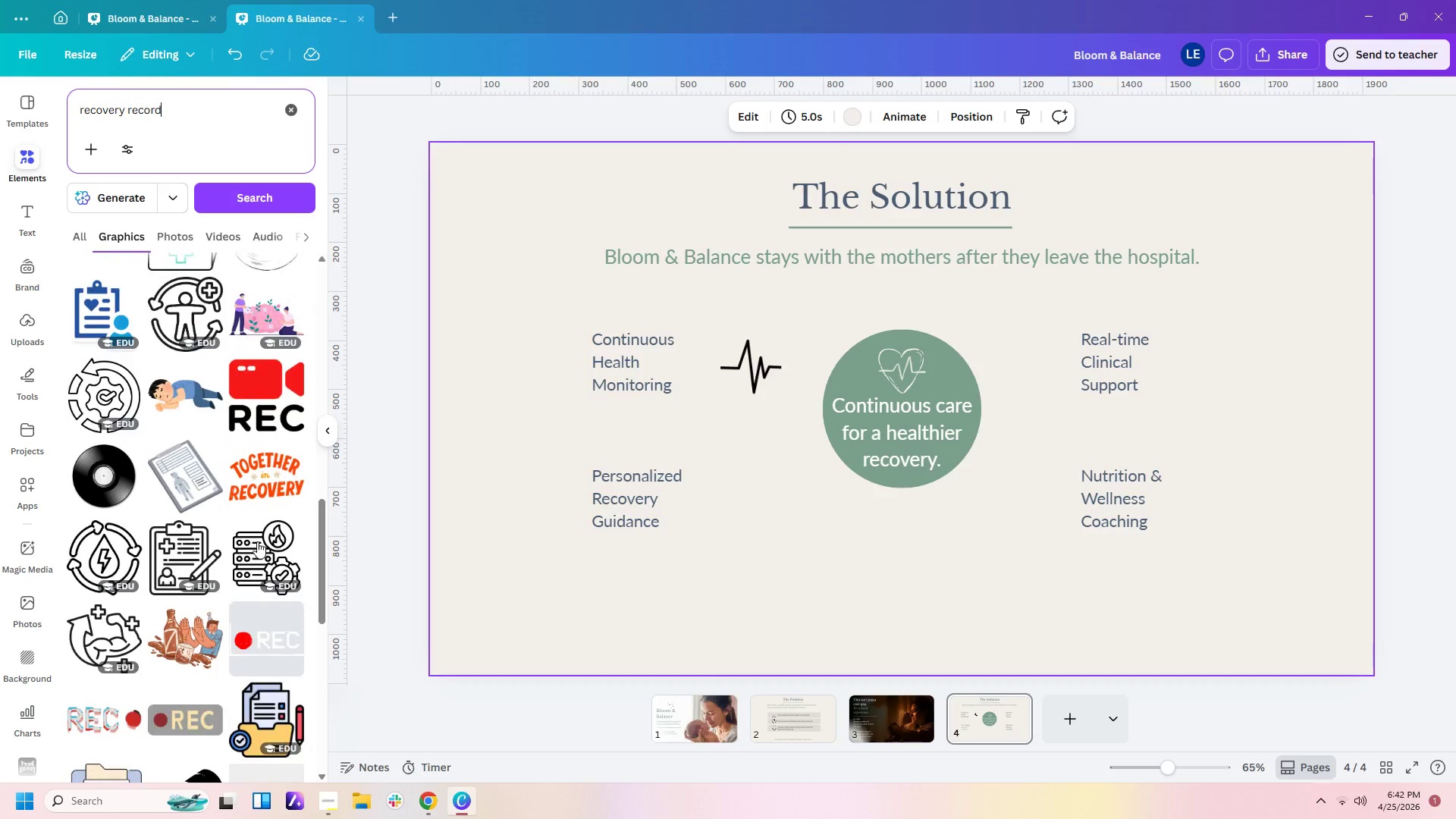 
left_click([188, 550])
 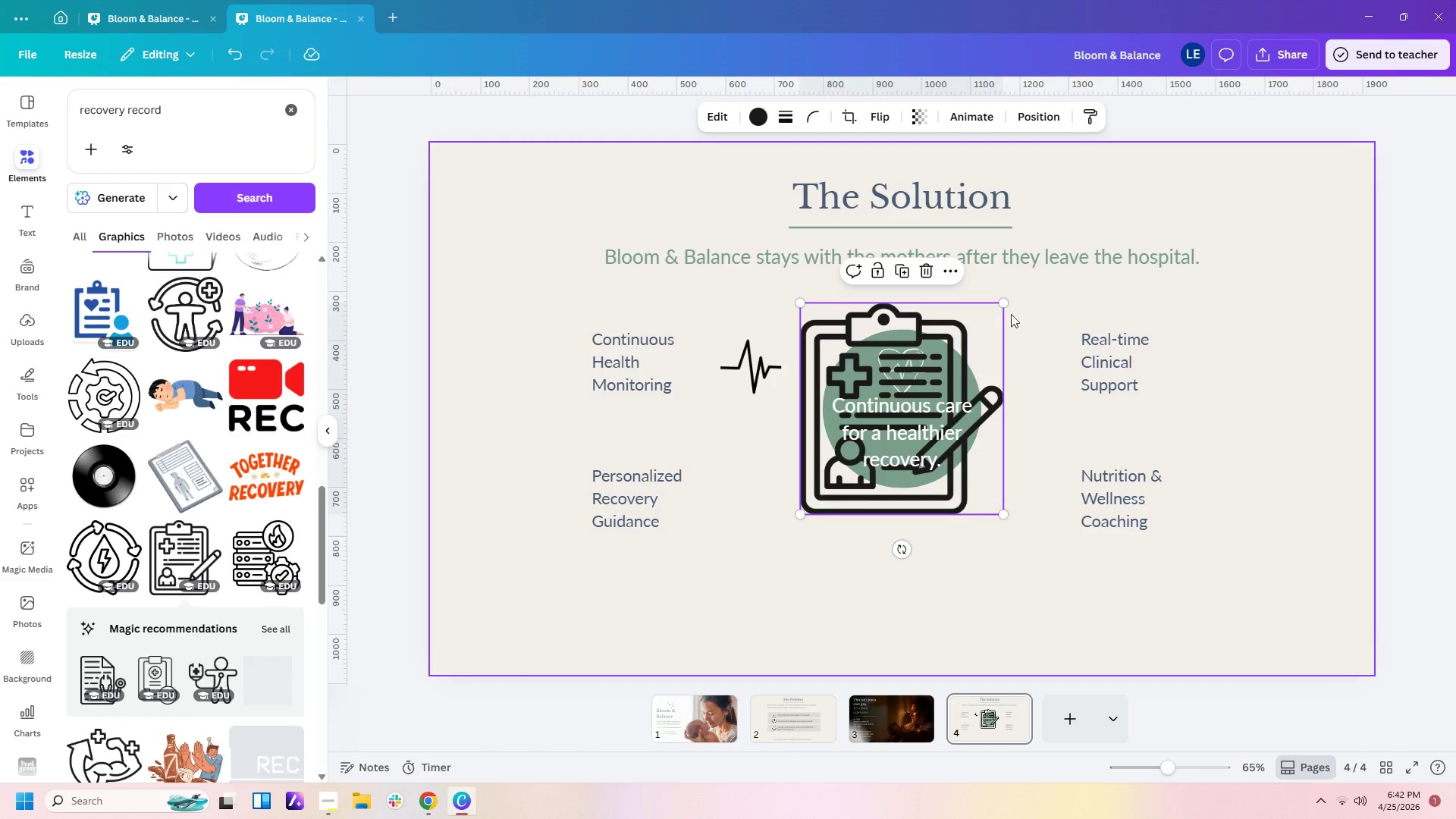 
left_click_drag(start_coordinate=[1005, 302], to_coordinate=[869, 480])
 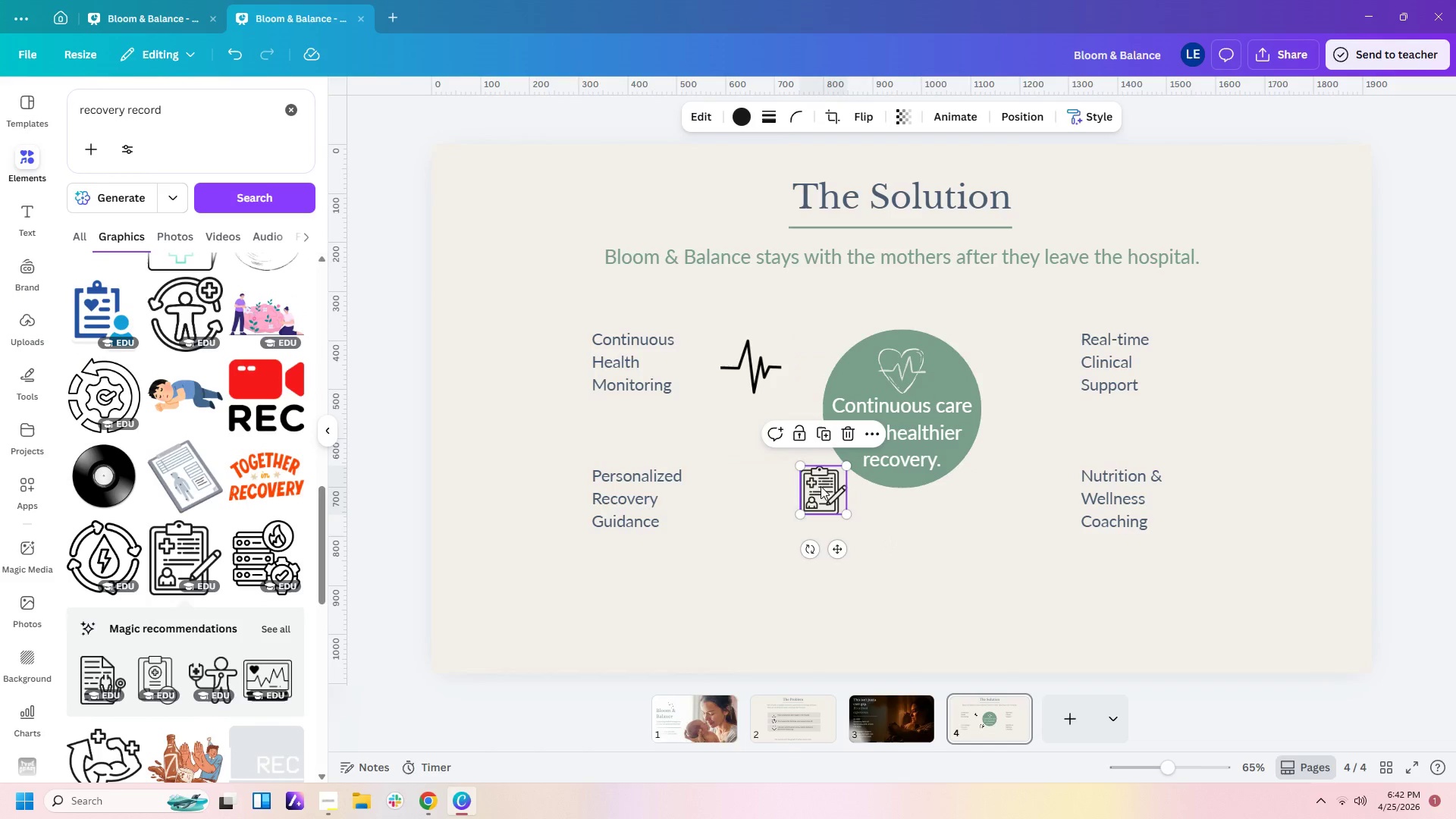 
left_click_drag(start_coordinate=[825, 494], to_coordinate=[750, 503])
 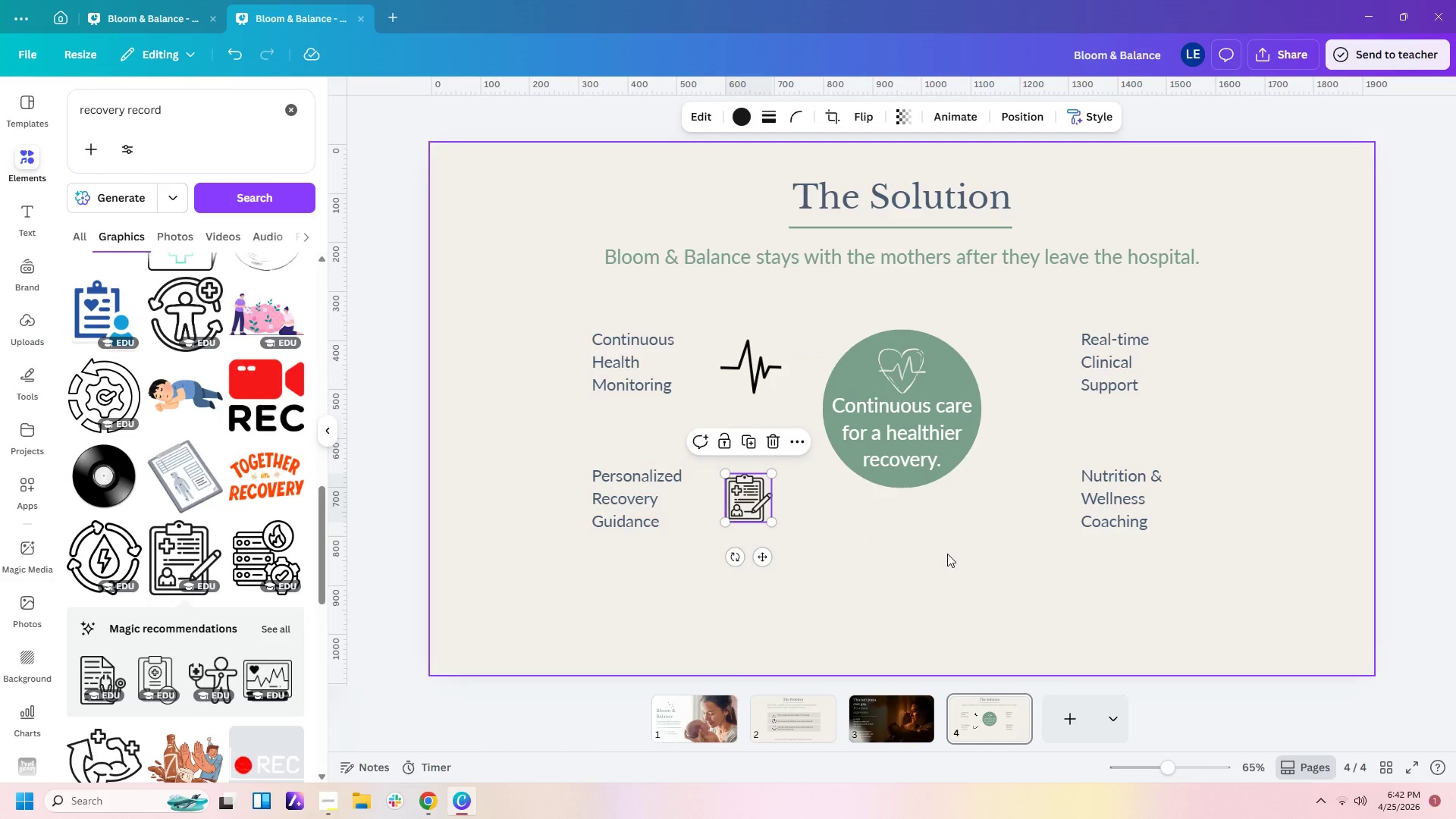 
left_click([947, 554])
 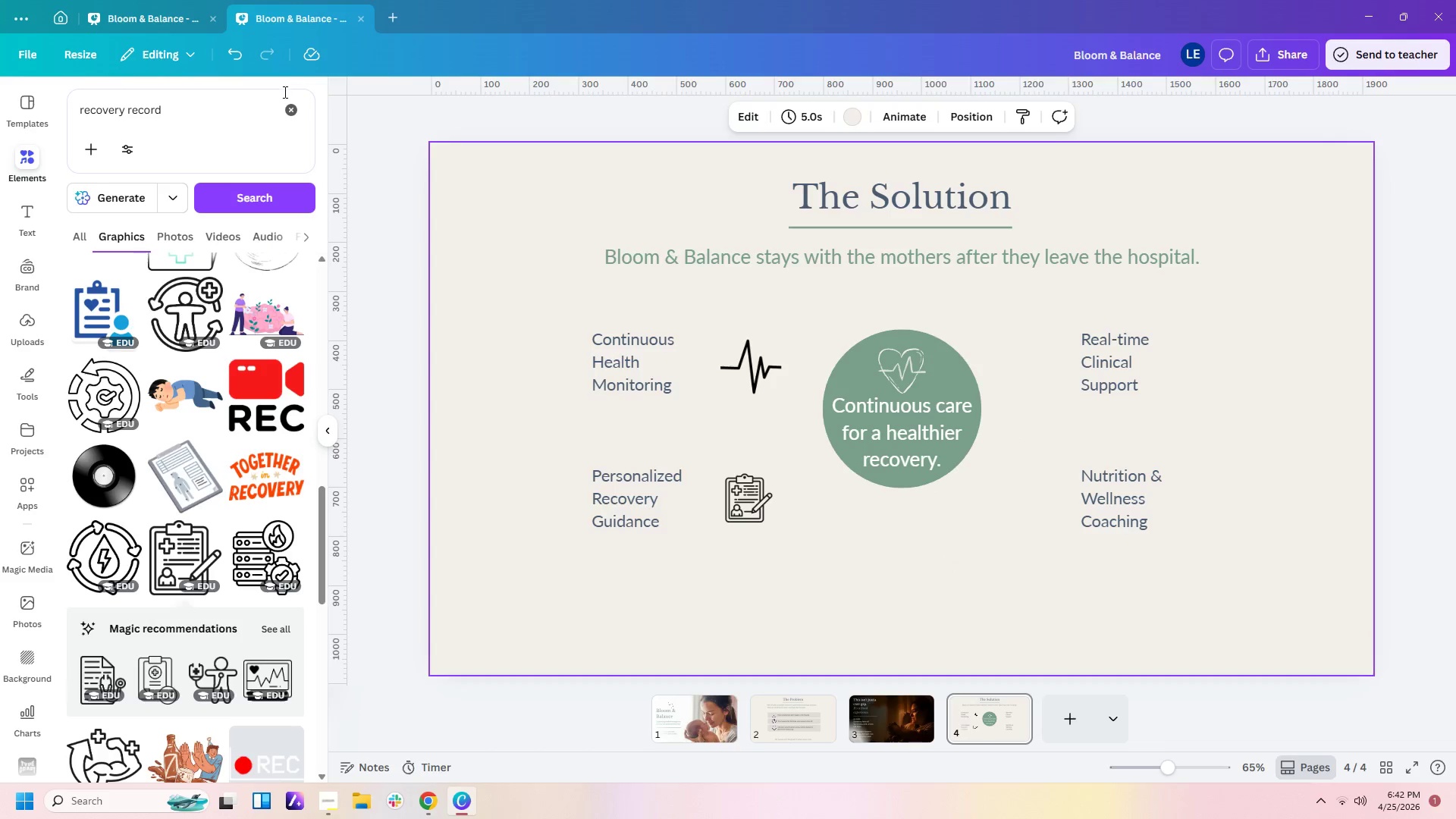 
left_click_drag(start_coordinate=[230, 115], to_coordinate=[0, 79])
 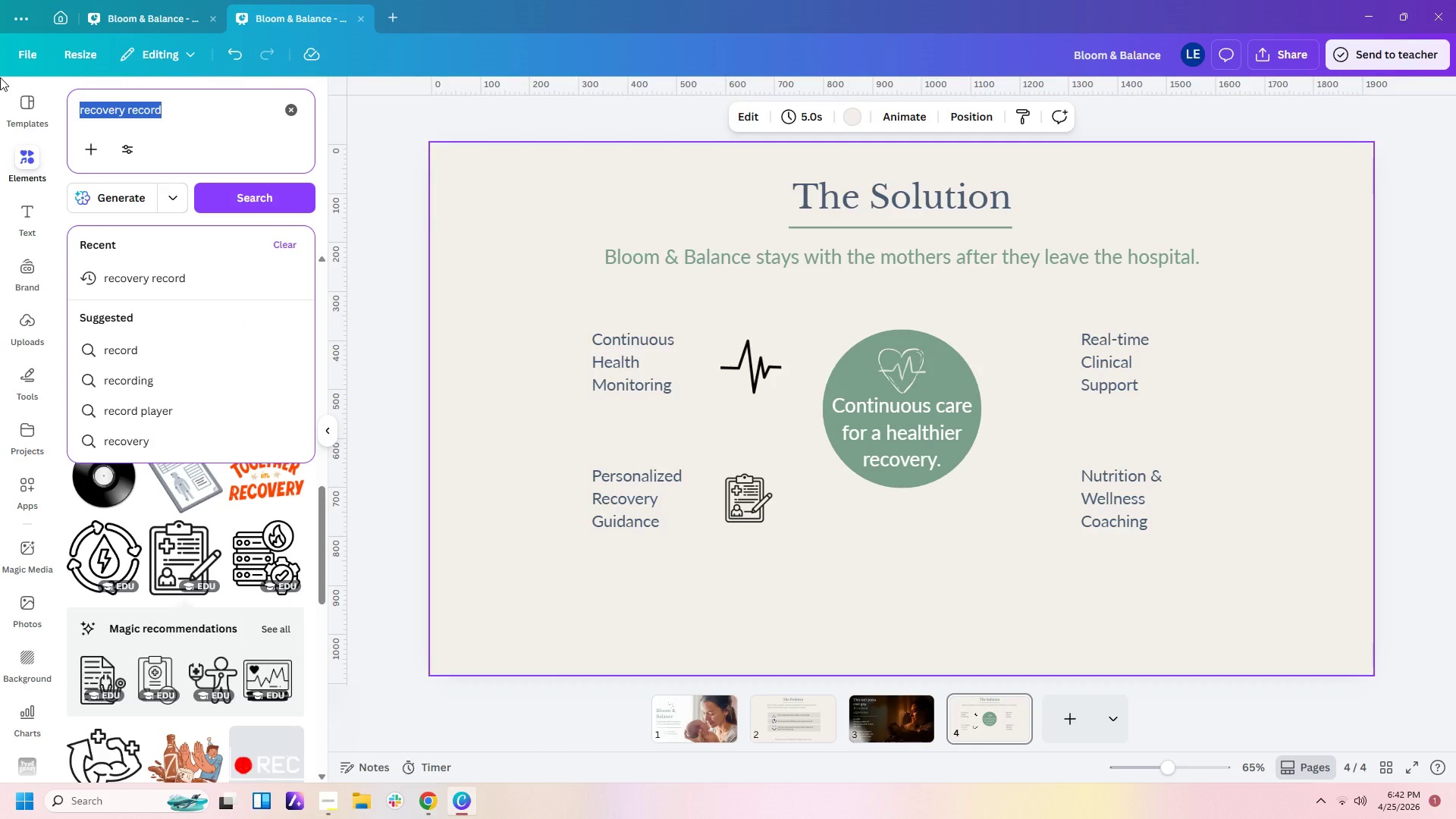 
type(support poeple)
 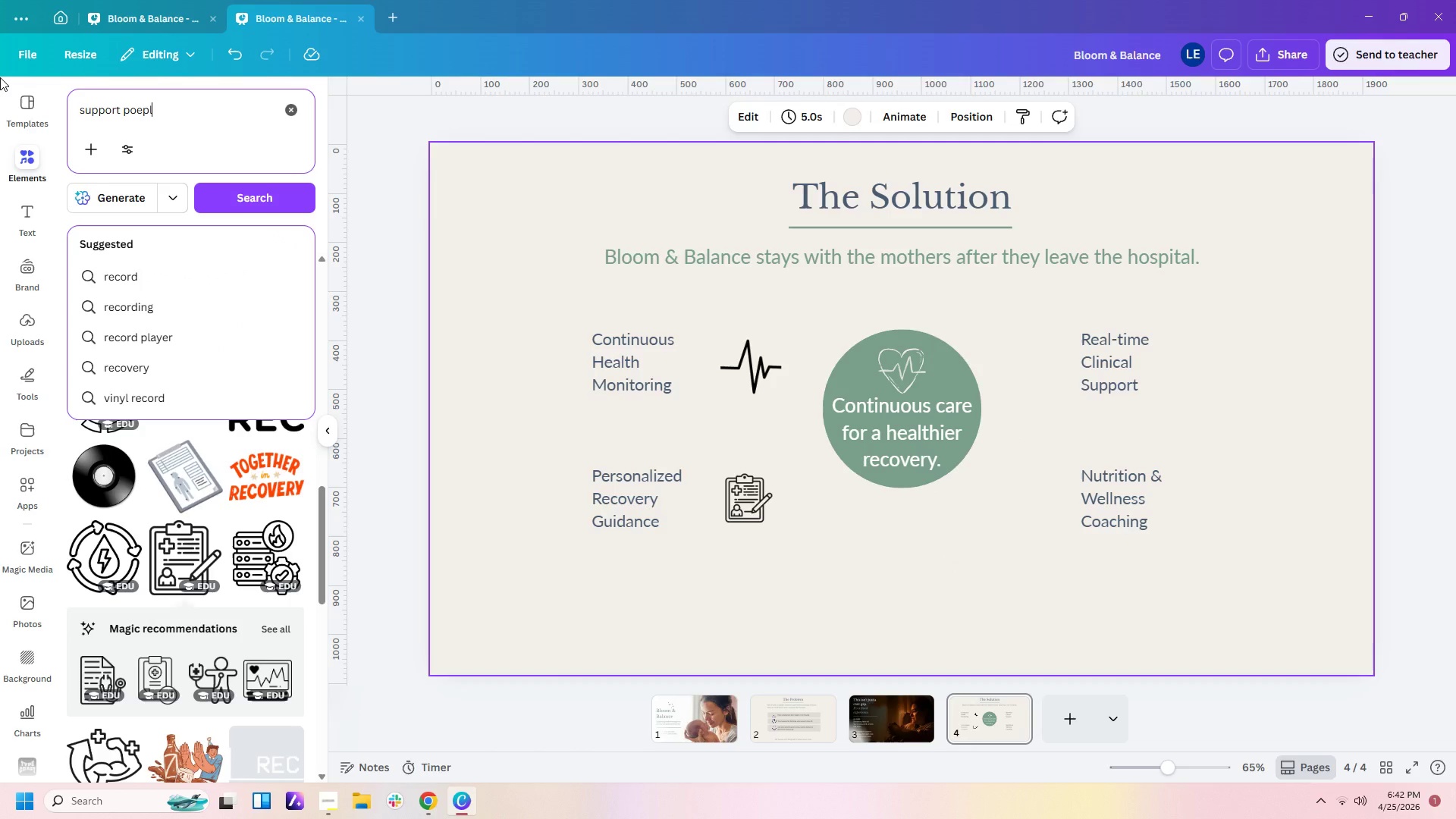 
key(Enter)
 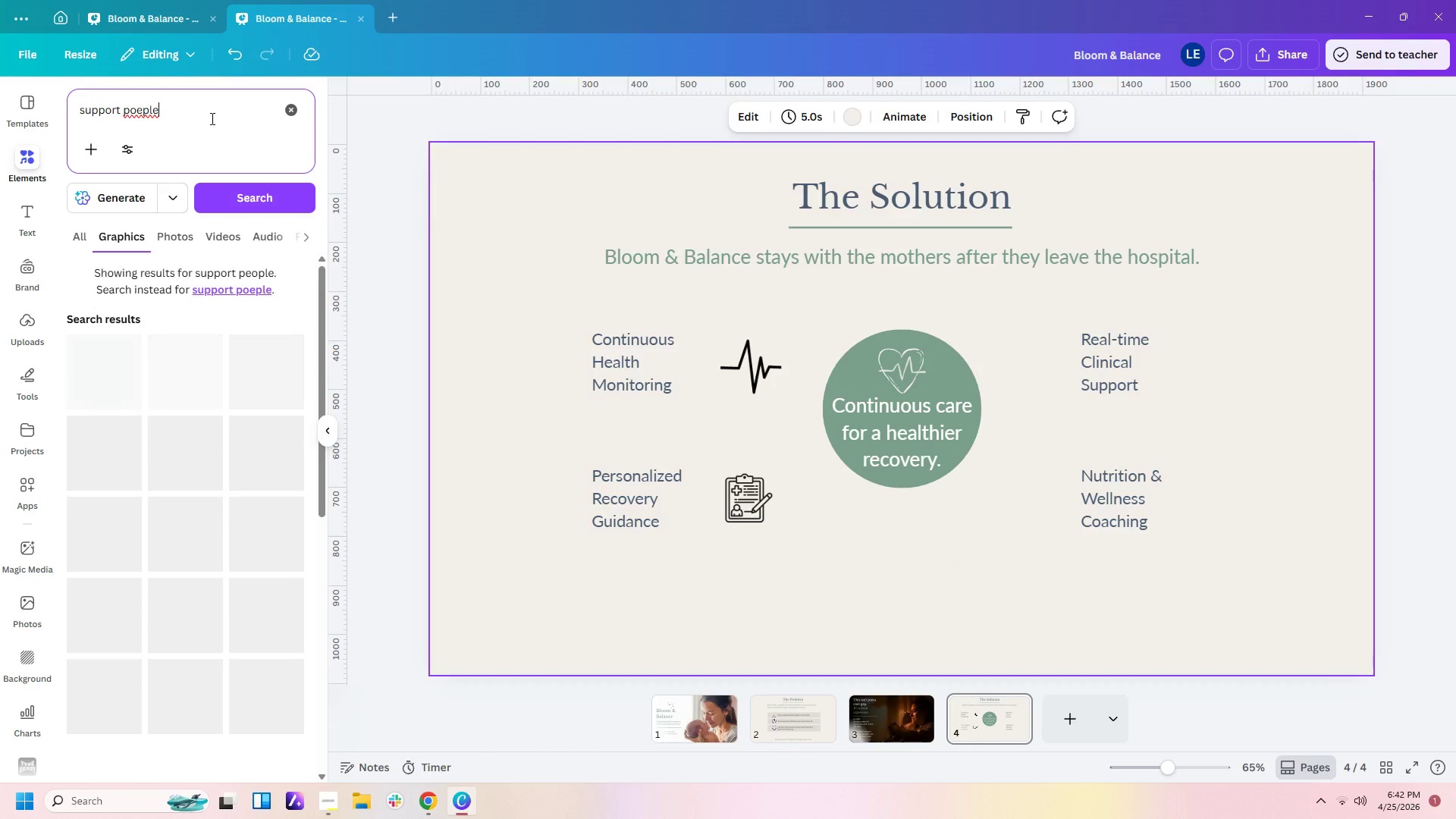 
left_click([140, 107])
 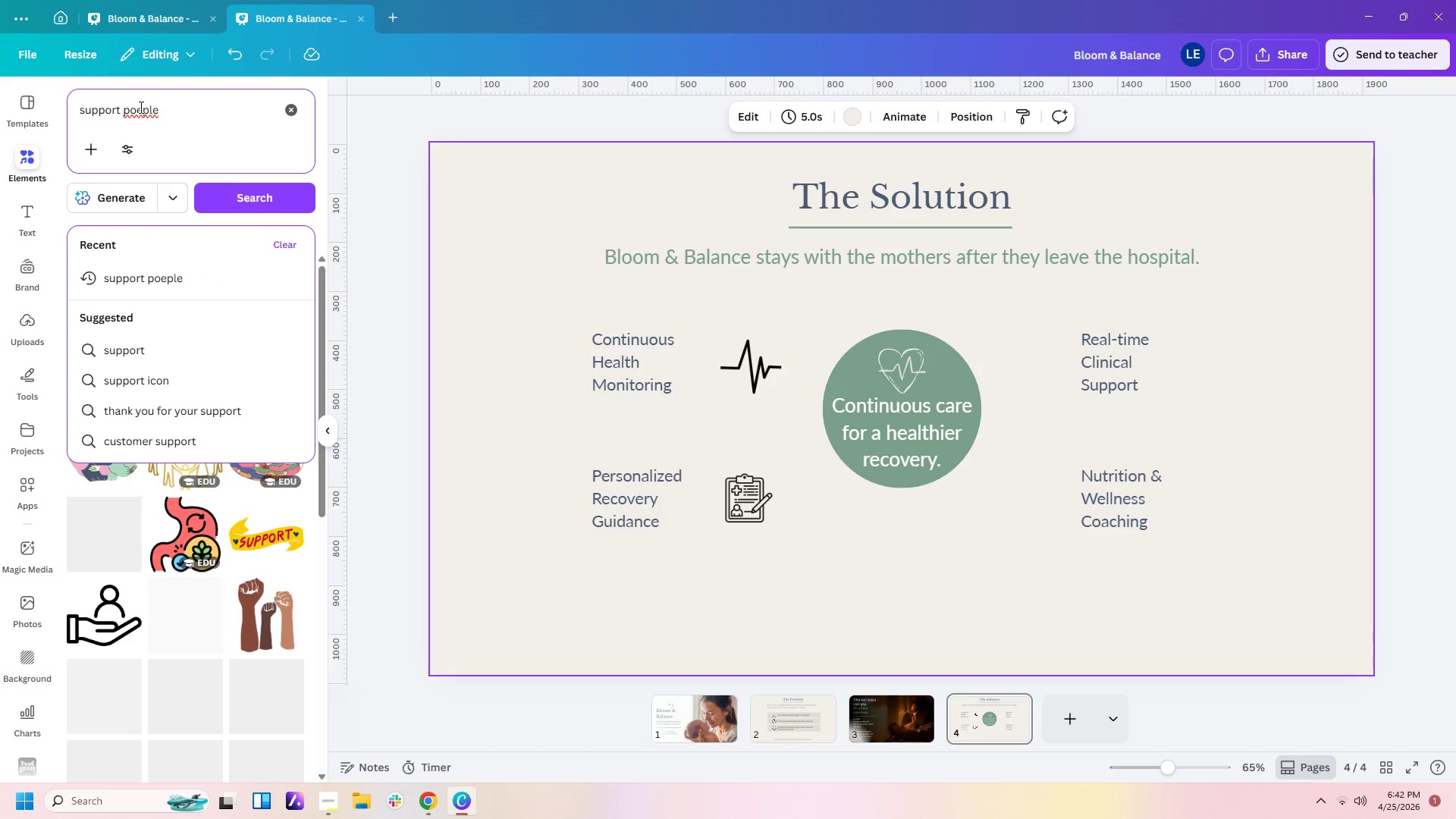 
key(Backspace)
key(Backspace)
type(eo)
 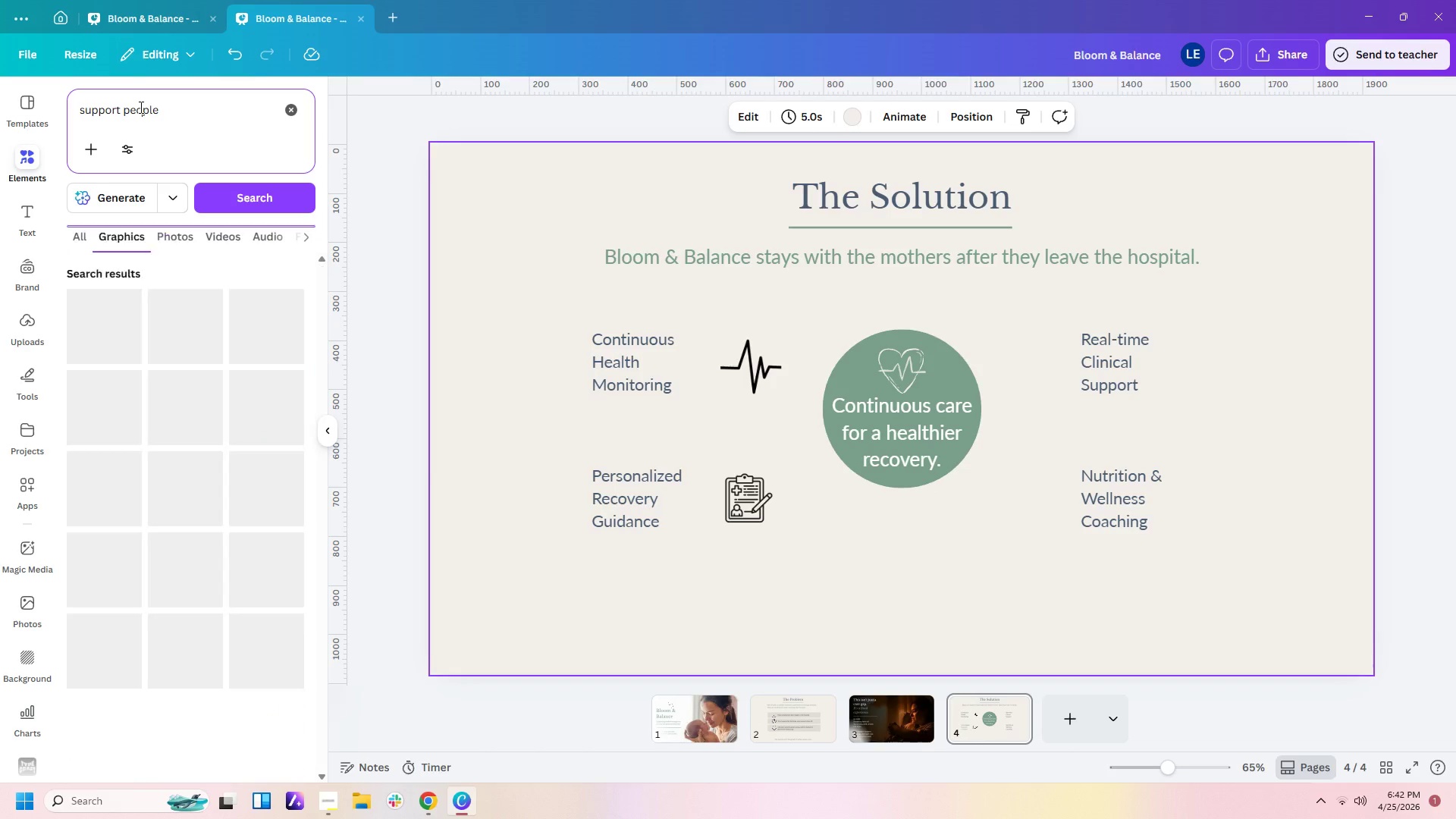 
key(Enter)
 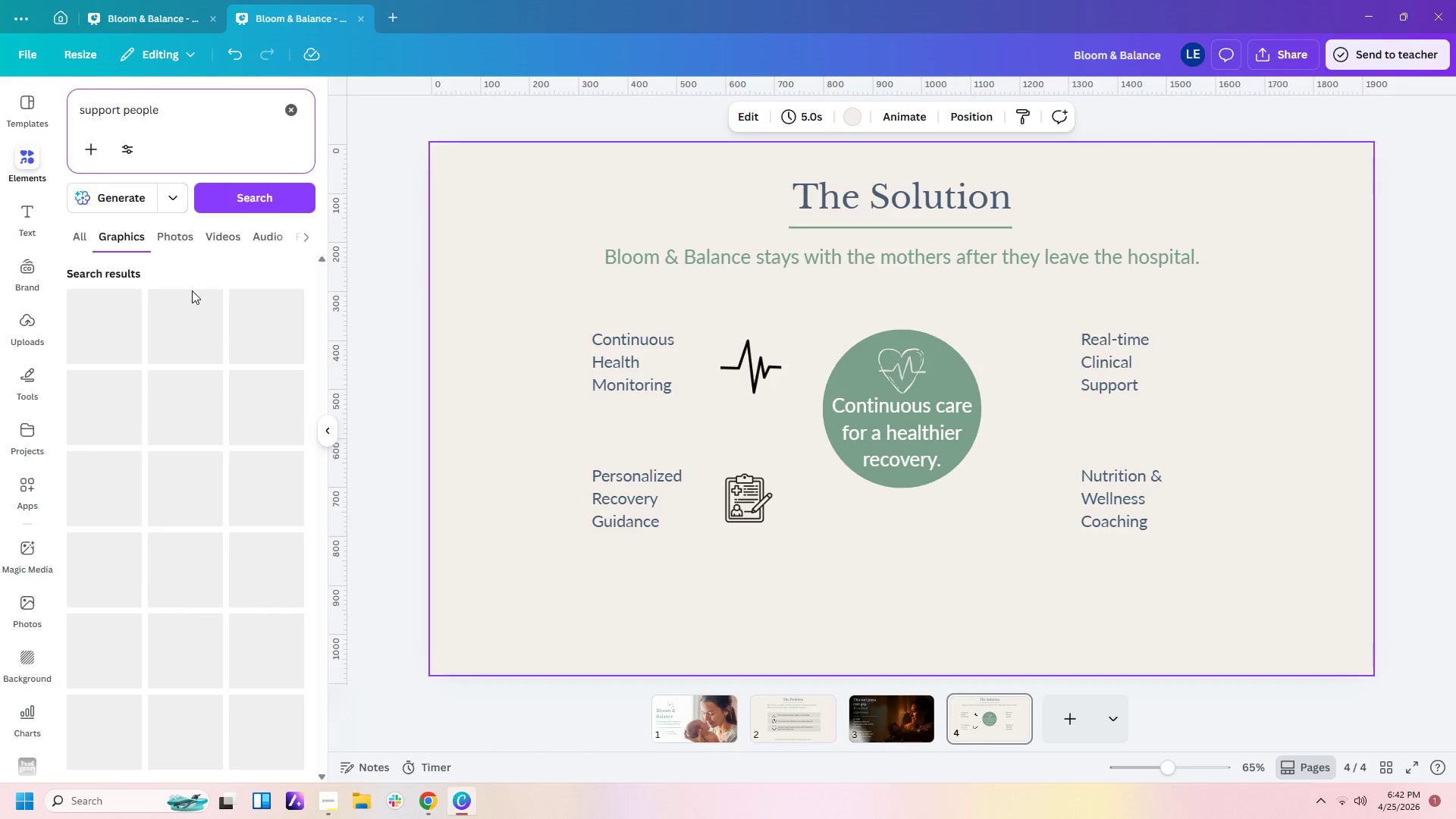 
wait(11.8)
 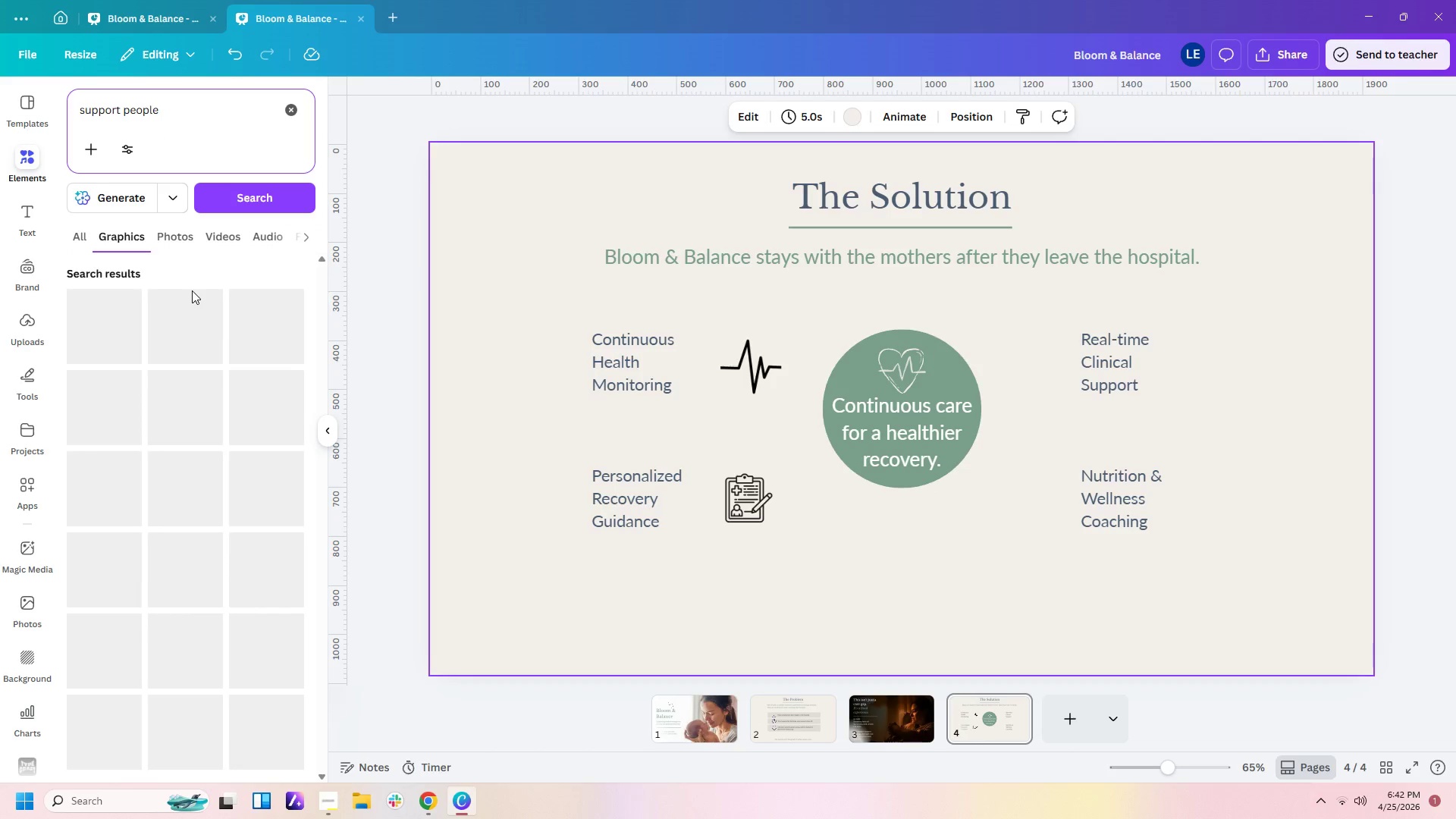 
scroll: coordinate [242, 450], scroll_direction: down, amount: 13.0
 